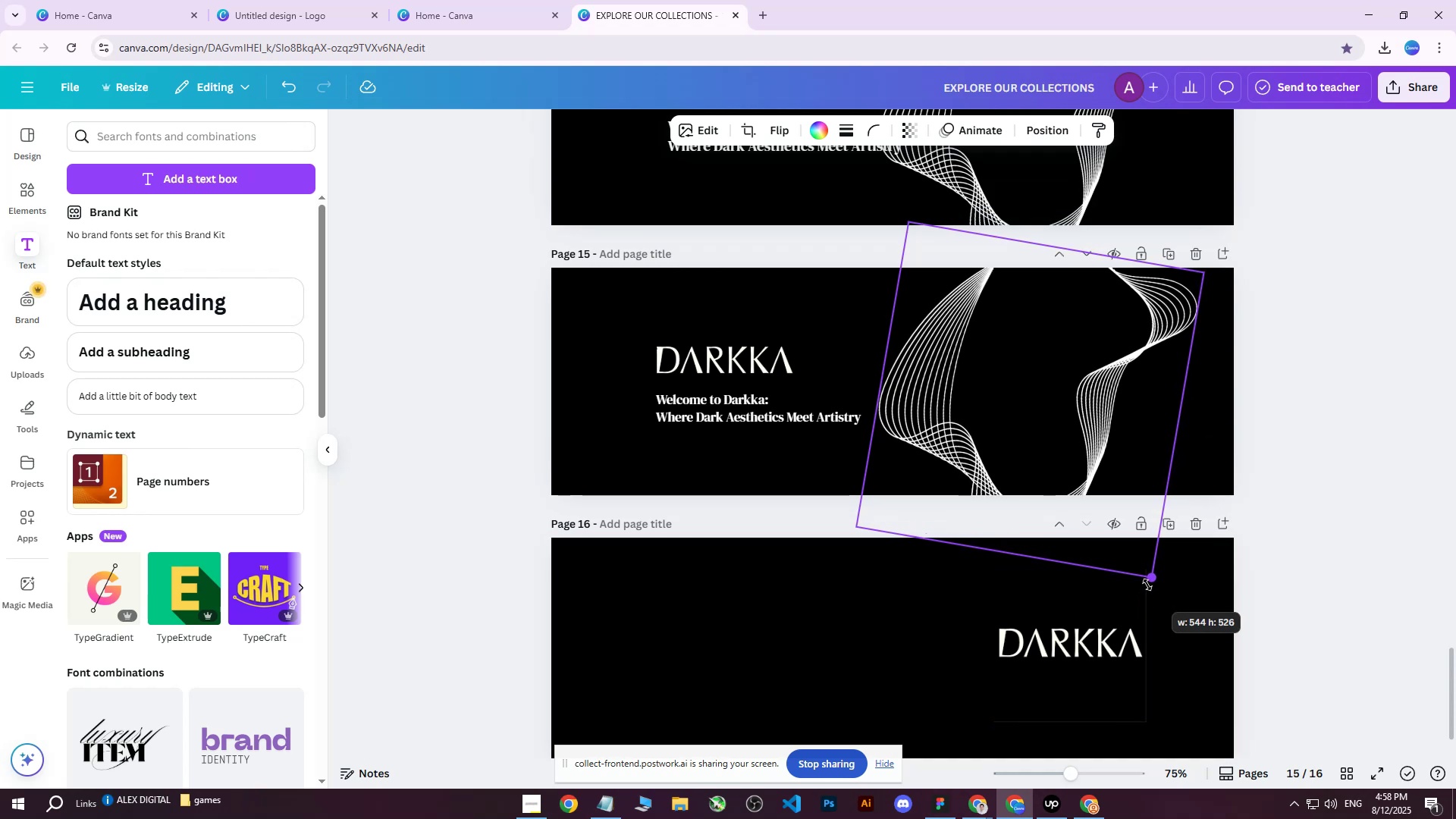 
mouse_move([1102, 562])
 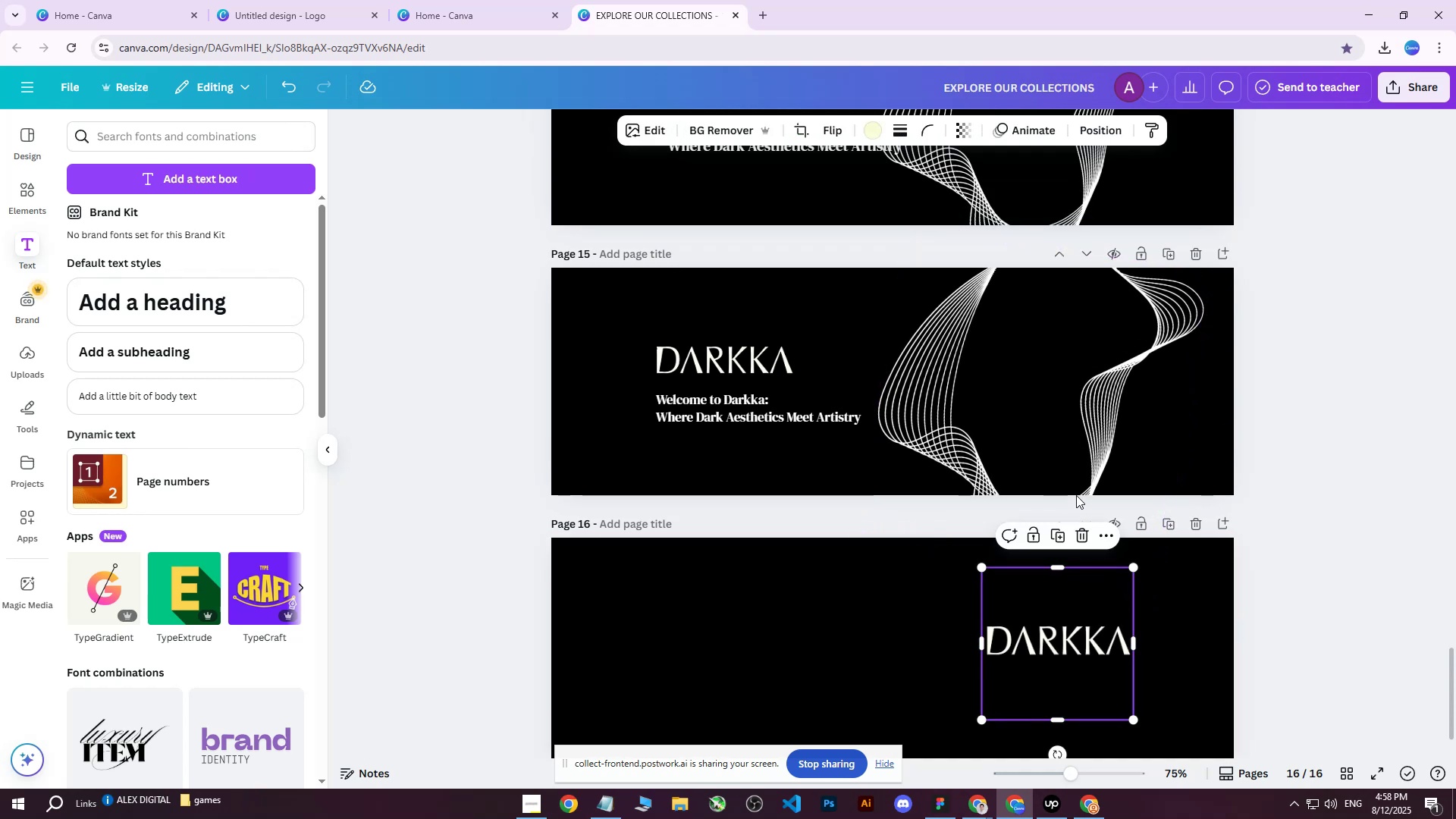 
key(Control+ControlLeft)
 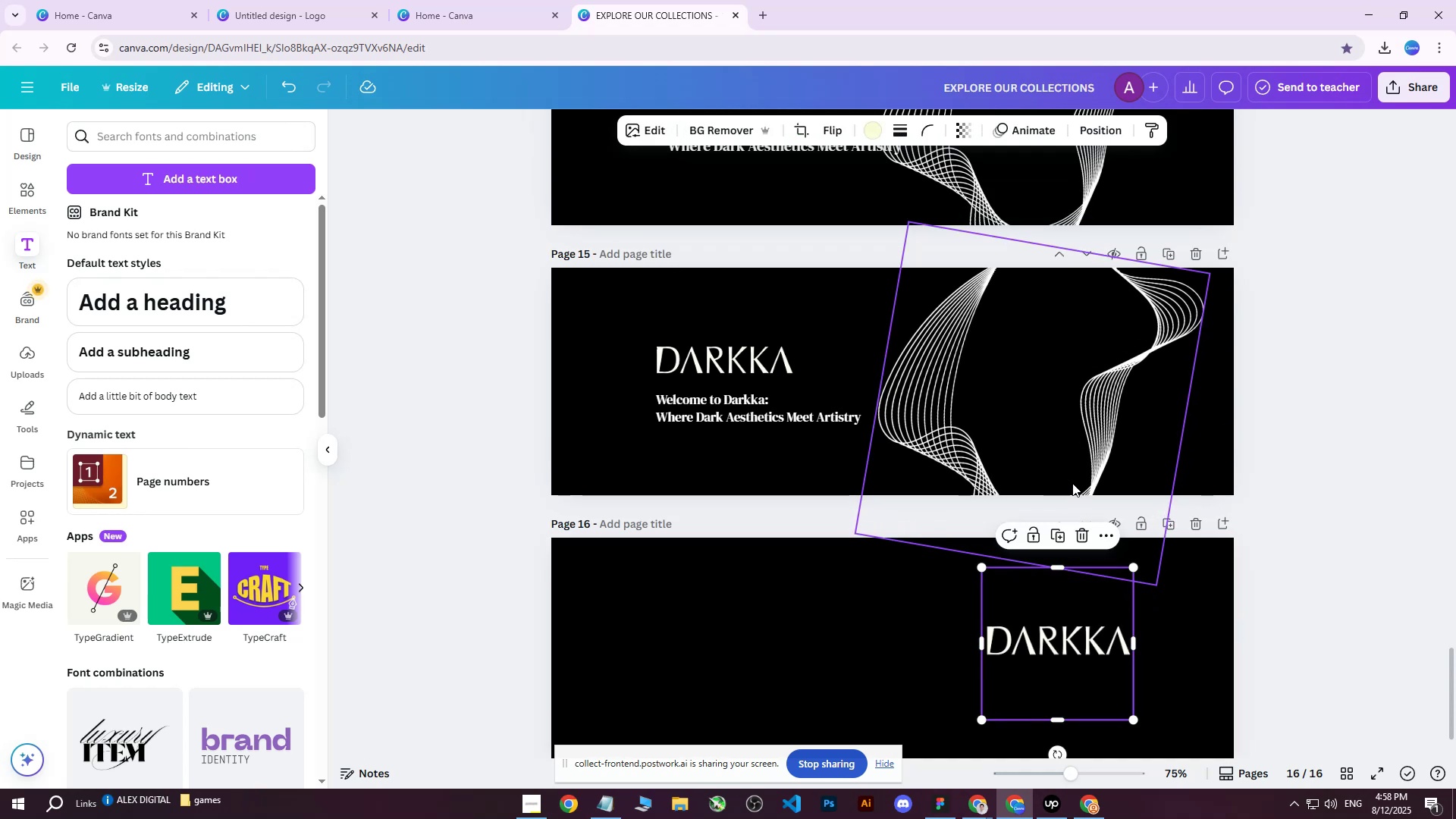 
key(Control+Z)
 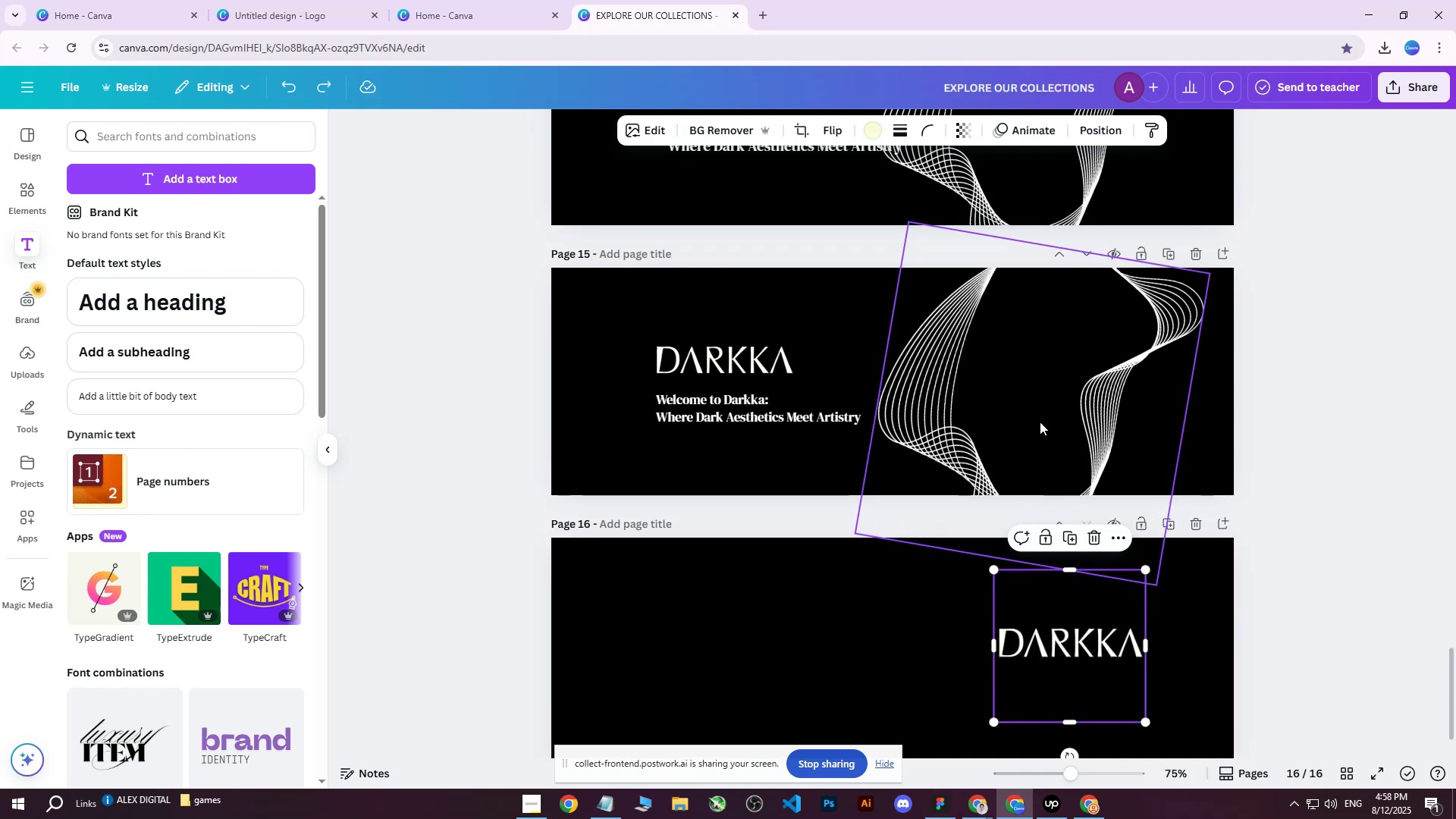 
left_click([1133, 357])
 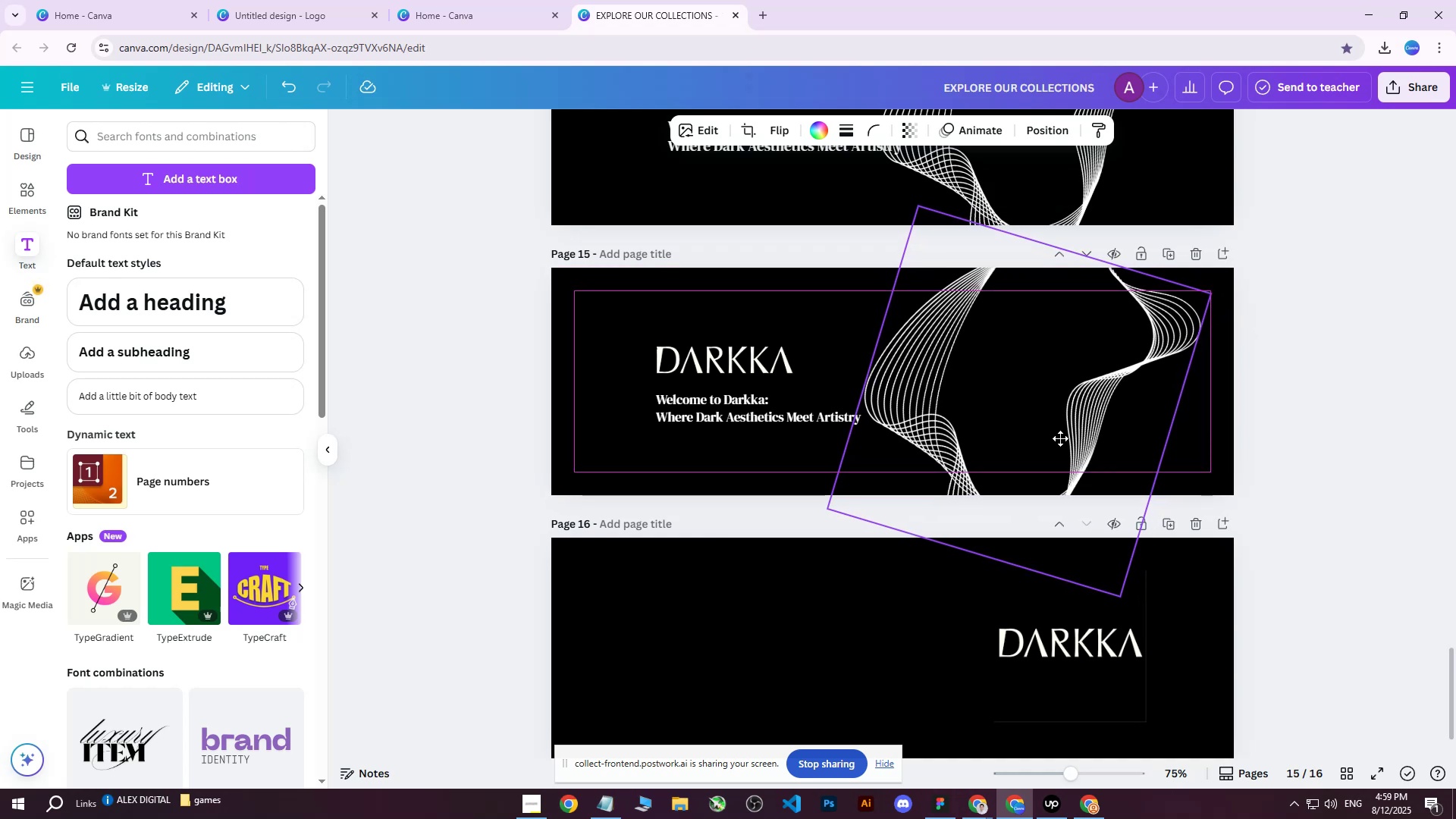 
wait(6.4)
 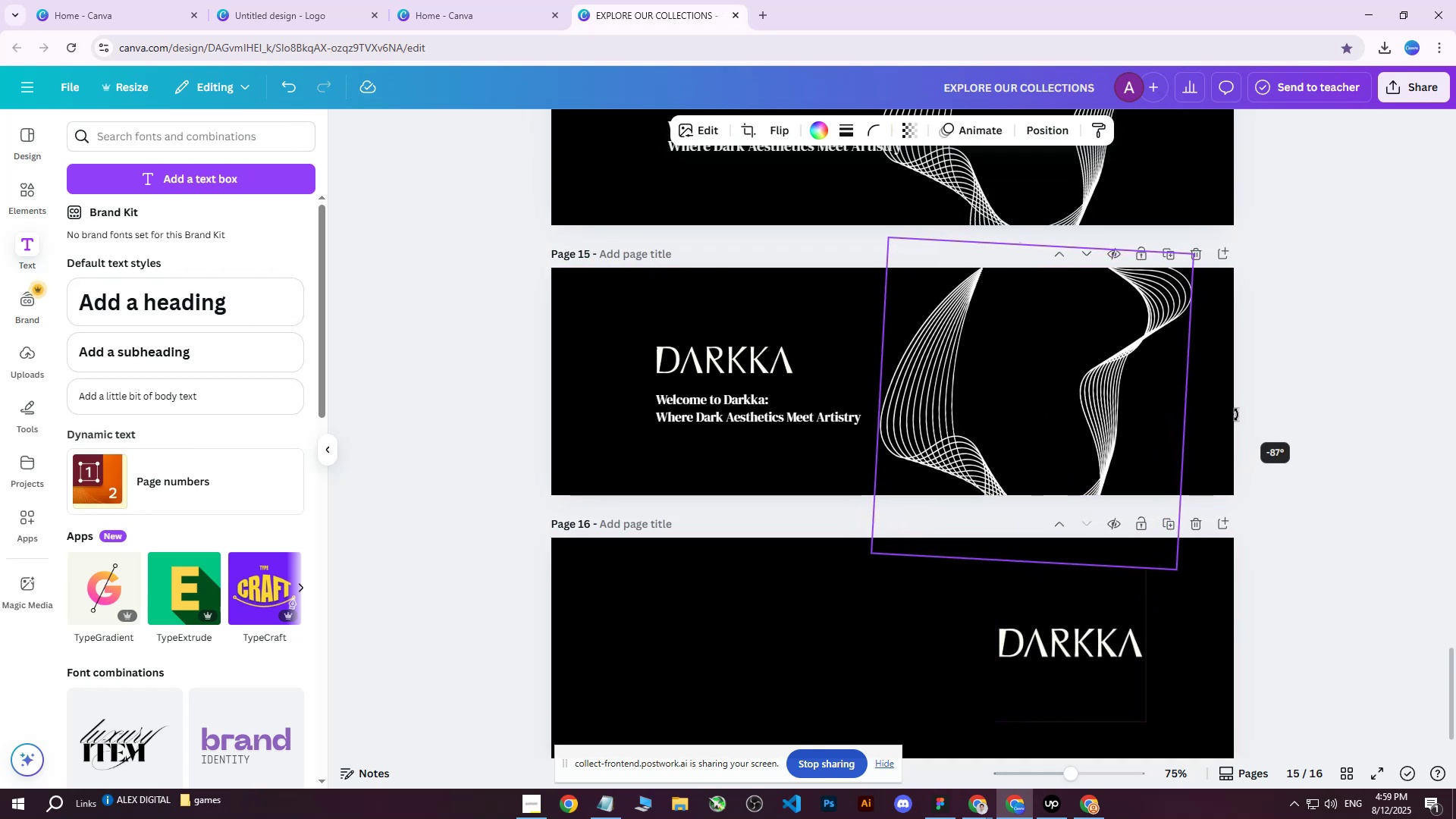 
left_click([777, 130])
 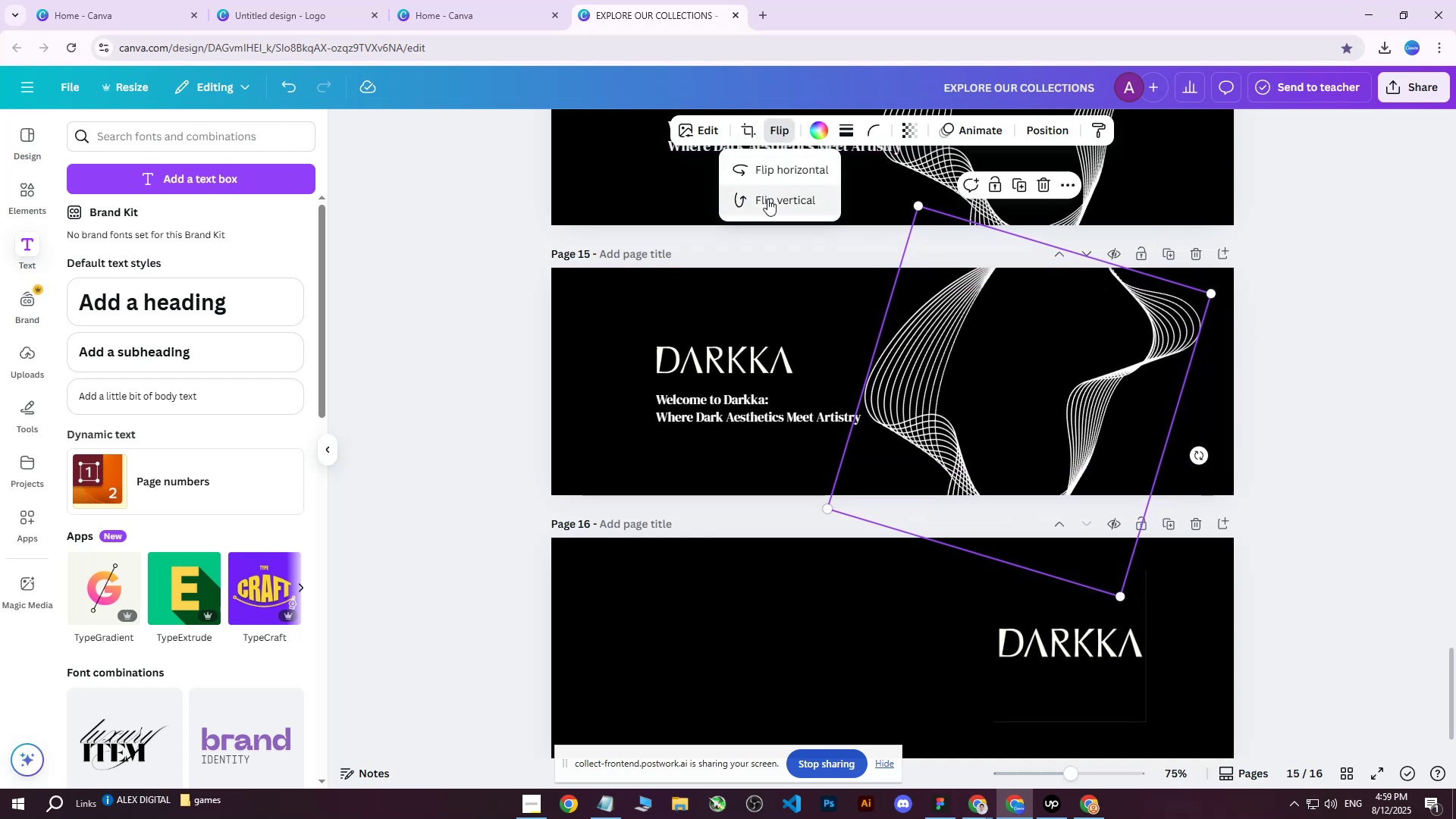 
left_click([768, 199])
 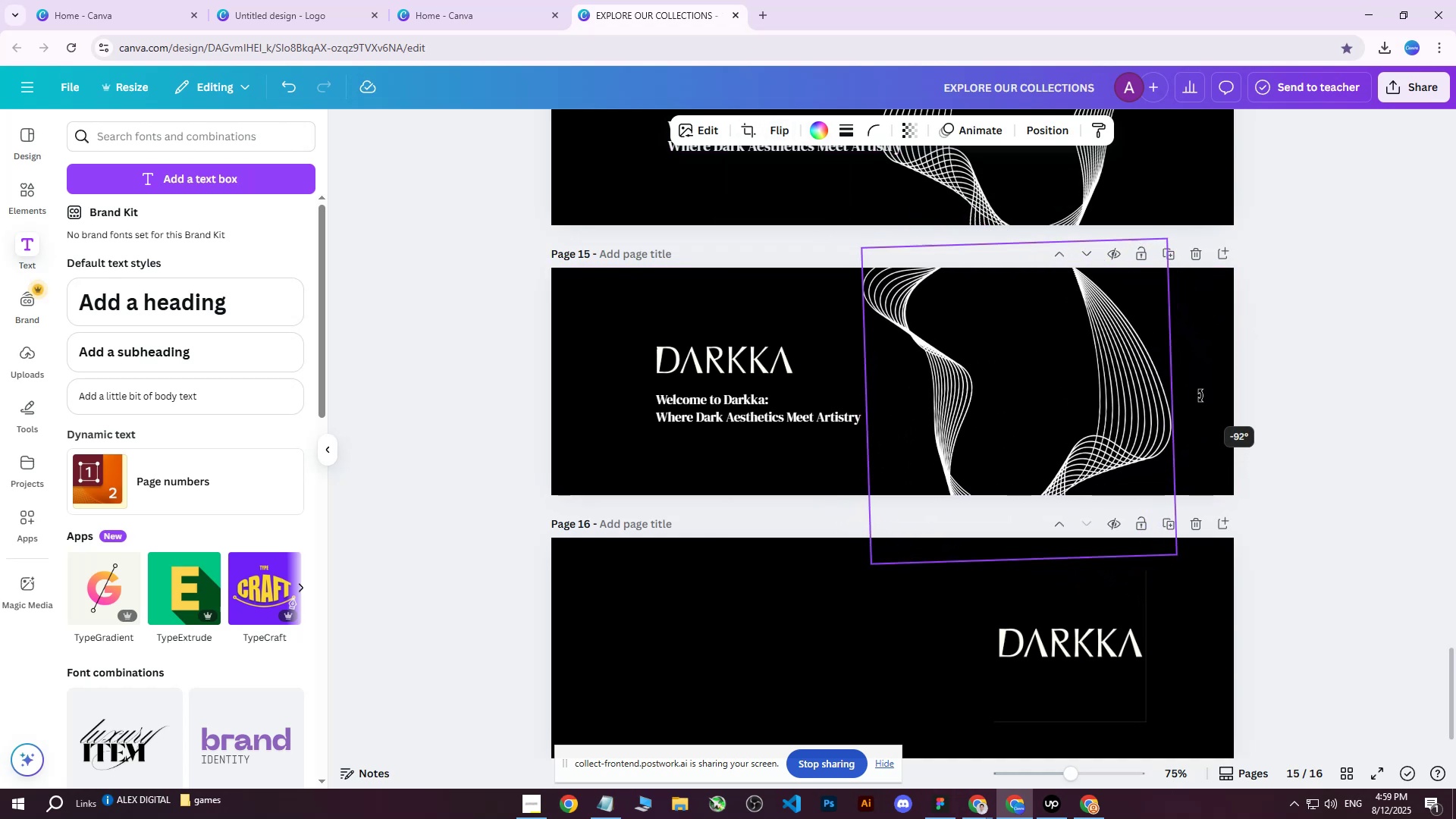 
mouse_move([1116, 414])
 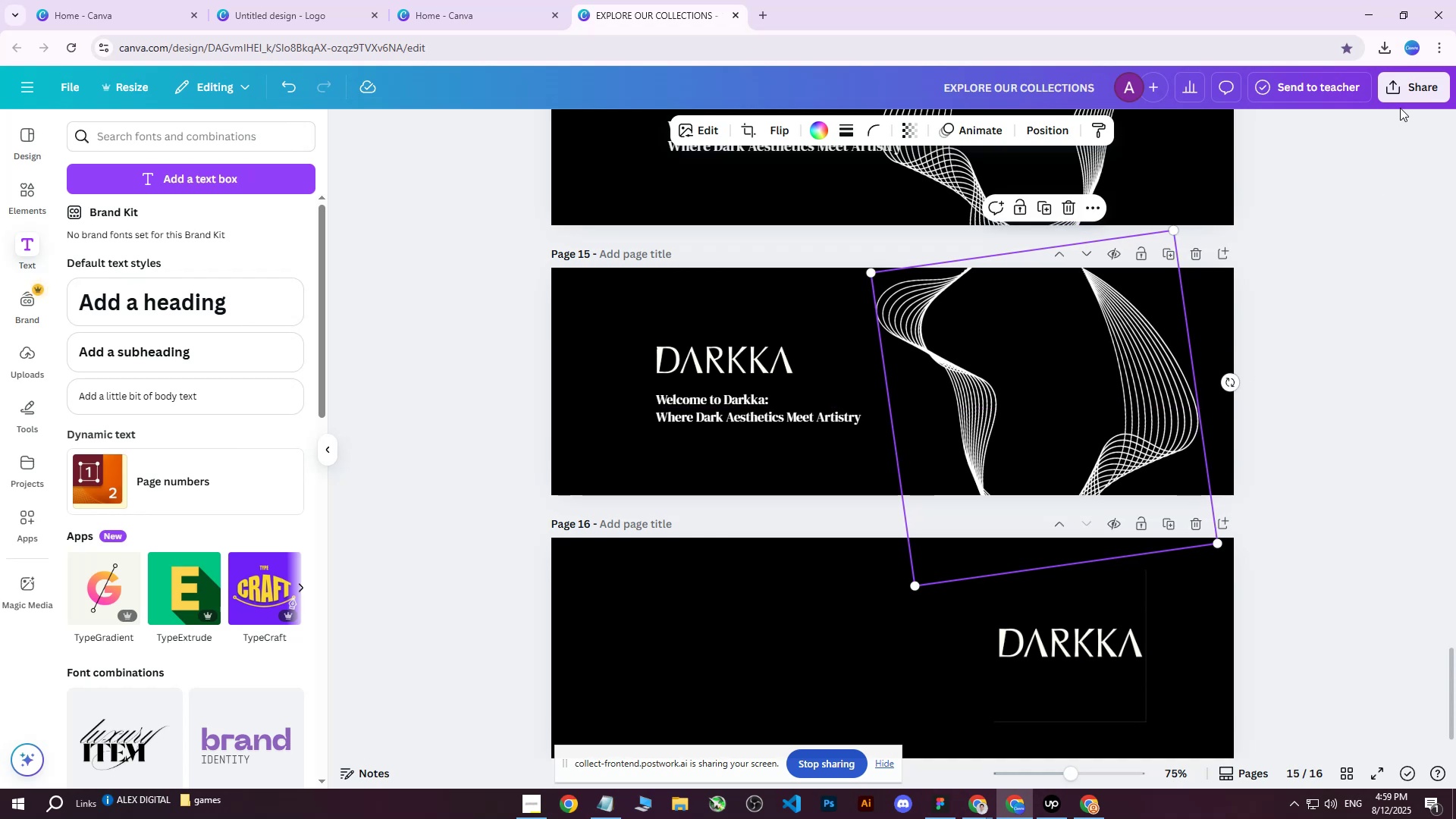 
left_click([1403, 86])
 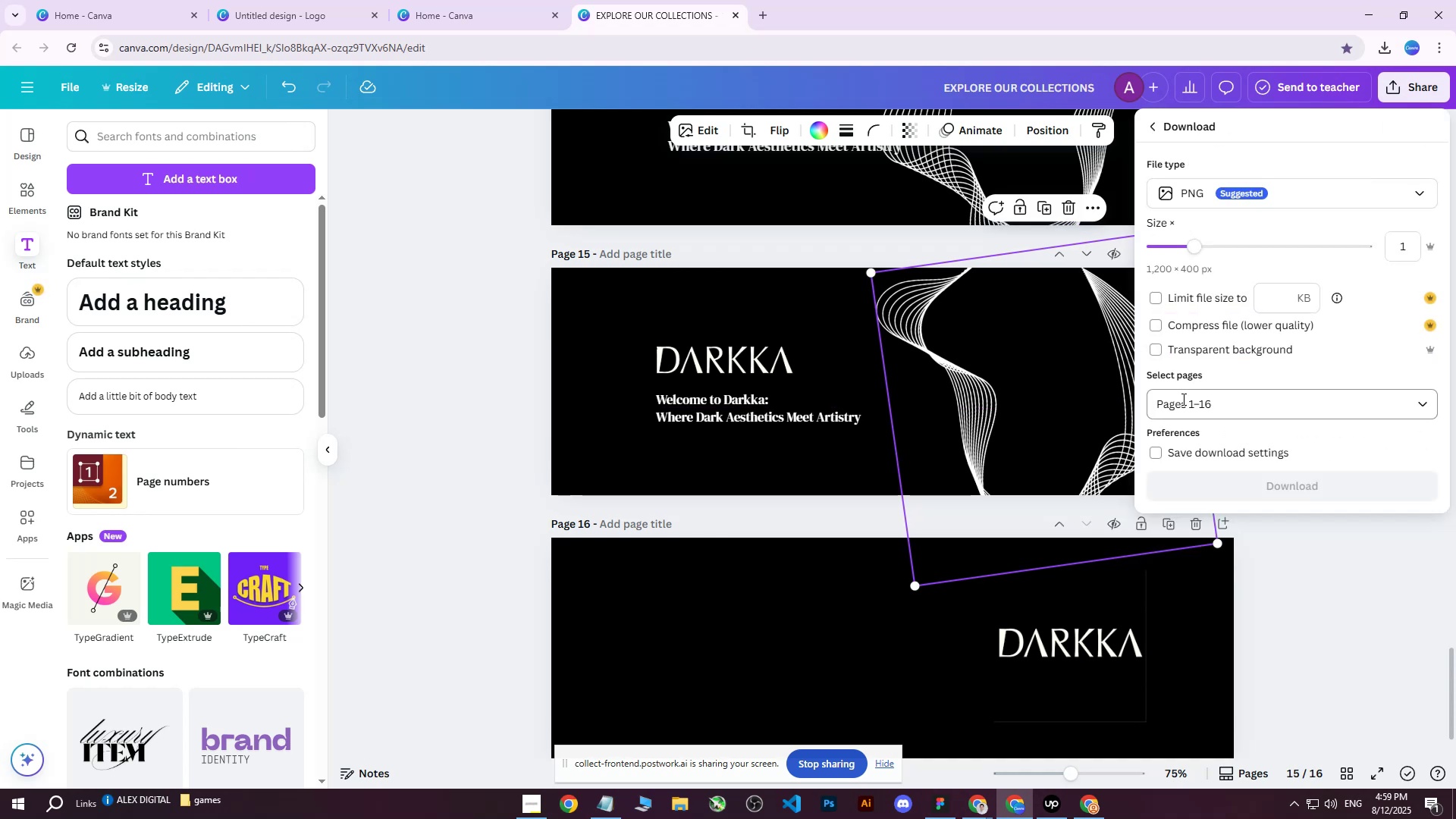 
double_click([1195, 403])
 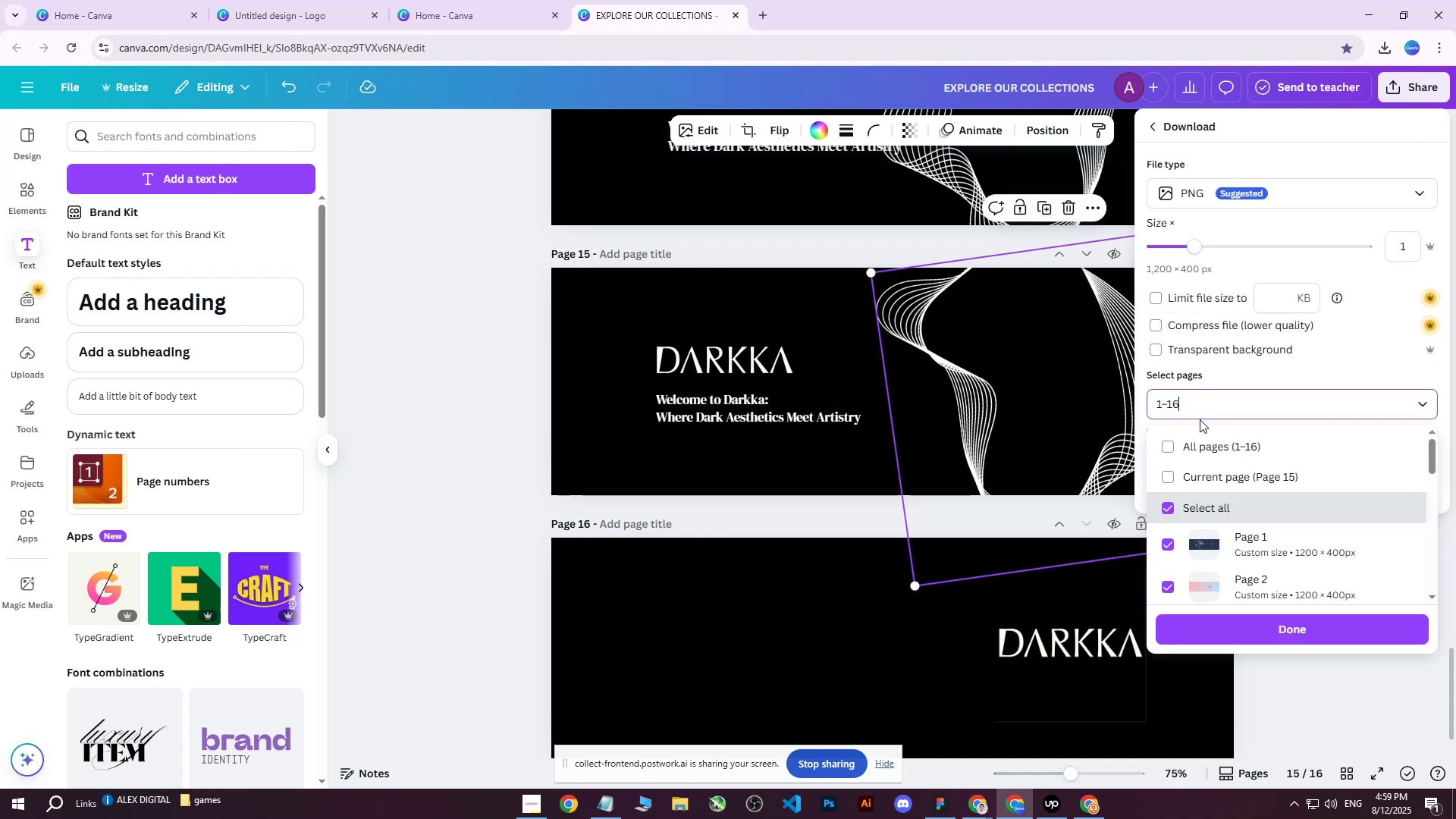 
triple_click([1199, 421])
 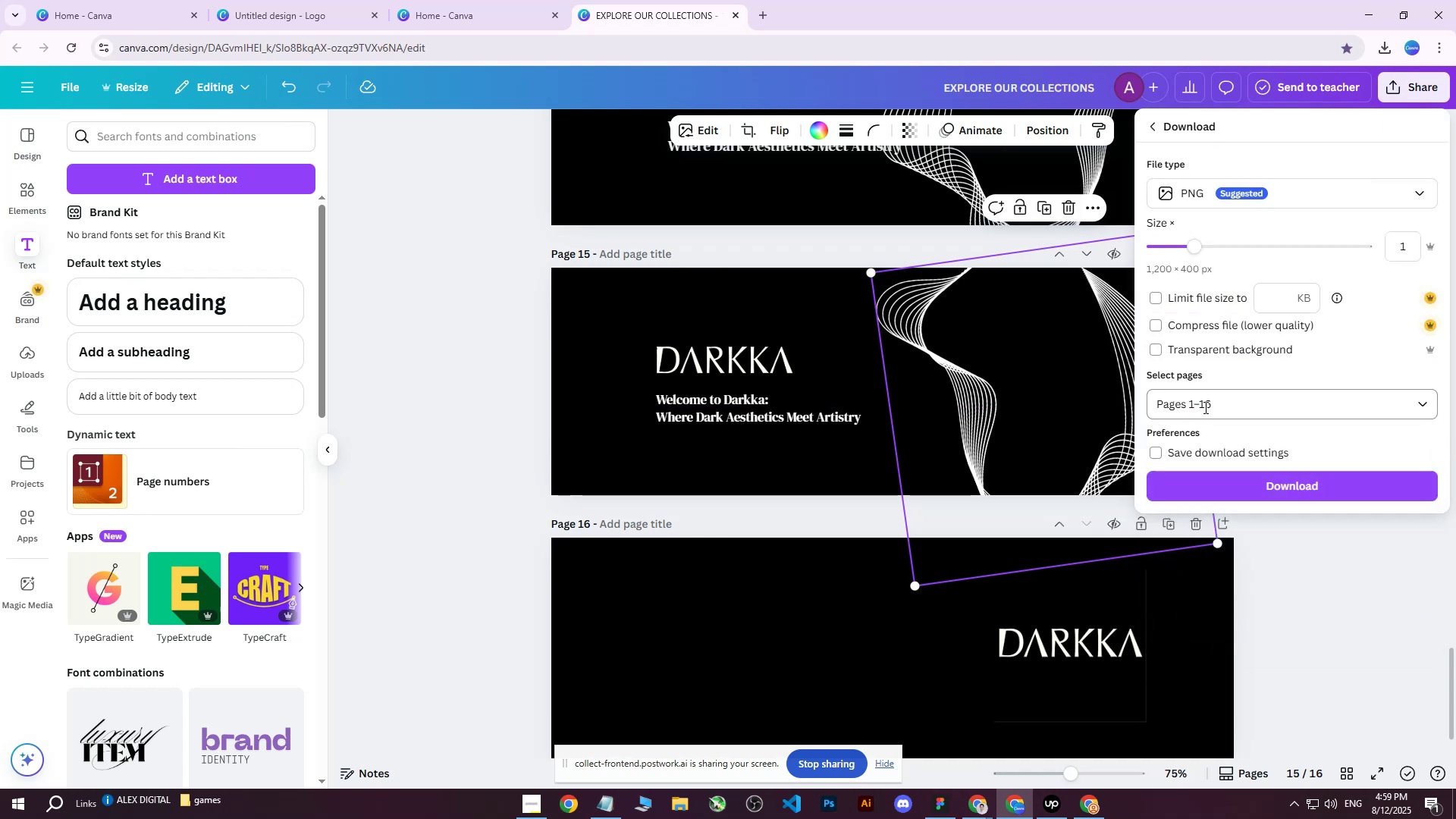 
triple_click([1206, 405])
 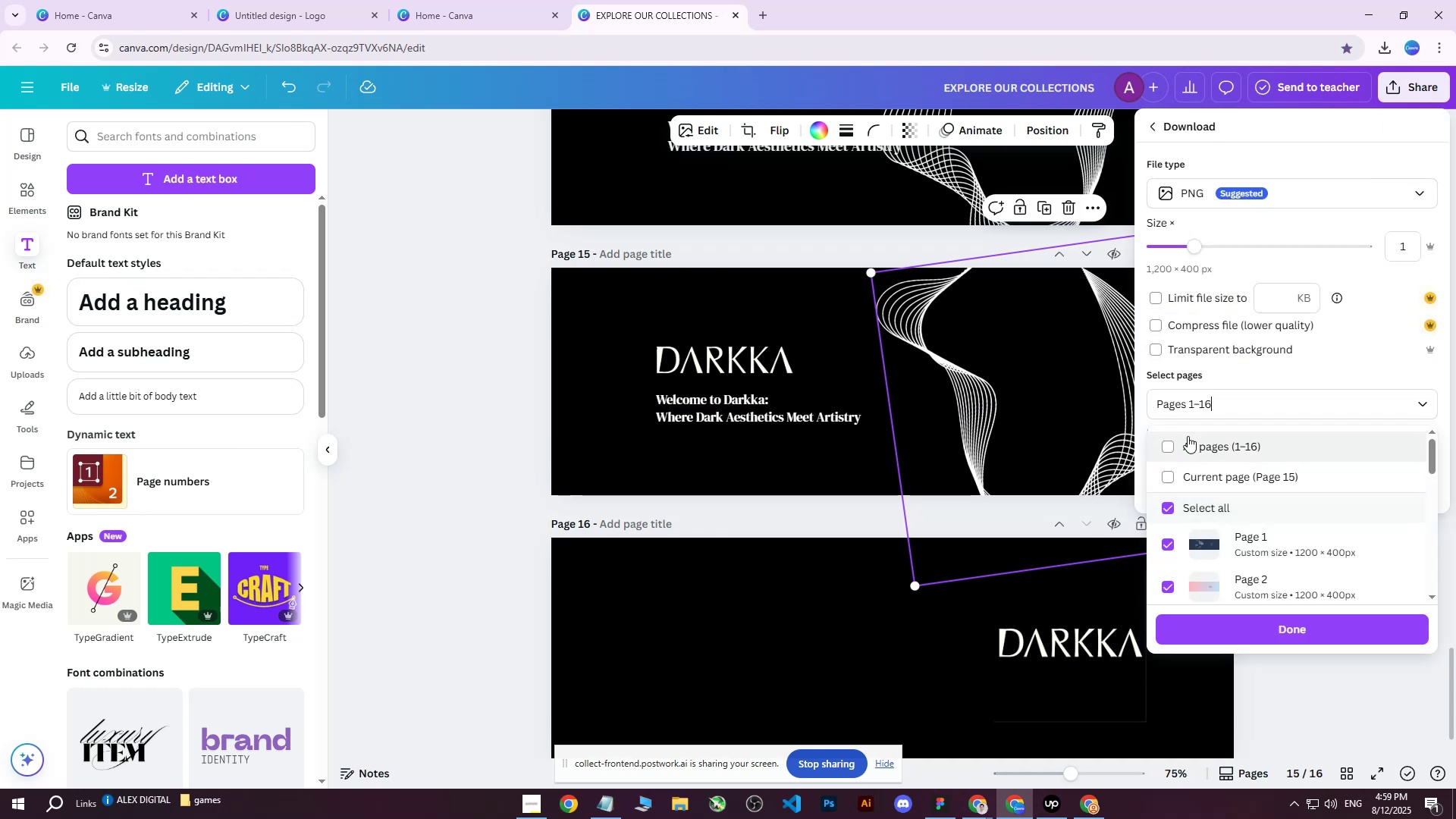 
triple_click([1188, 436])
 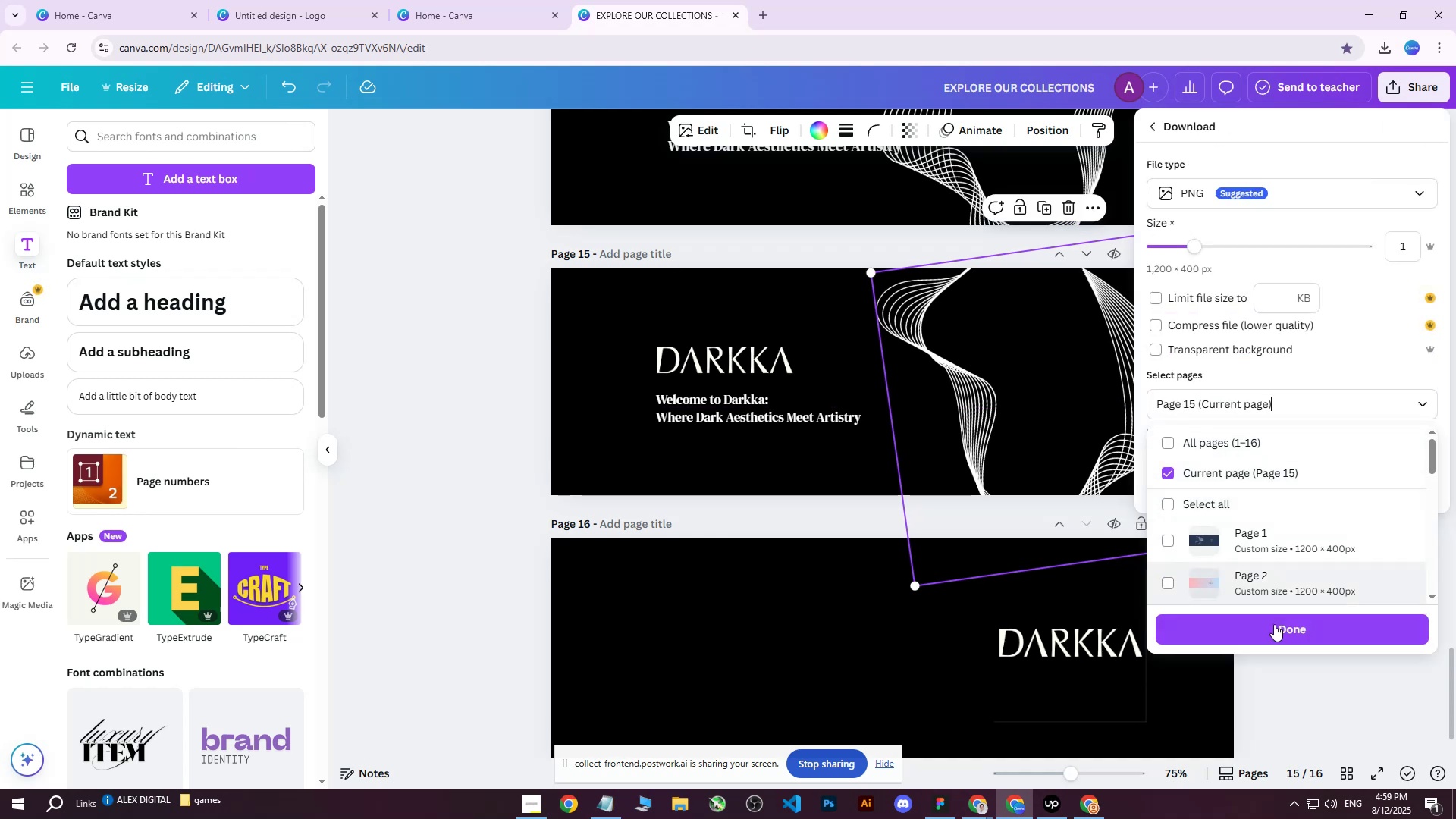 
left_click([1268, 635])
 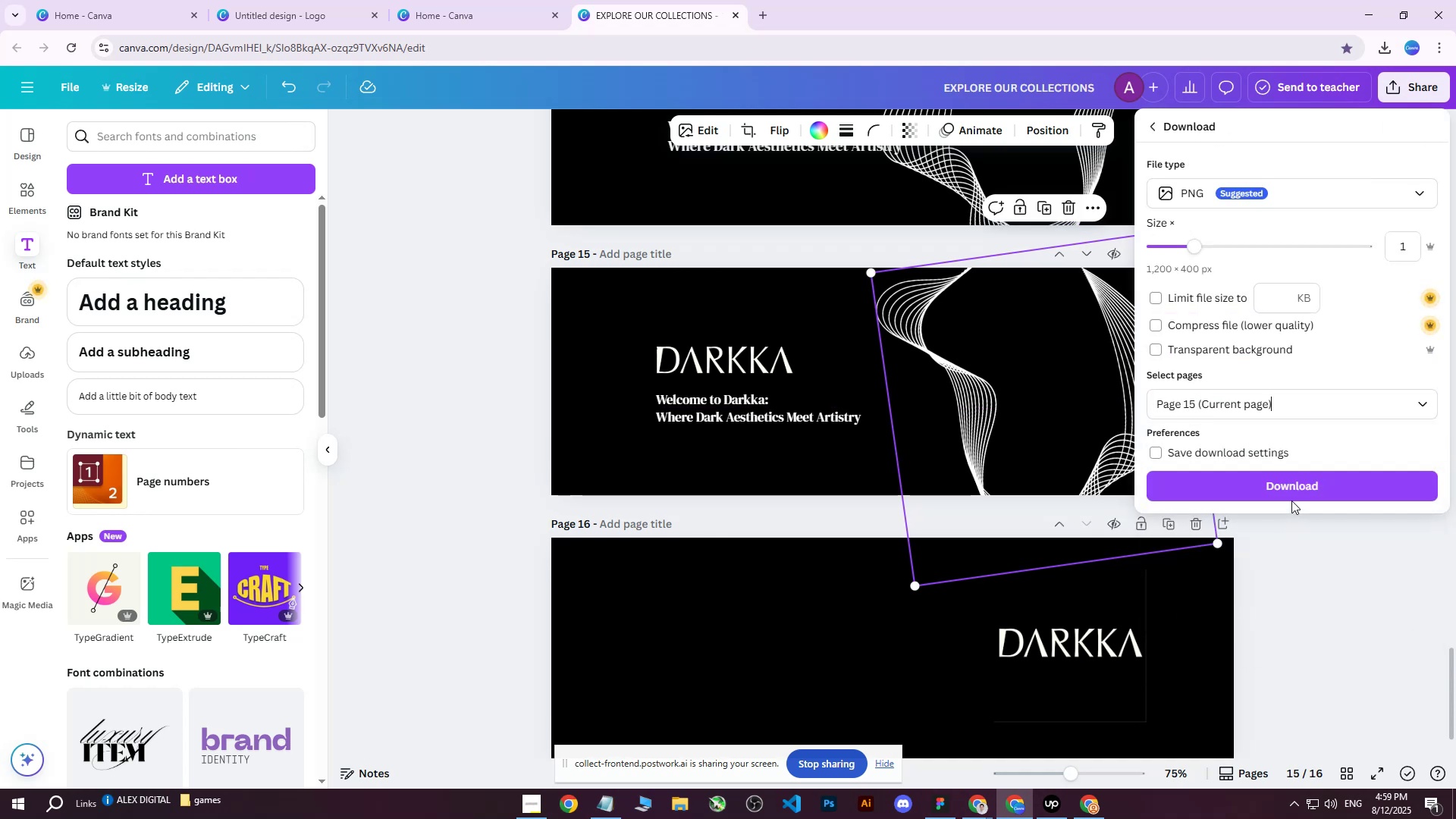 
left_click([1291, 499])
 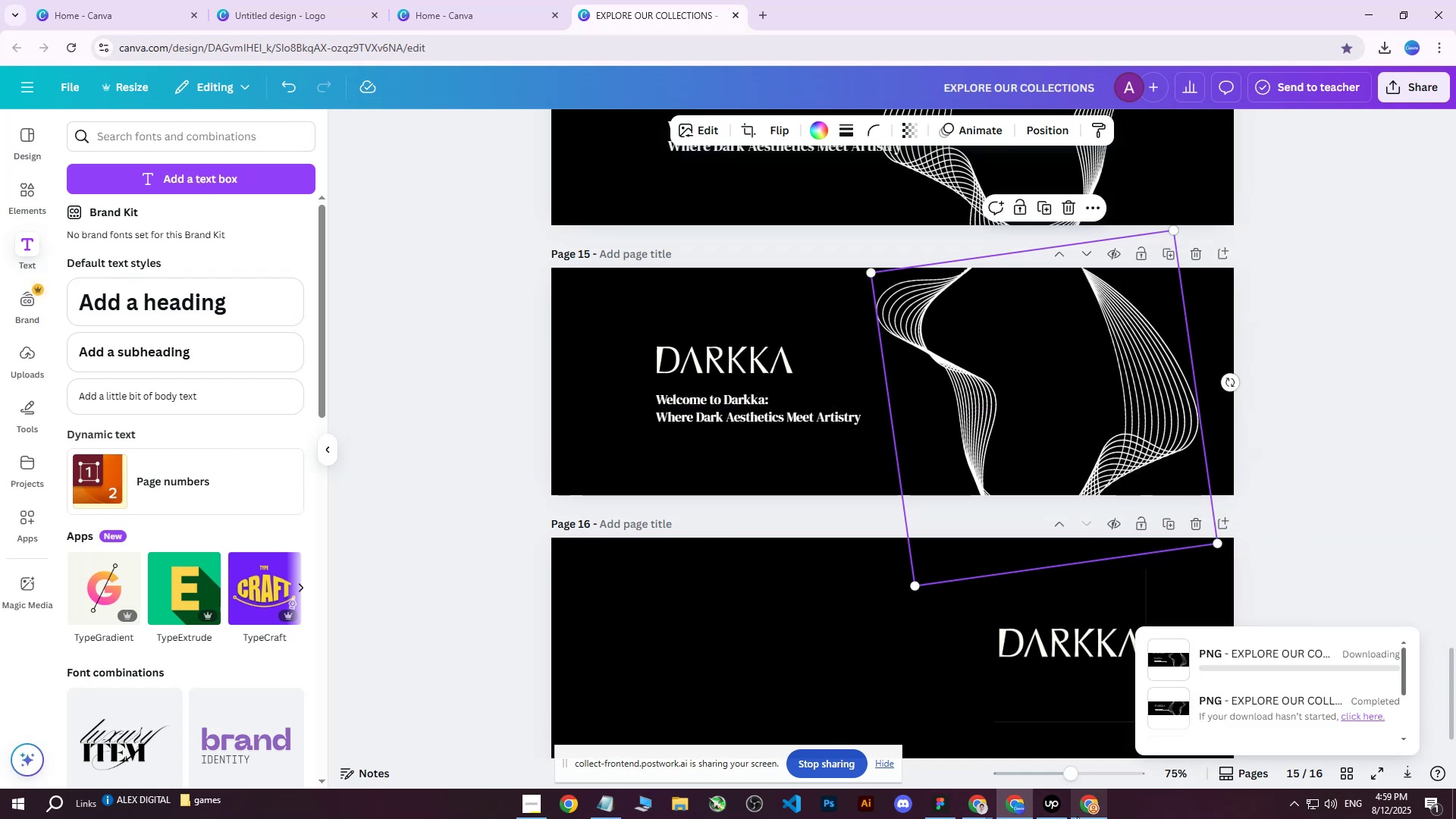 
left_click([1083, 812])
 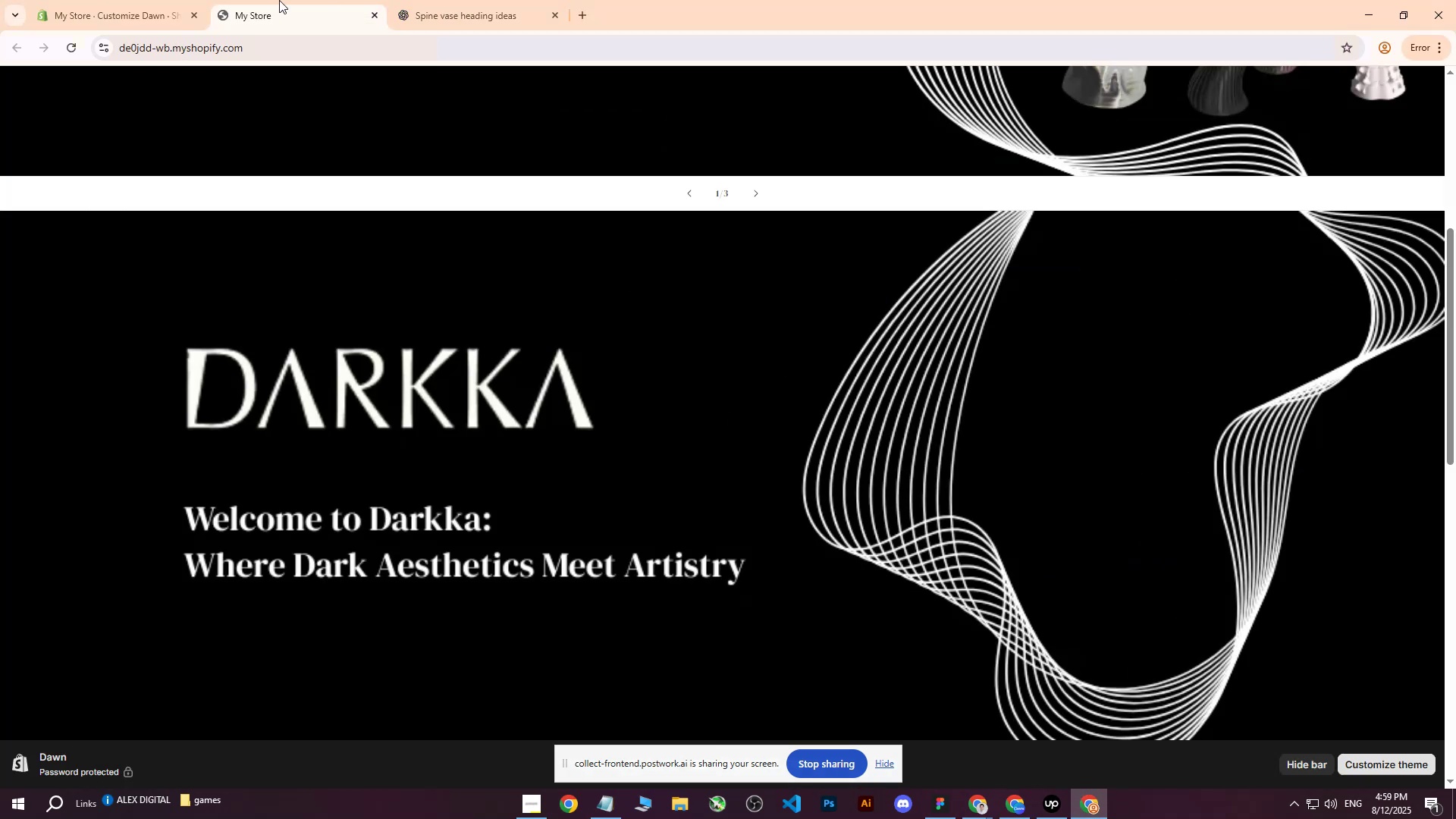 
left_click([145, 0])
 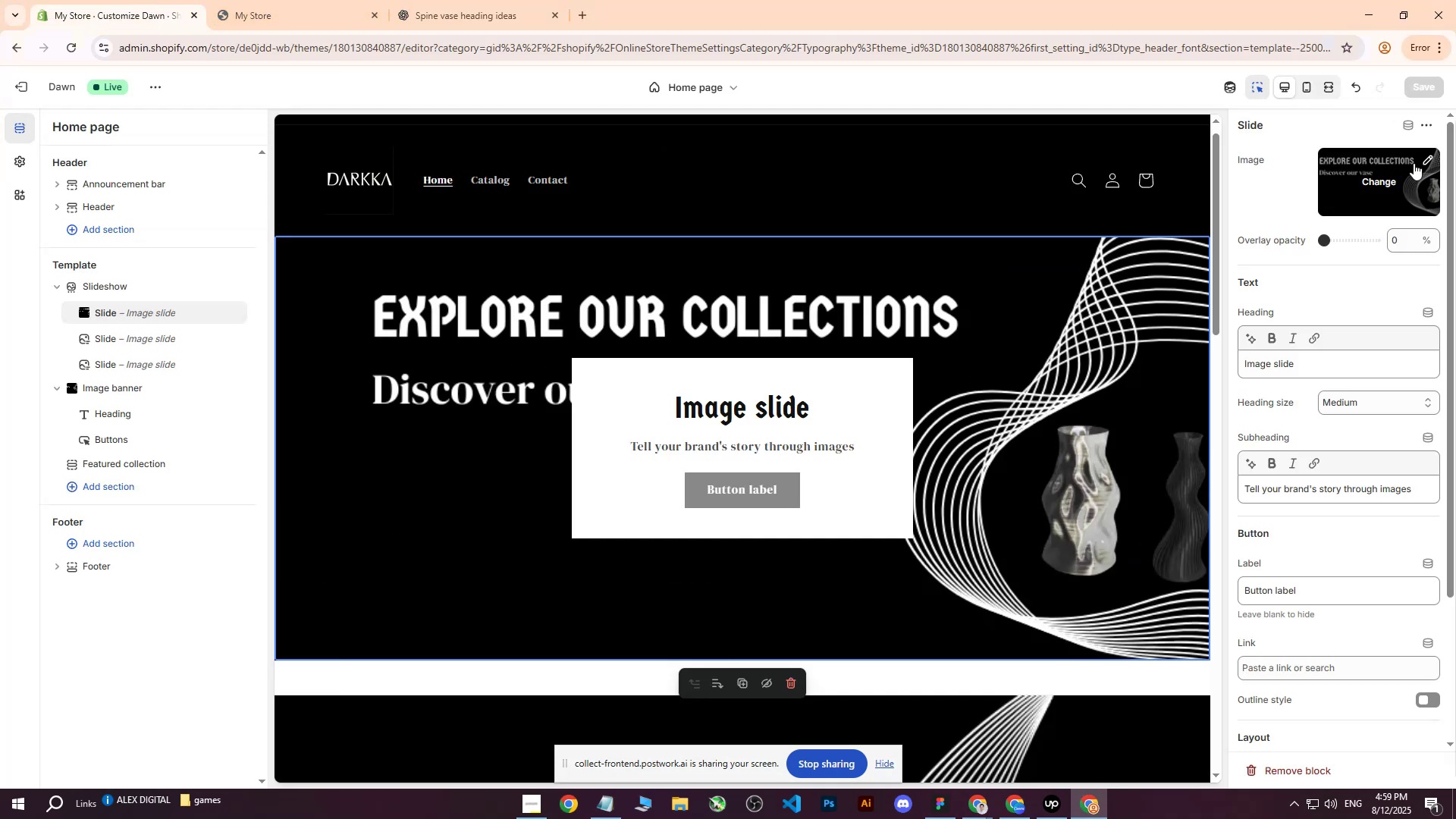 
left_click([1392, 183])
 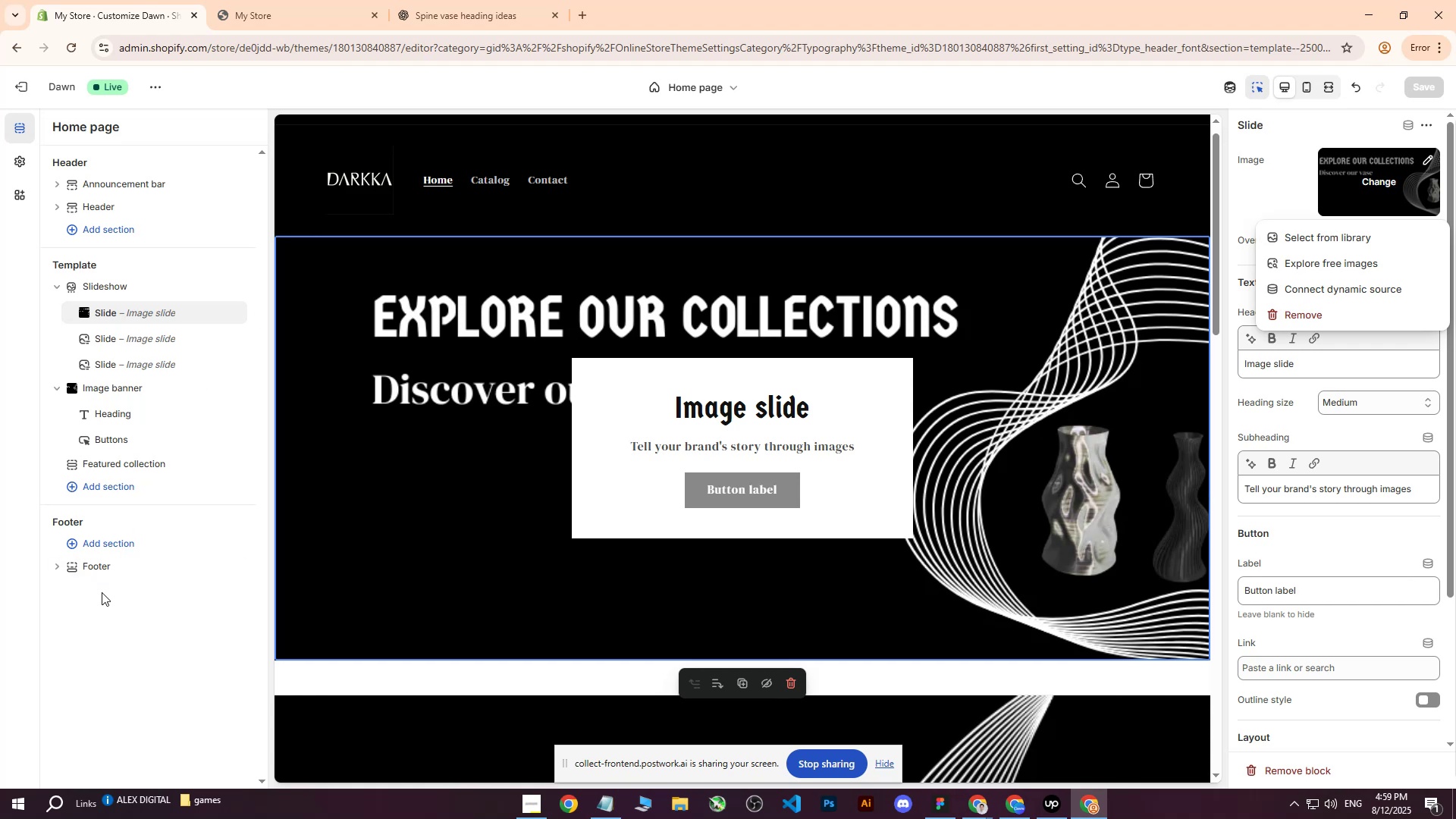 
double_click([116, 373])
 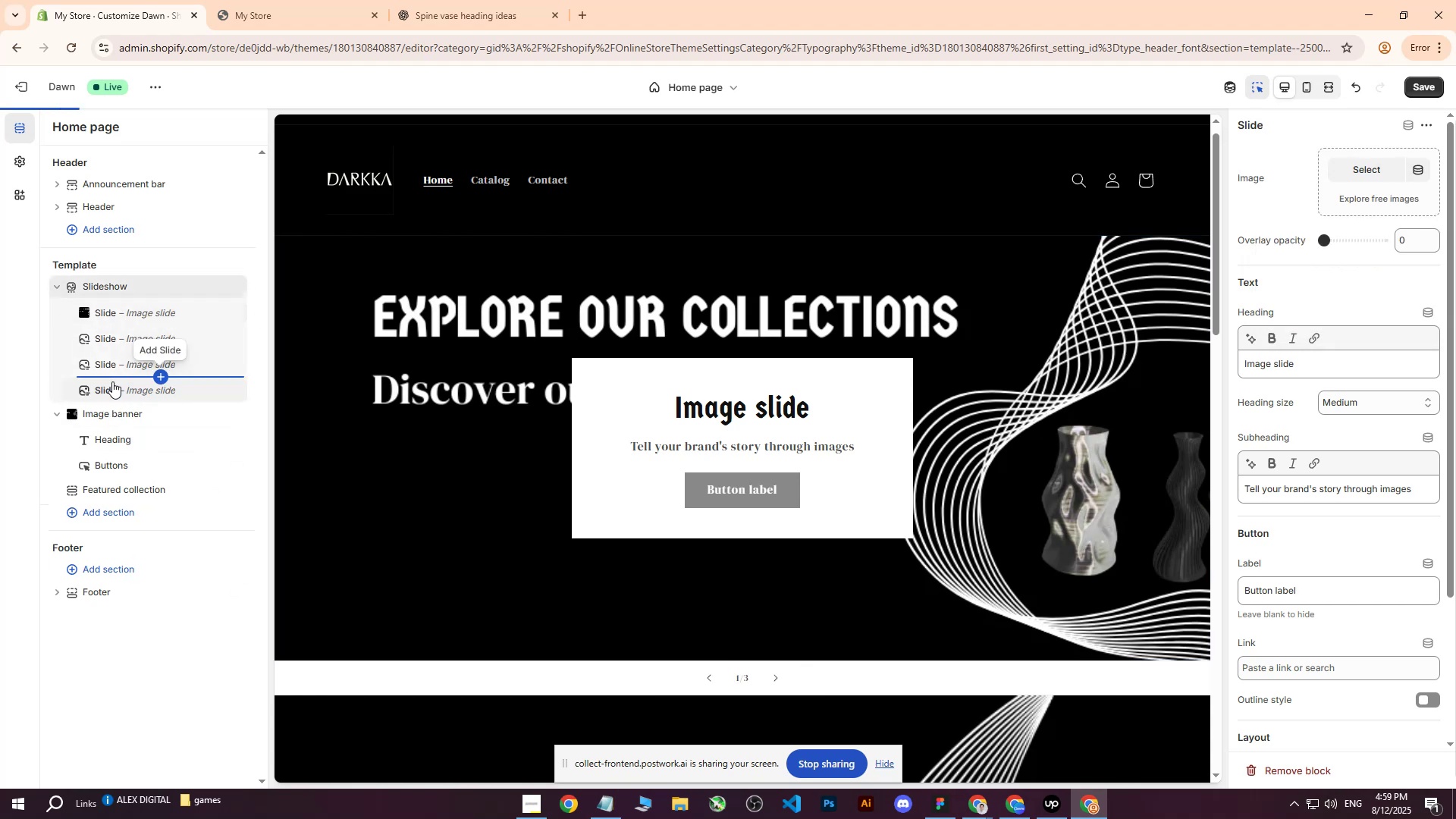 
triple_click([112, 381])
 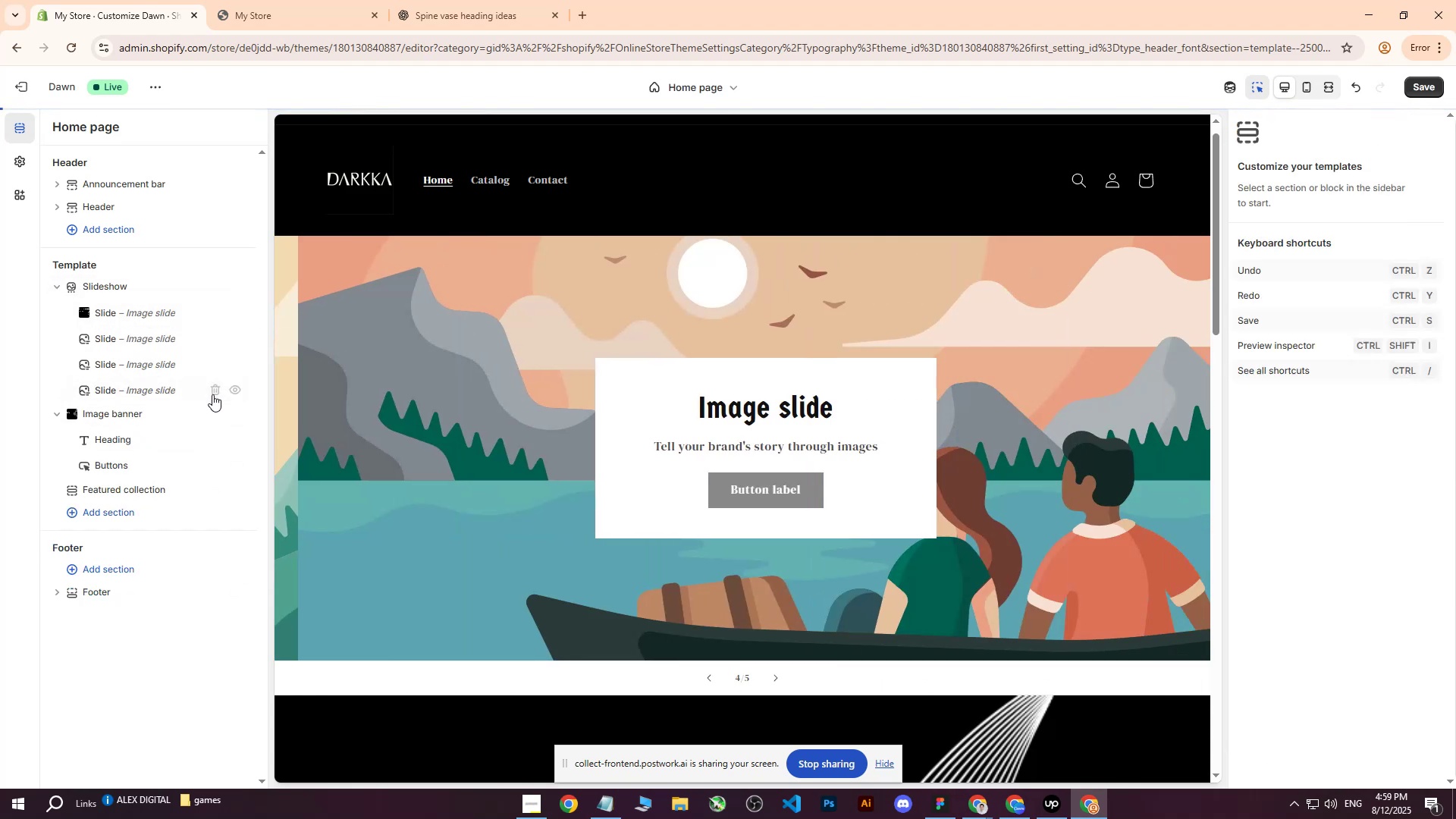 
double_click([214, 388])
 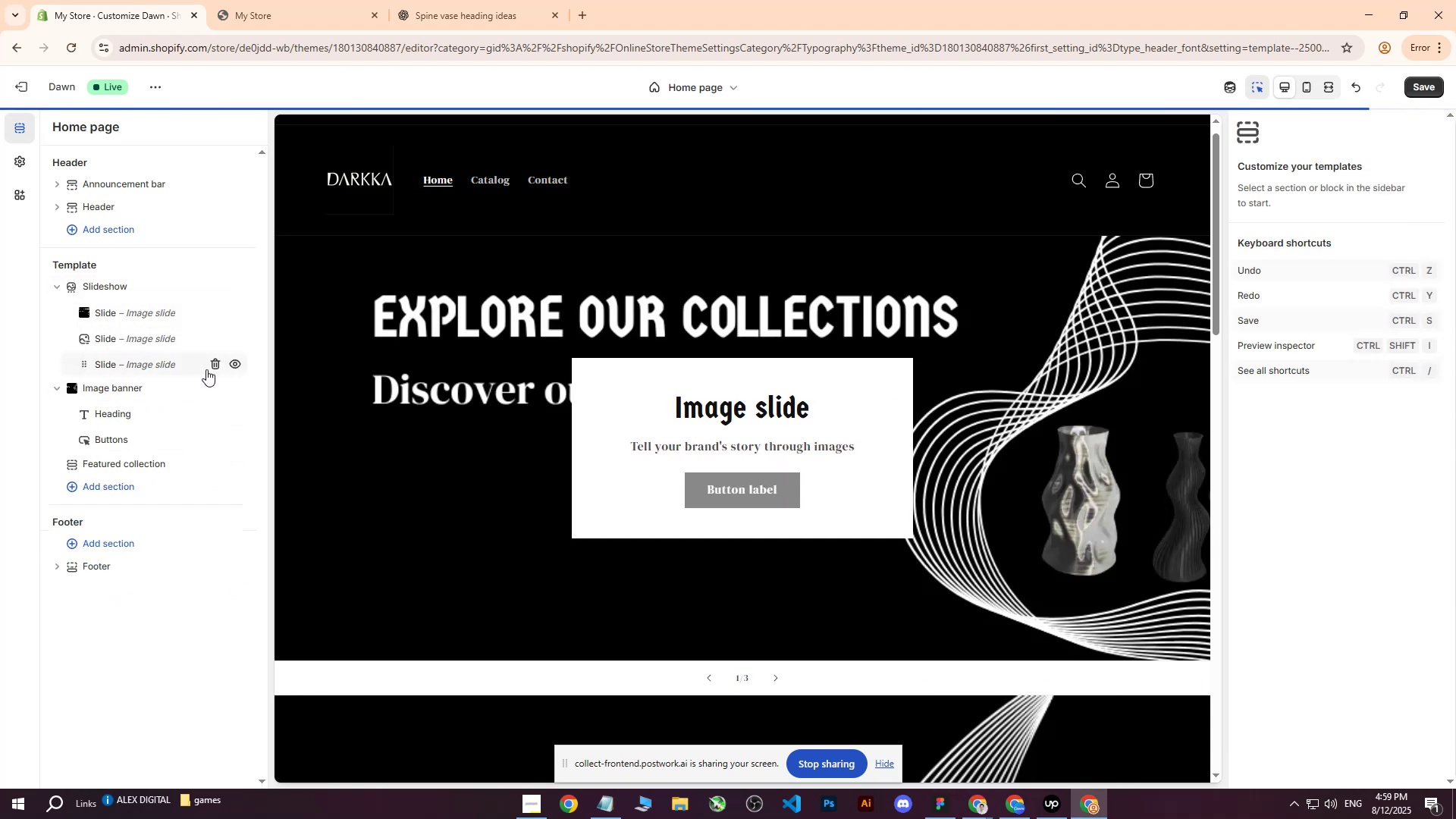 
left_click([213, 366])
 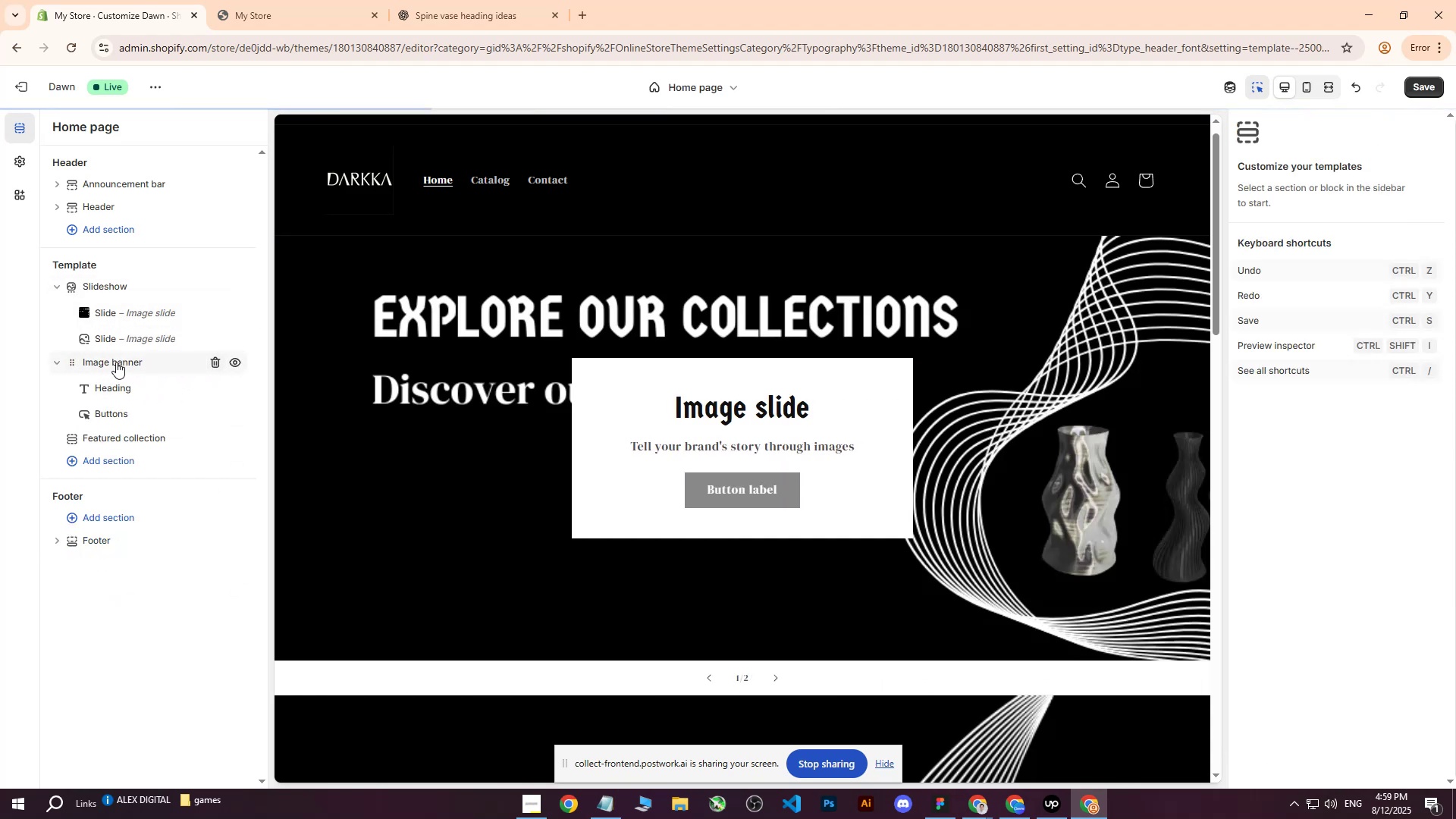 
double_click([116, 362])
 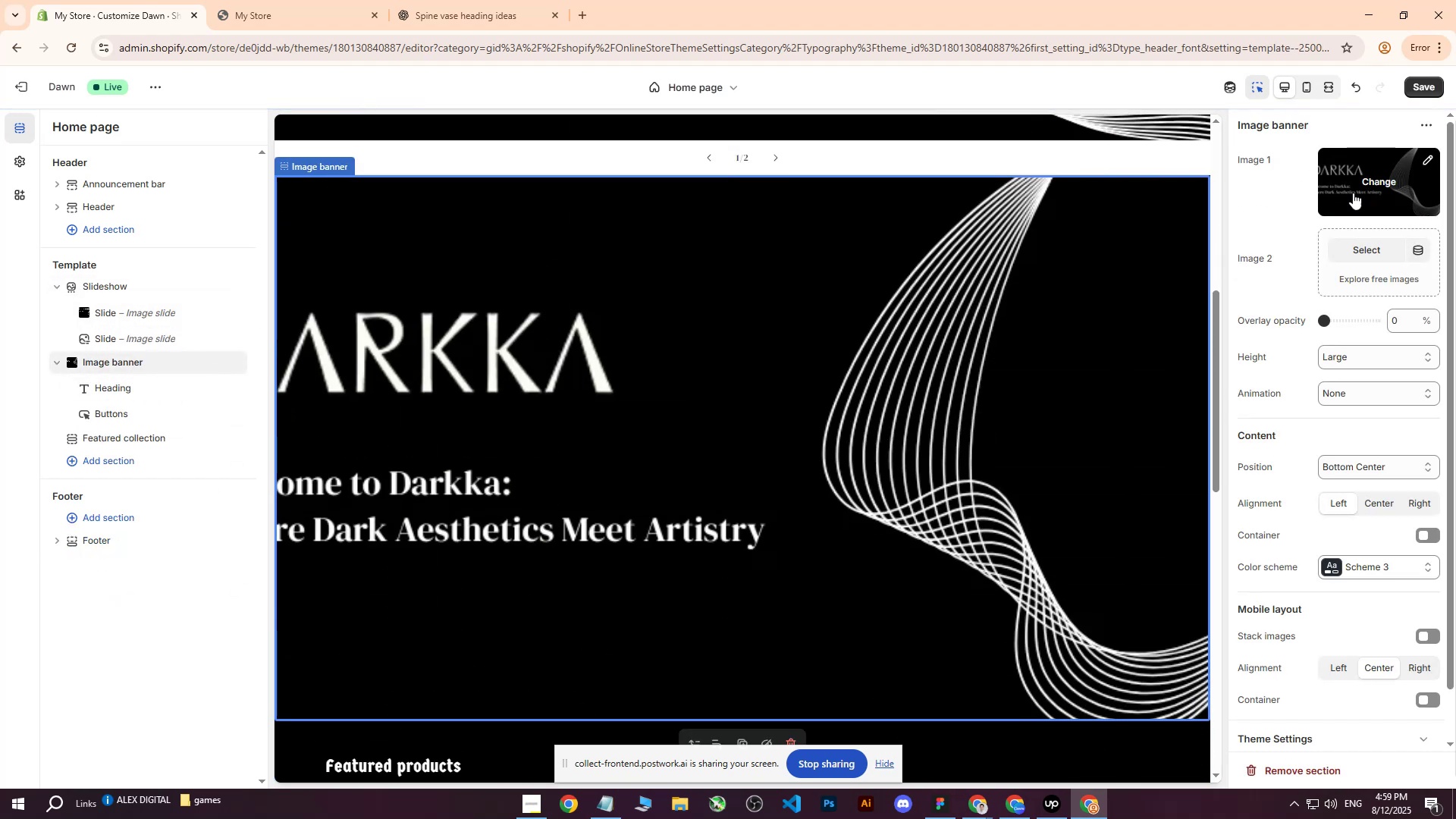 
left_click([1371, 185])
 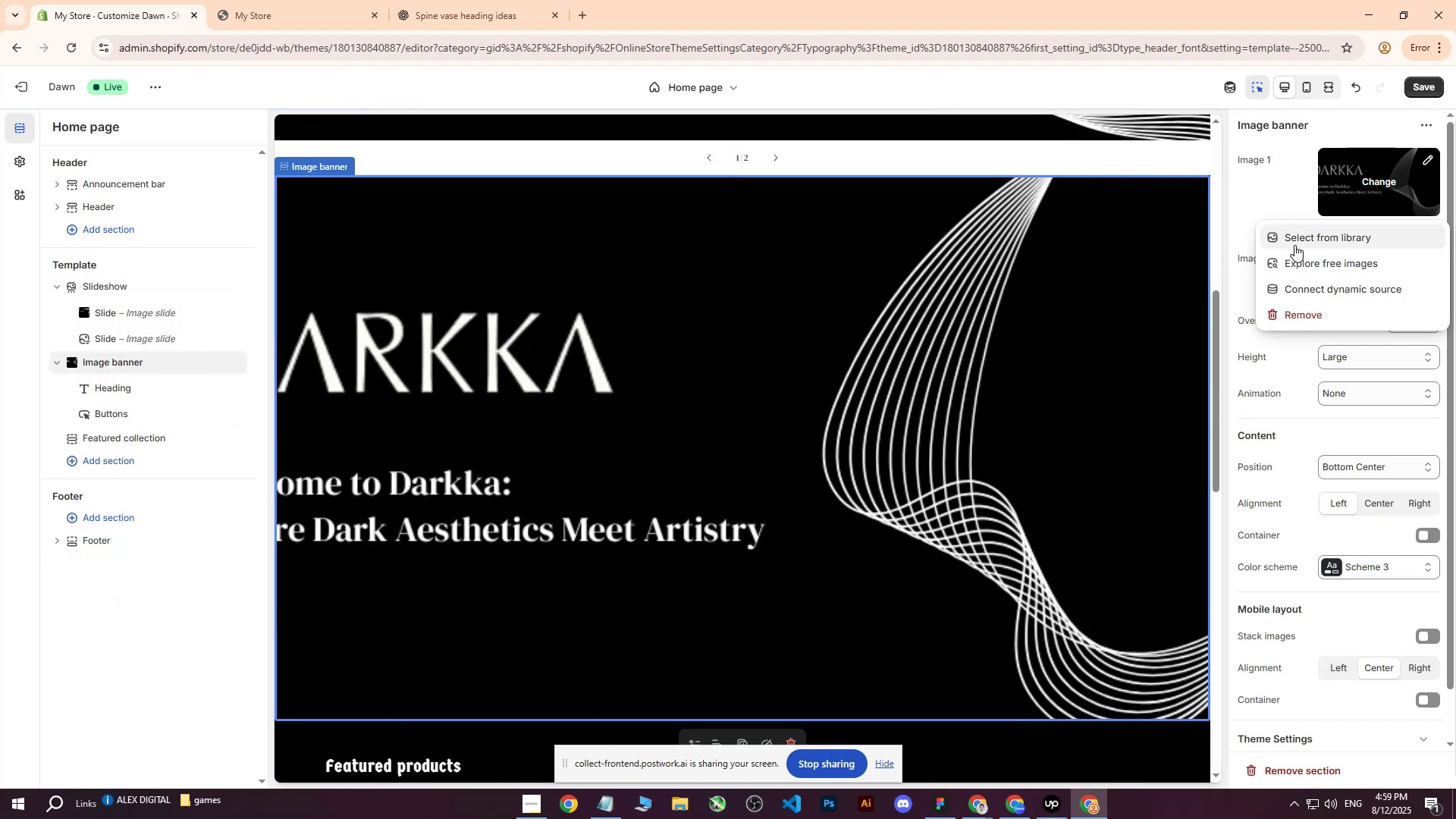 
left_click([1298, 238])
 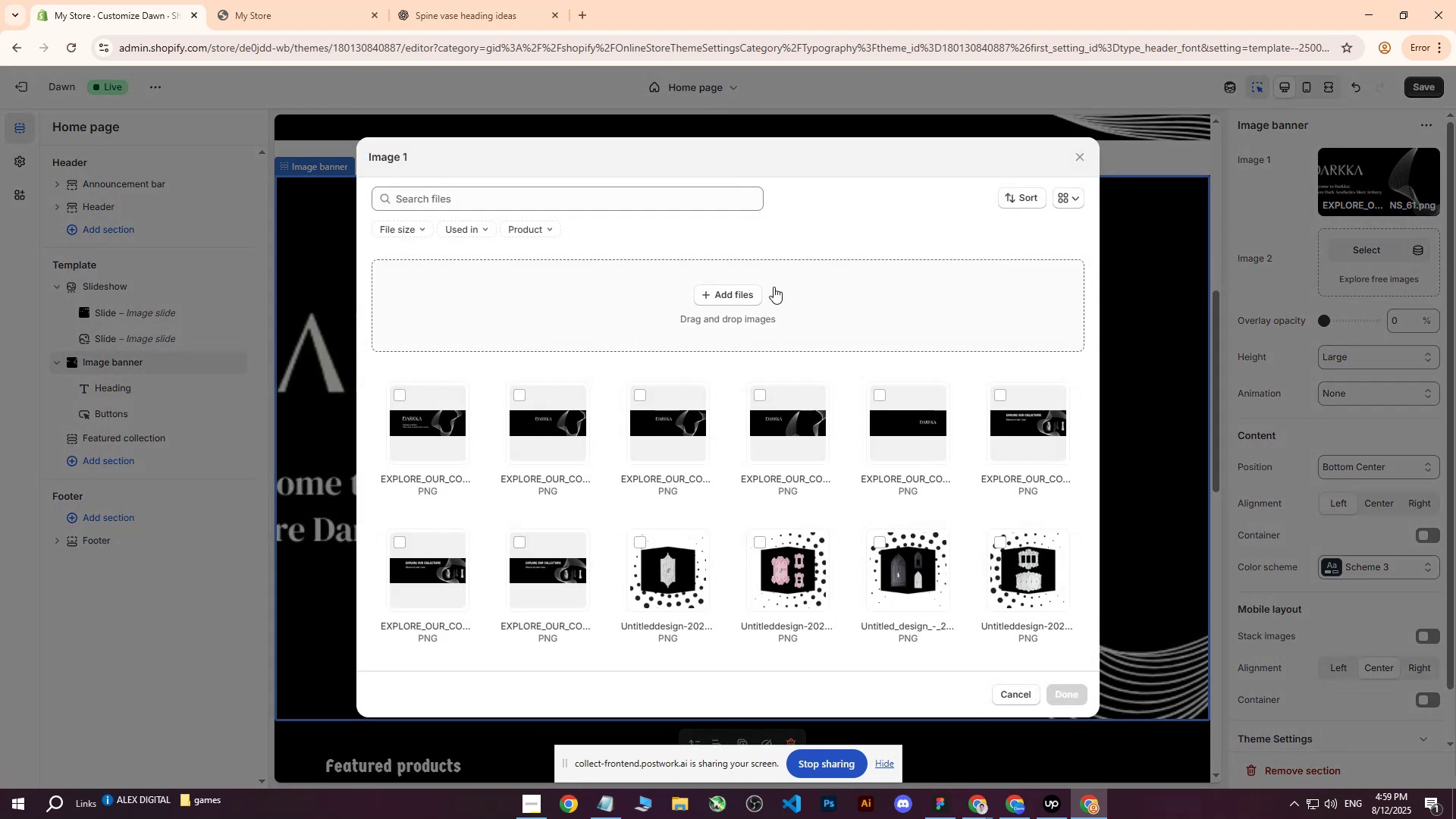 
left_click([742, 290])
 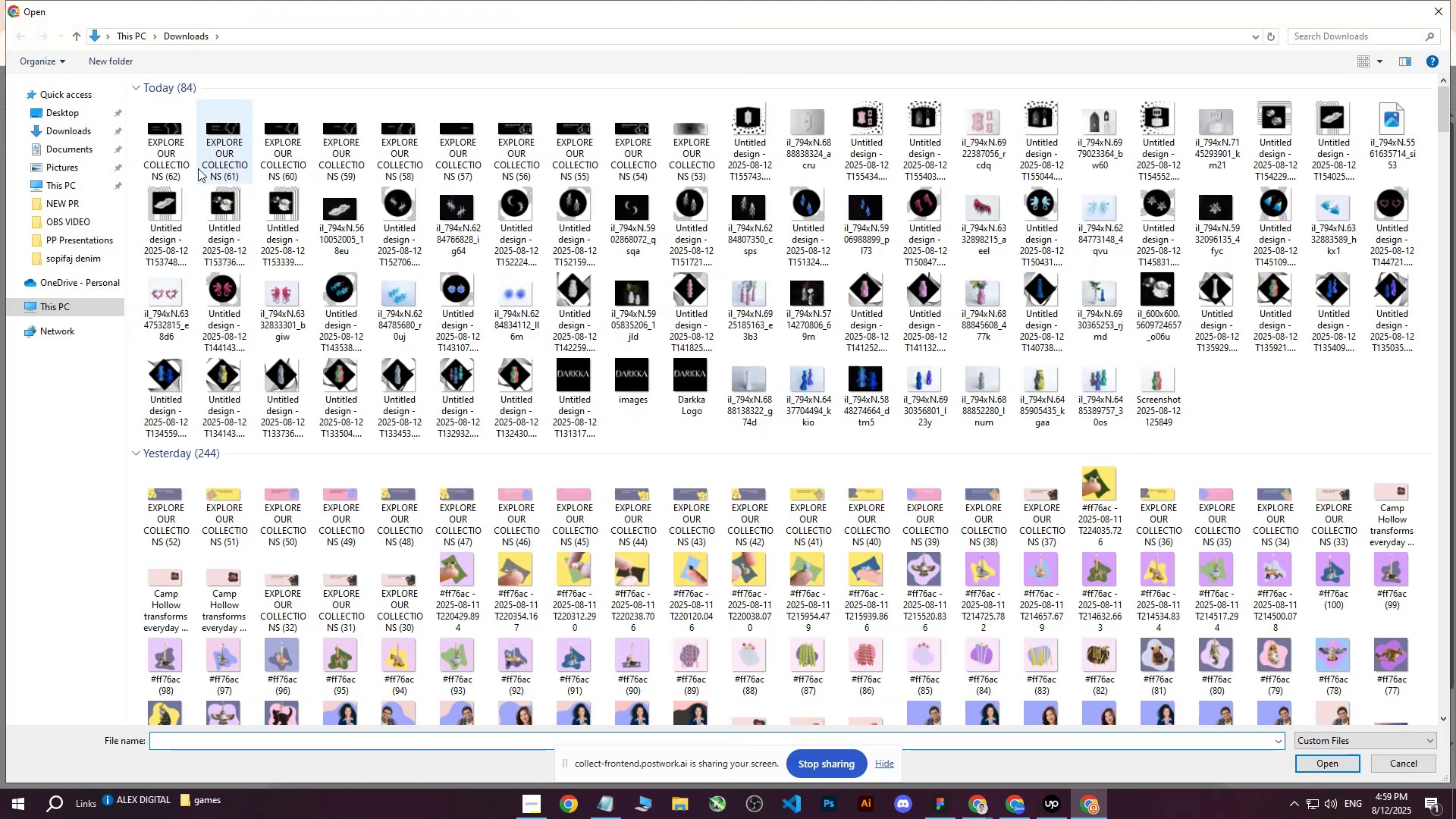 
left_click([161, 143])
 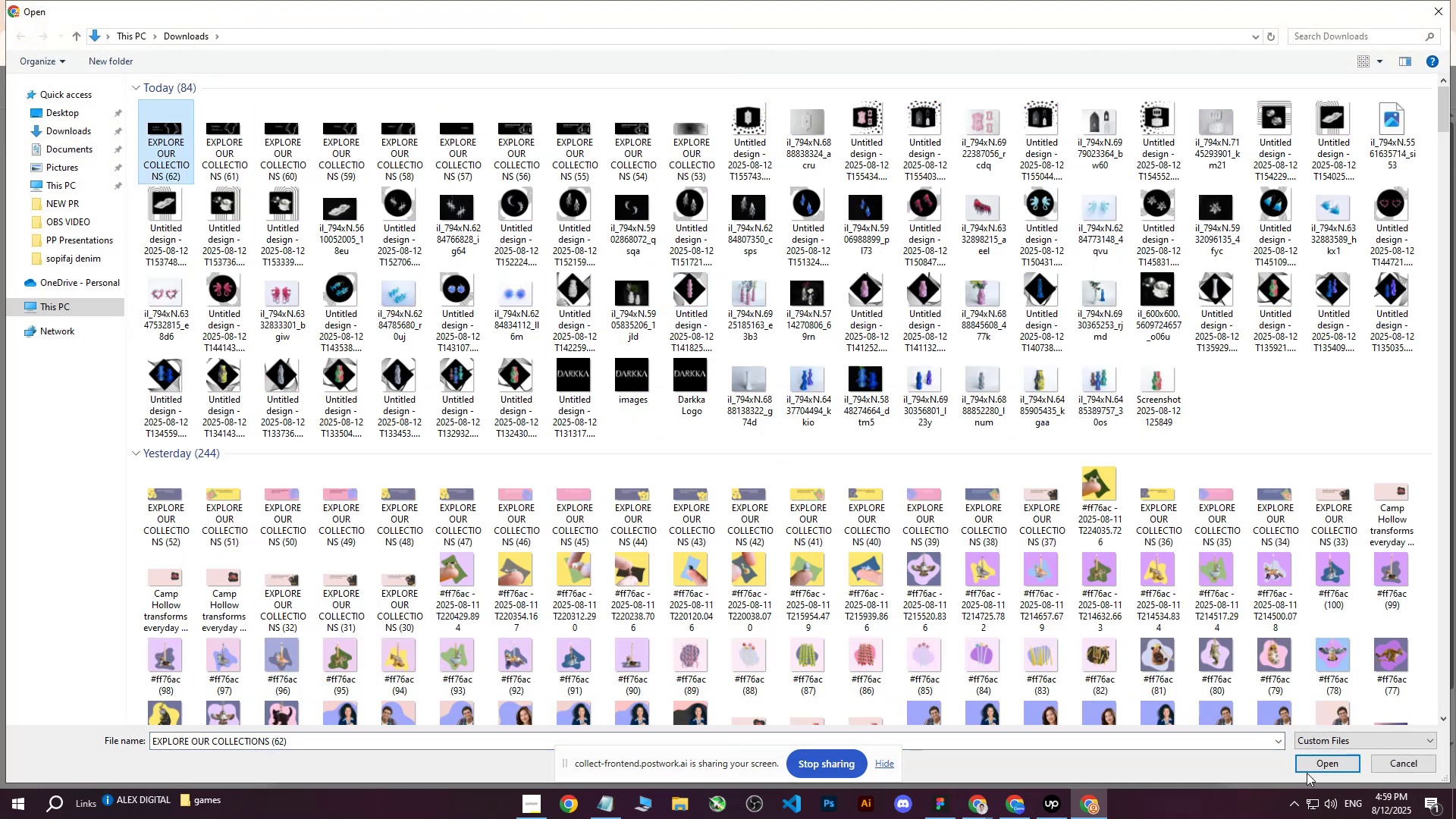 
left_click([1316, 762])
 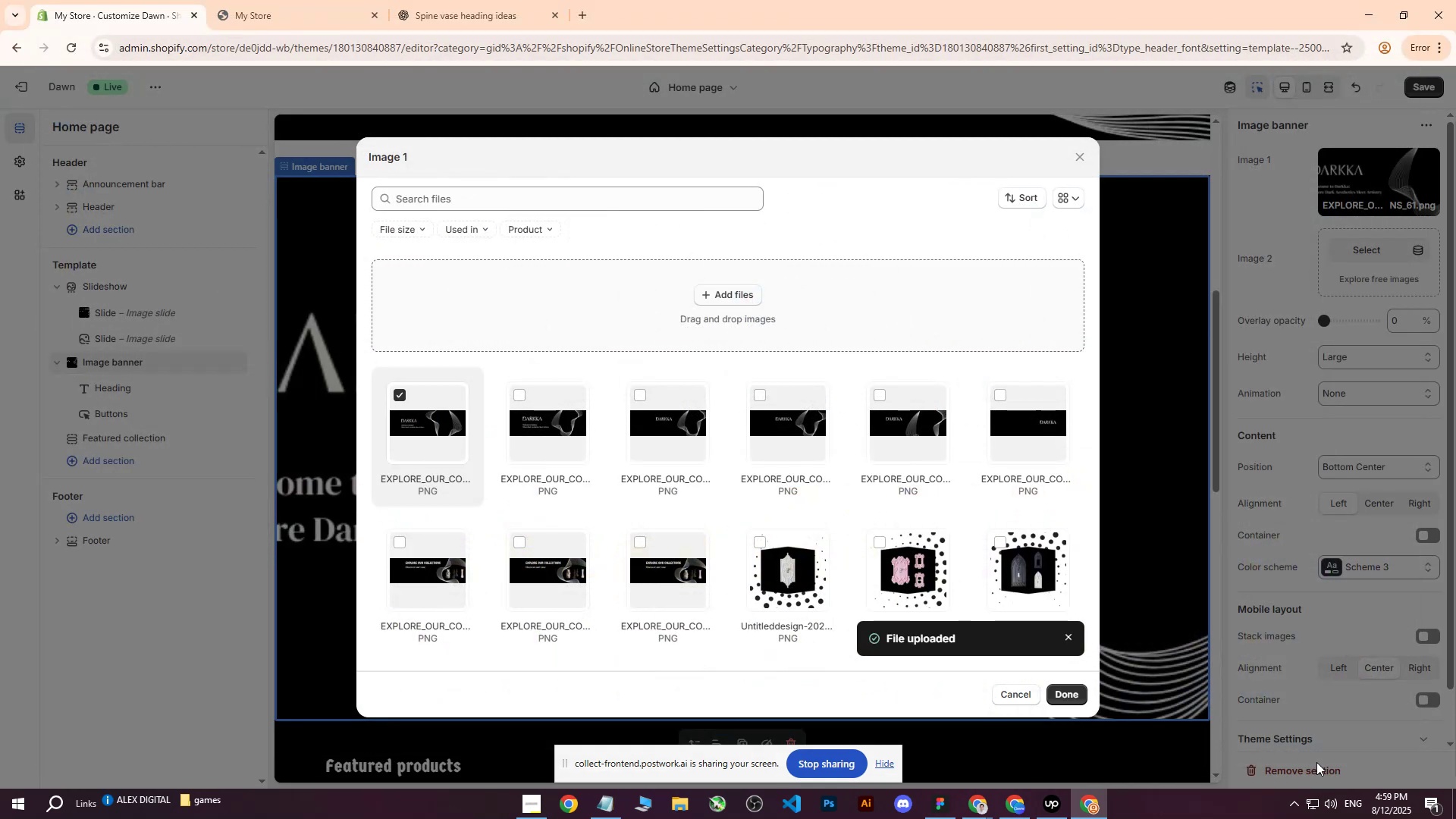 
wait(14.03)
 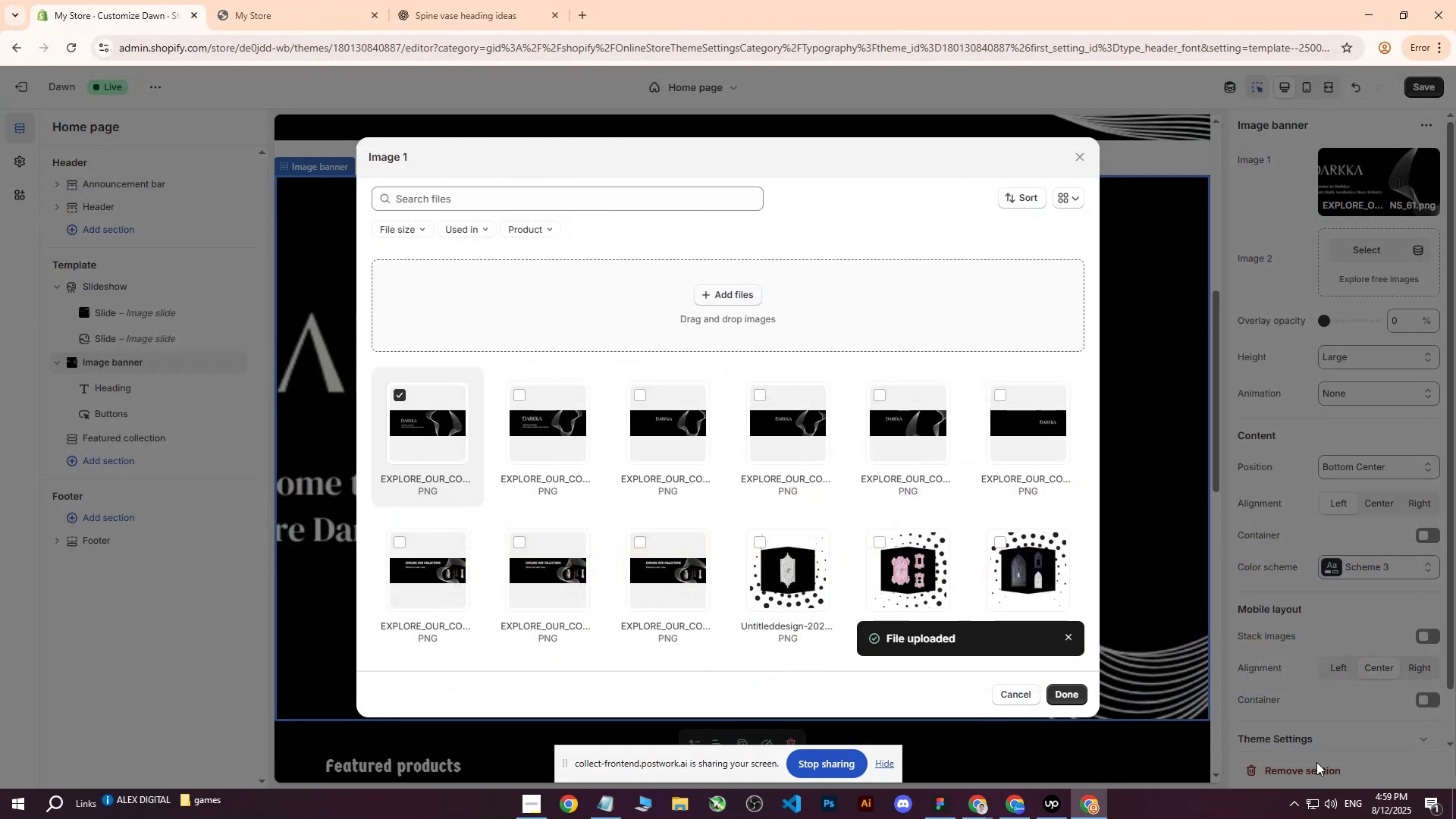 
left_click([1072, 698])
 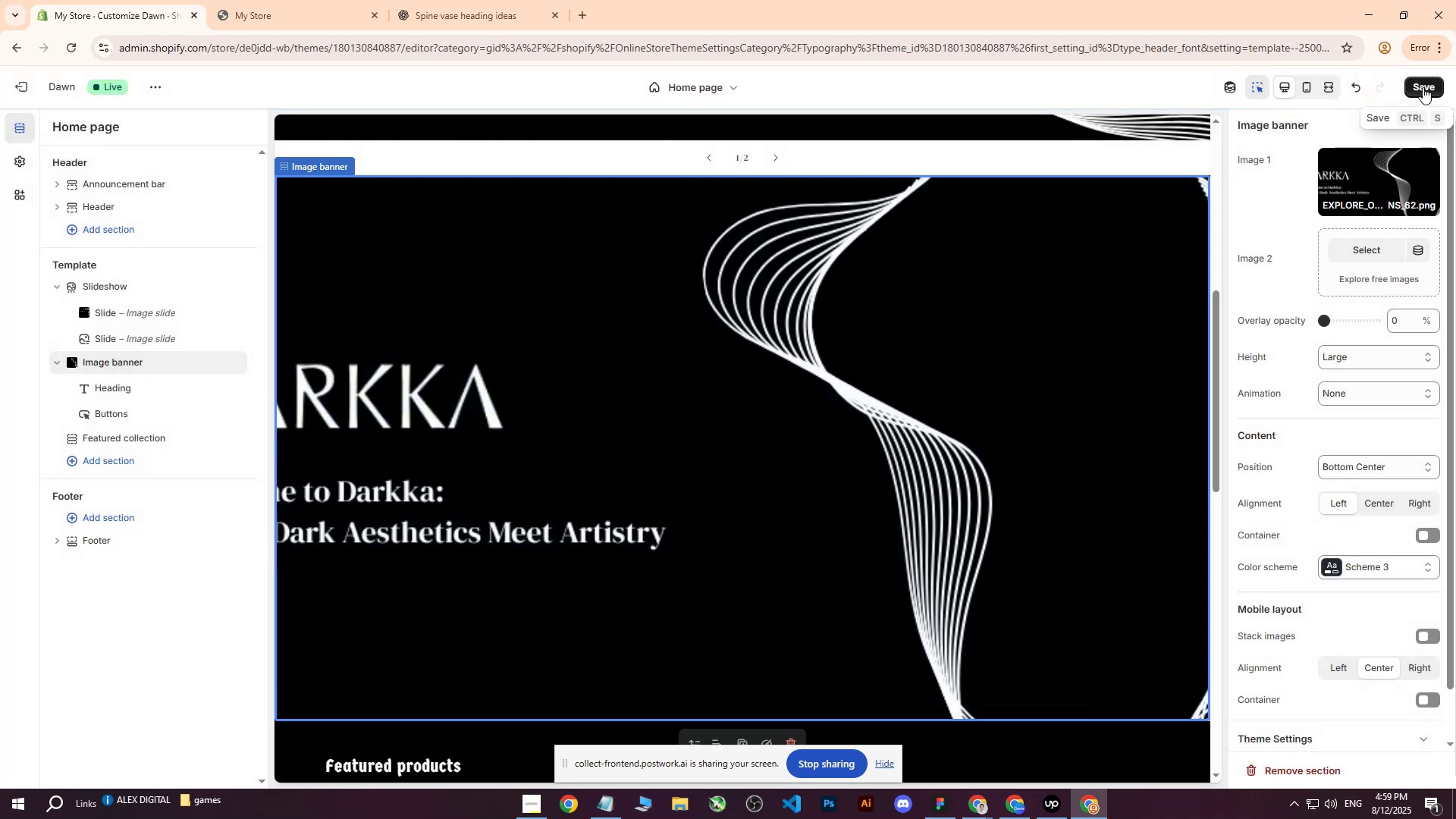 
left_click([1423, 87])
 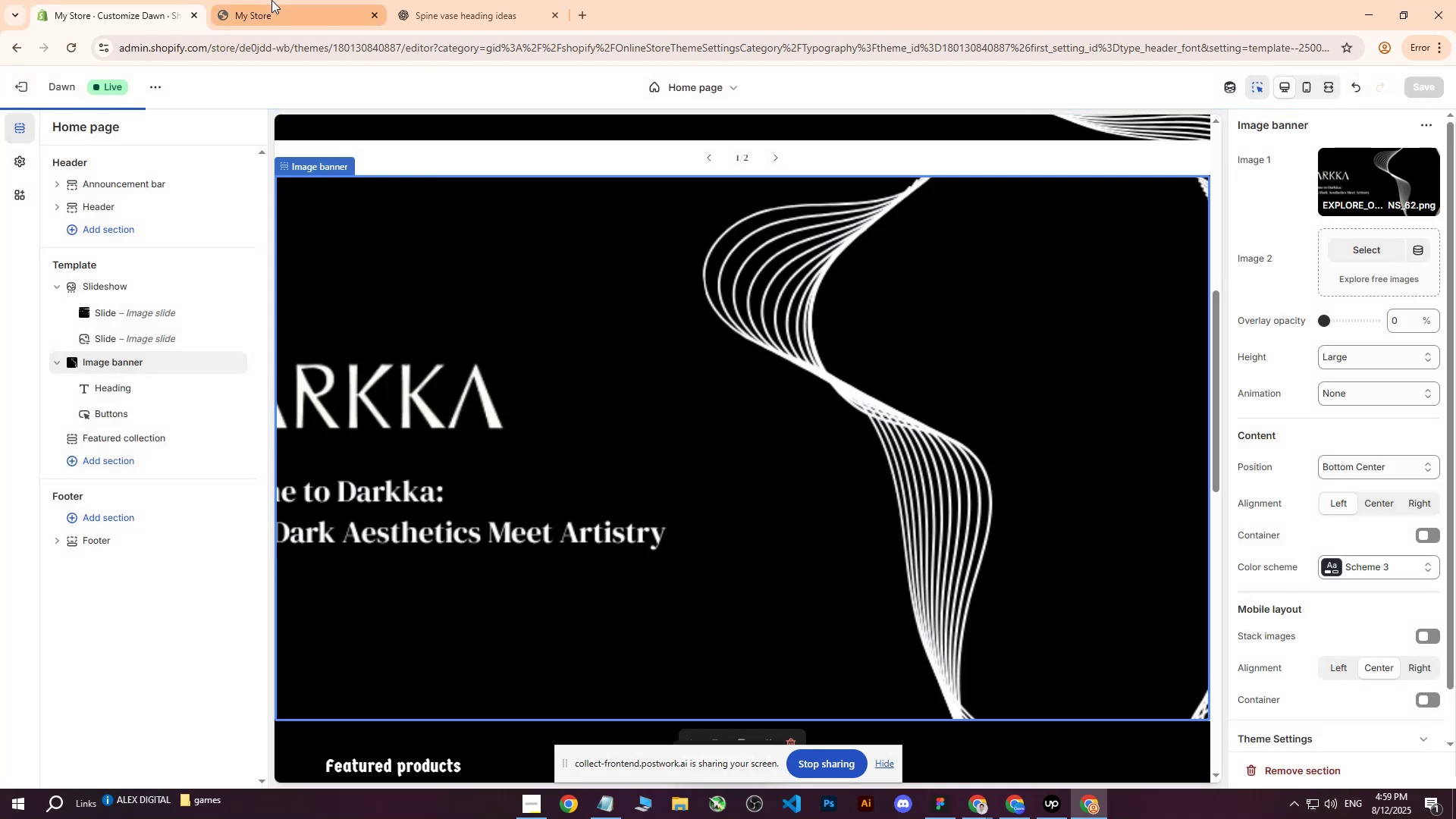 
left_click([271, 0])
 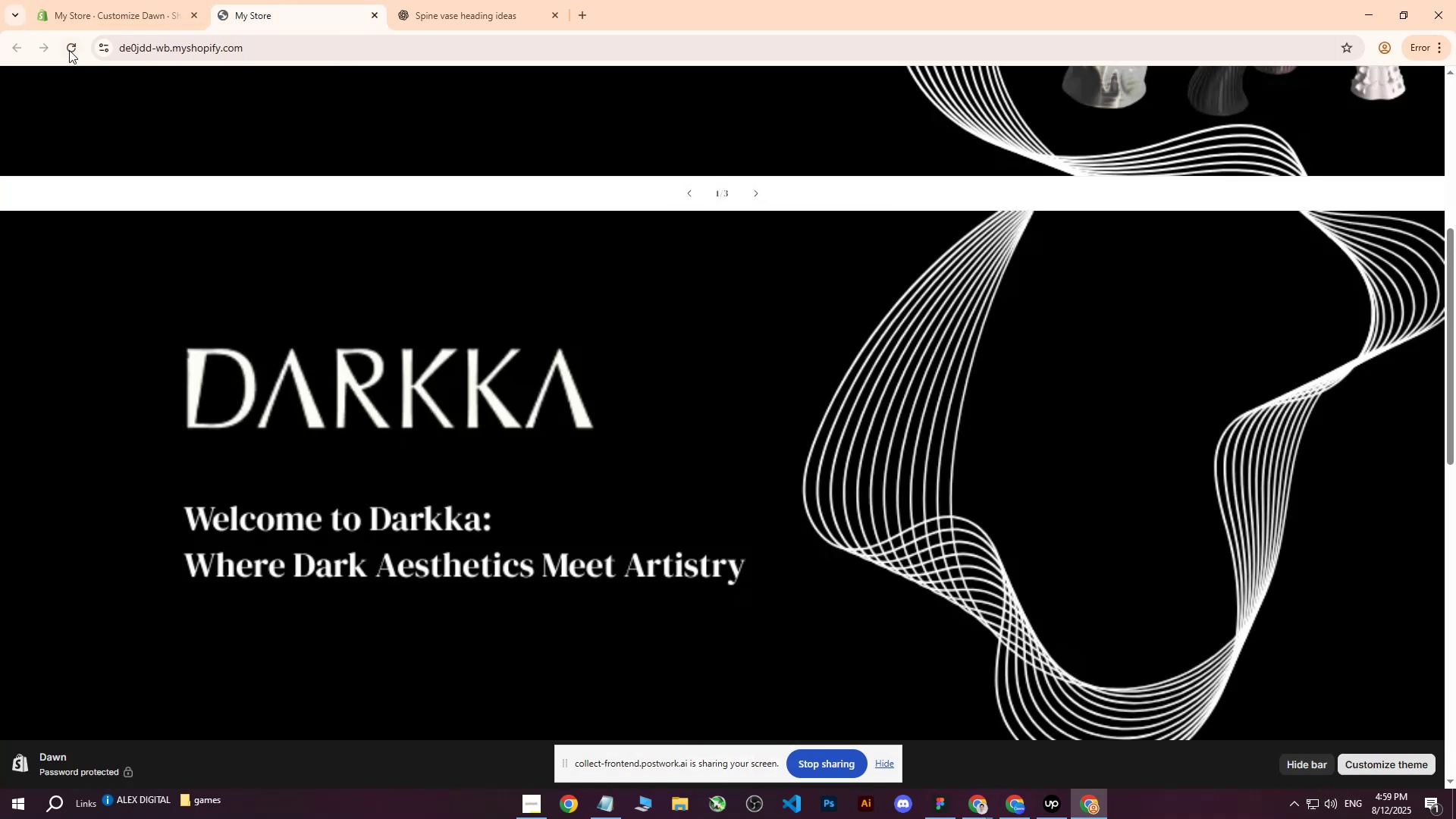 
left_click([68, 51])
 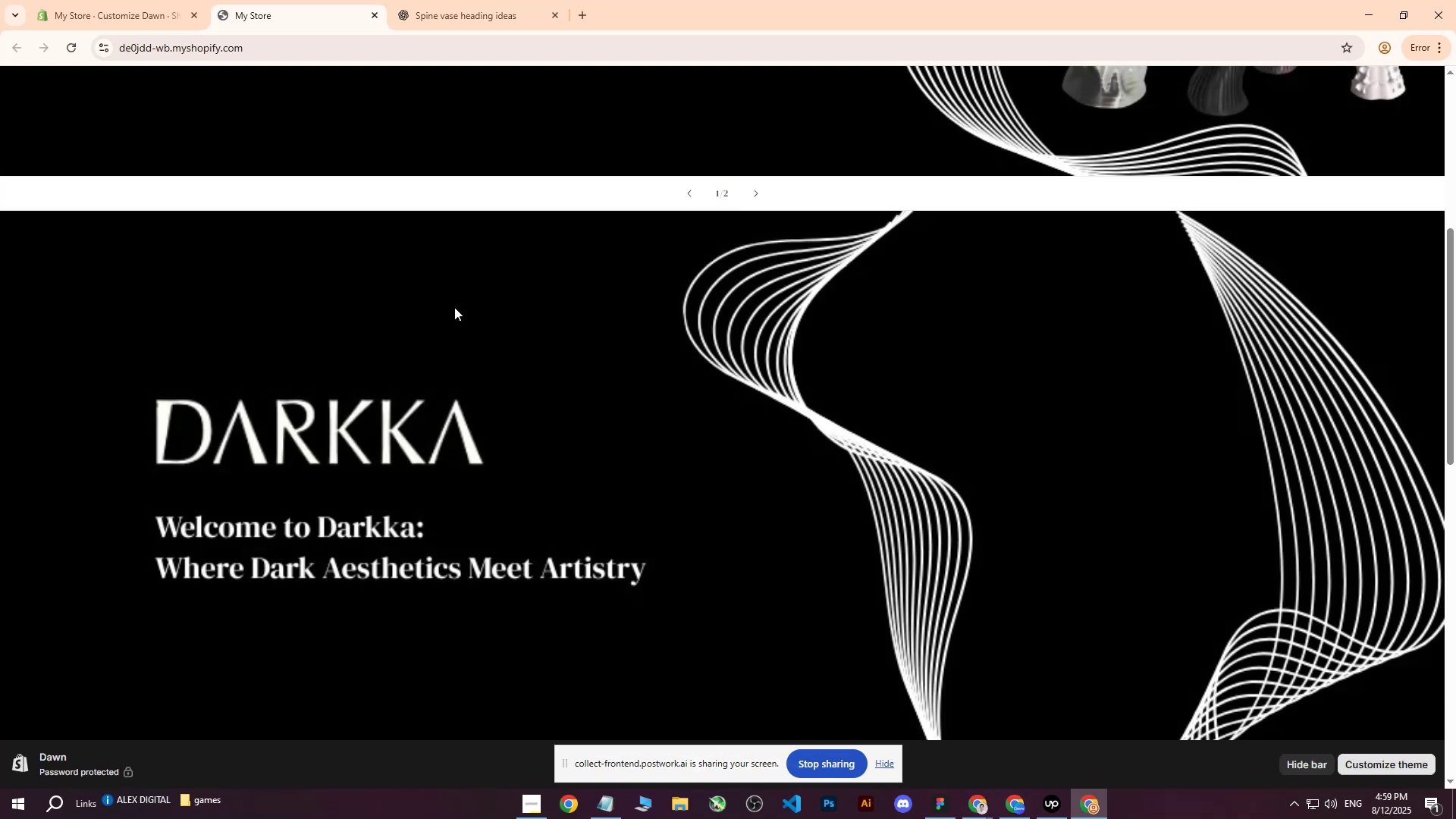 
scroll: coordinate [533, 367], scroll_direction: down, amount: 2.0
 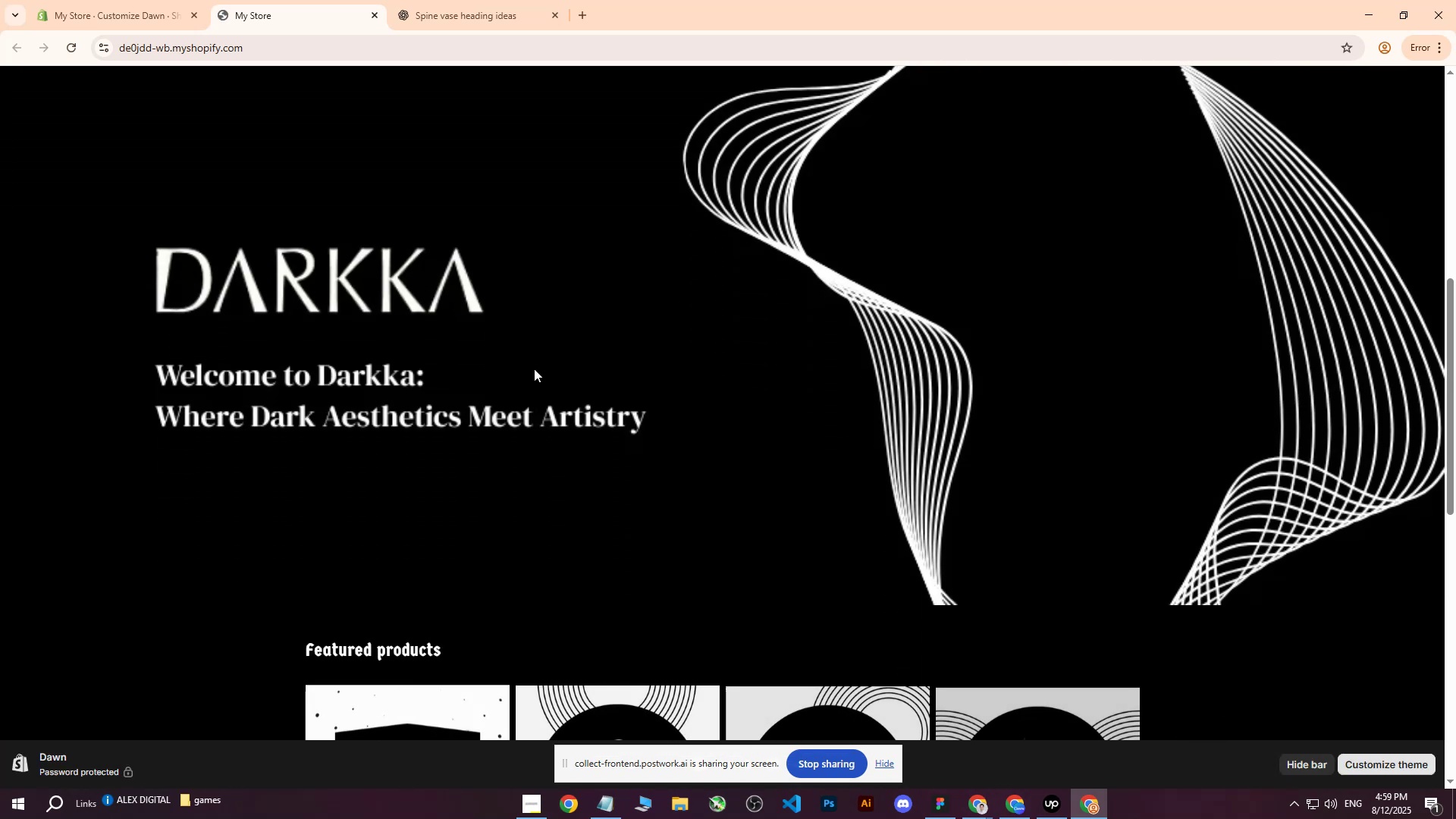 
scroll: coordinate [536, 375], scroll_direction: up, amount: 2.0
 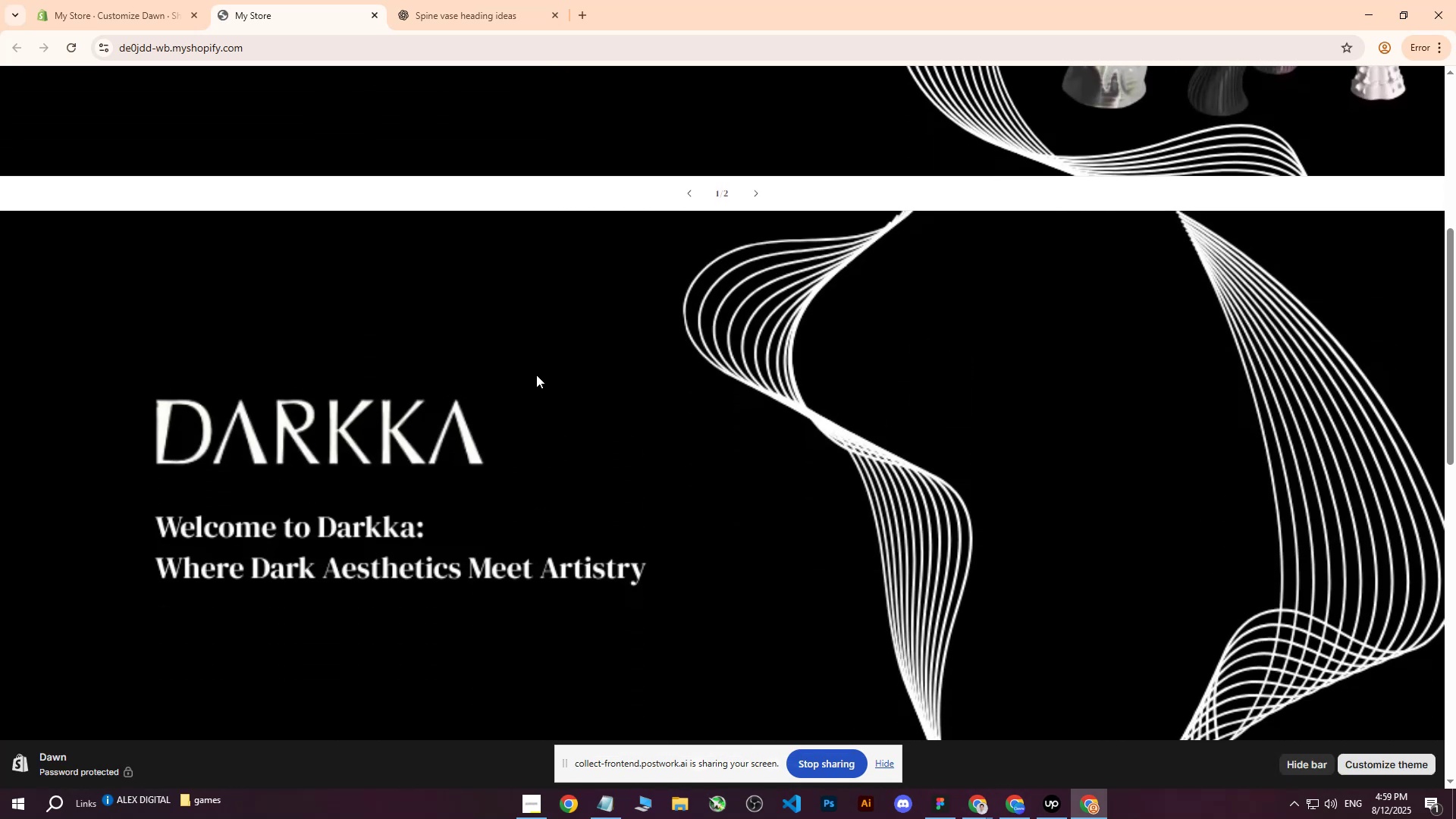 
scroll: coordinate [554, 387], scroll_direction: down, amount: 5.0
 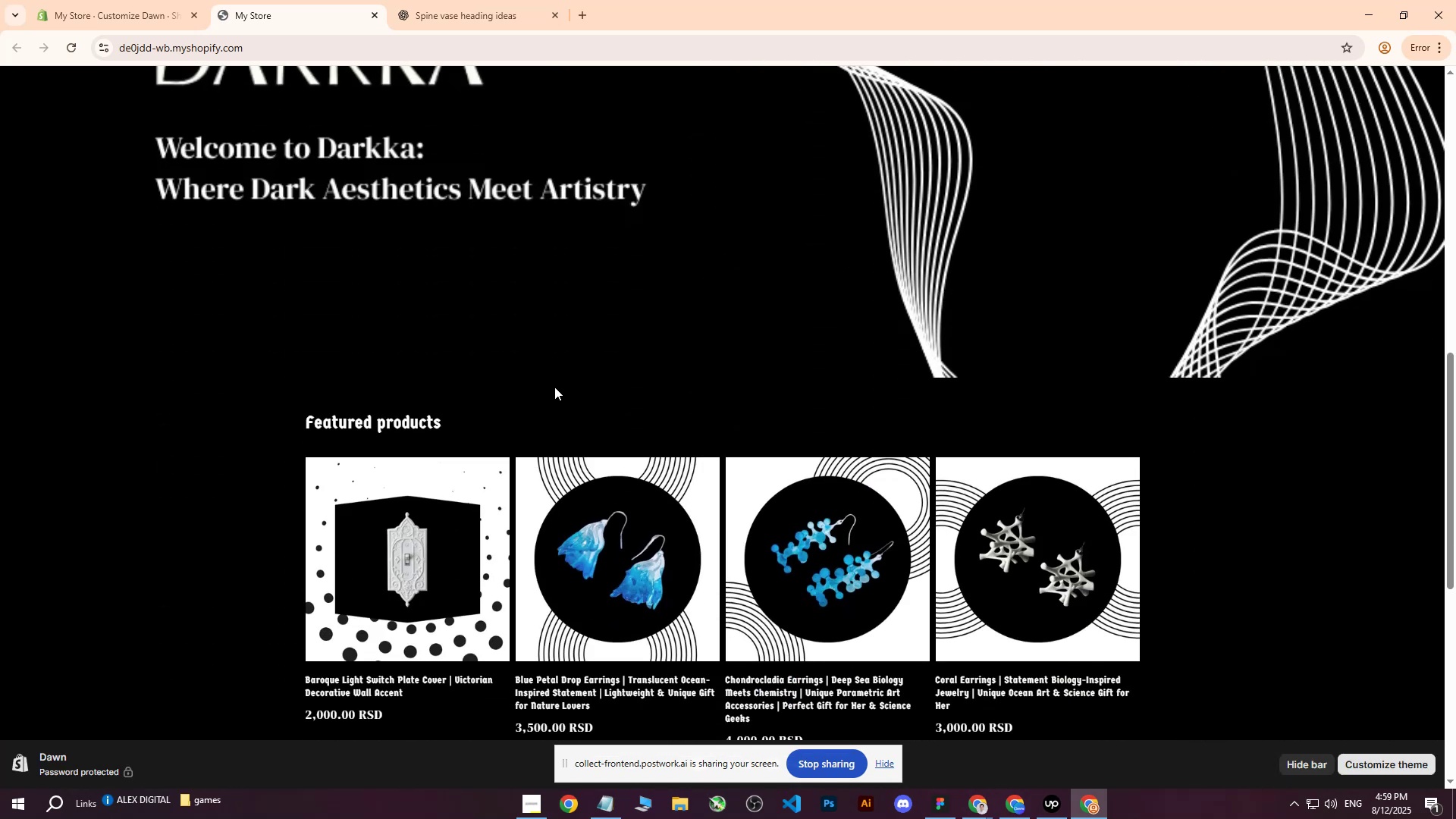 
scroll: coordinate [554, 387], scroll_direction: up, amount: 6.0
 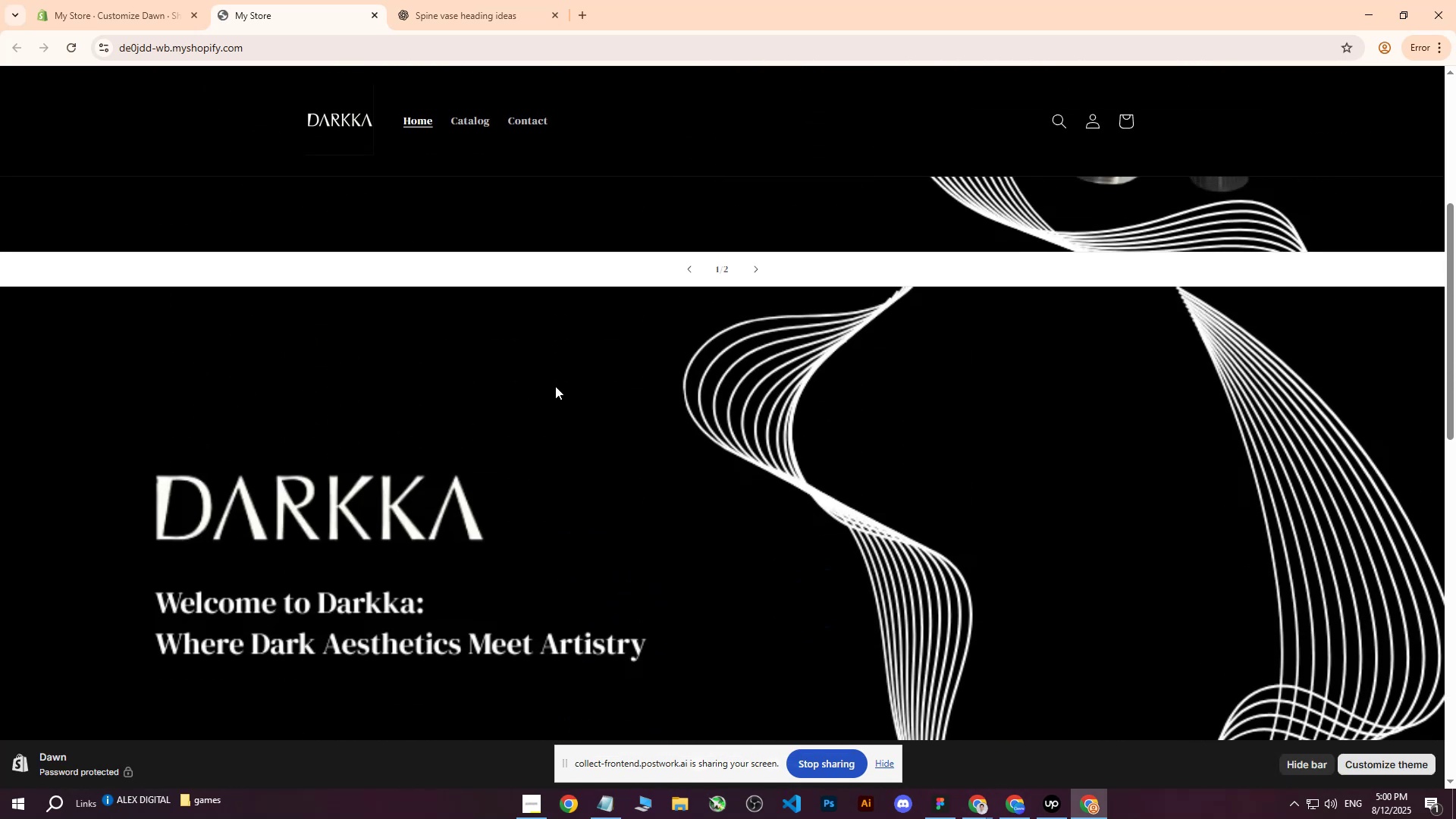 
scroll: coordinate [555, 386], scroll_direction: down, amount: 13.0
 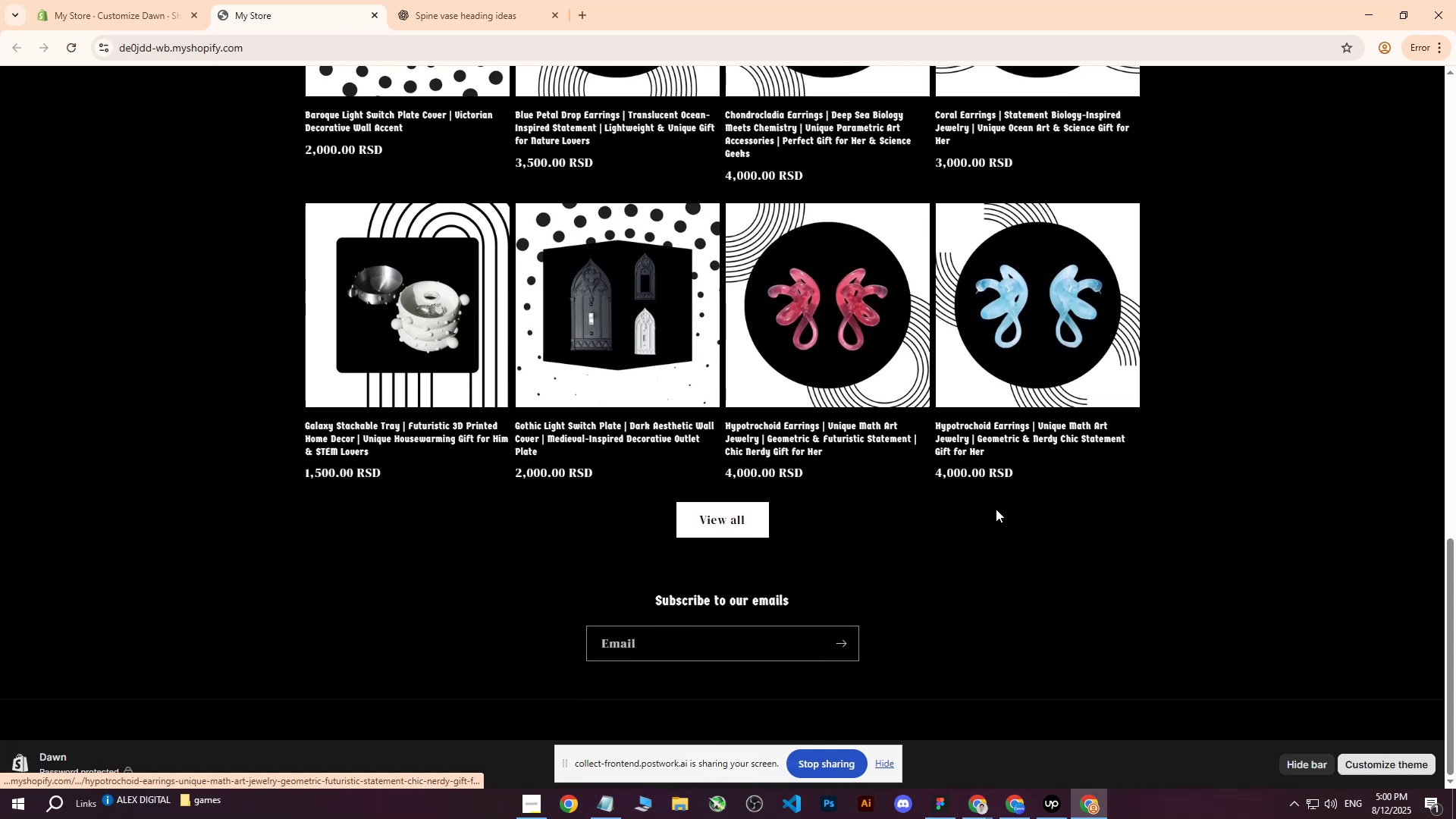 
scroll: coordinate [1122, 515], scroll_direction: up, amount: 5.0
 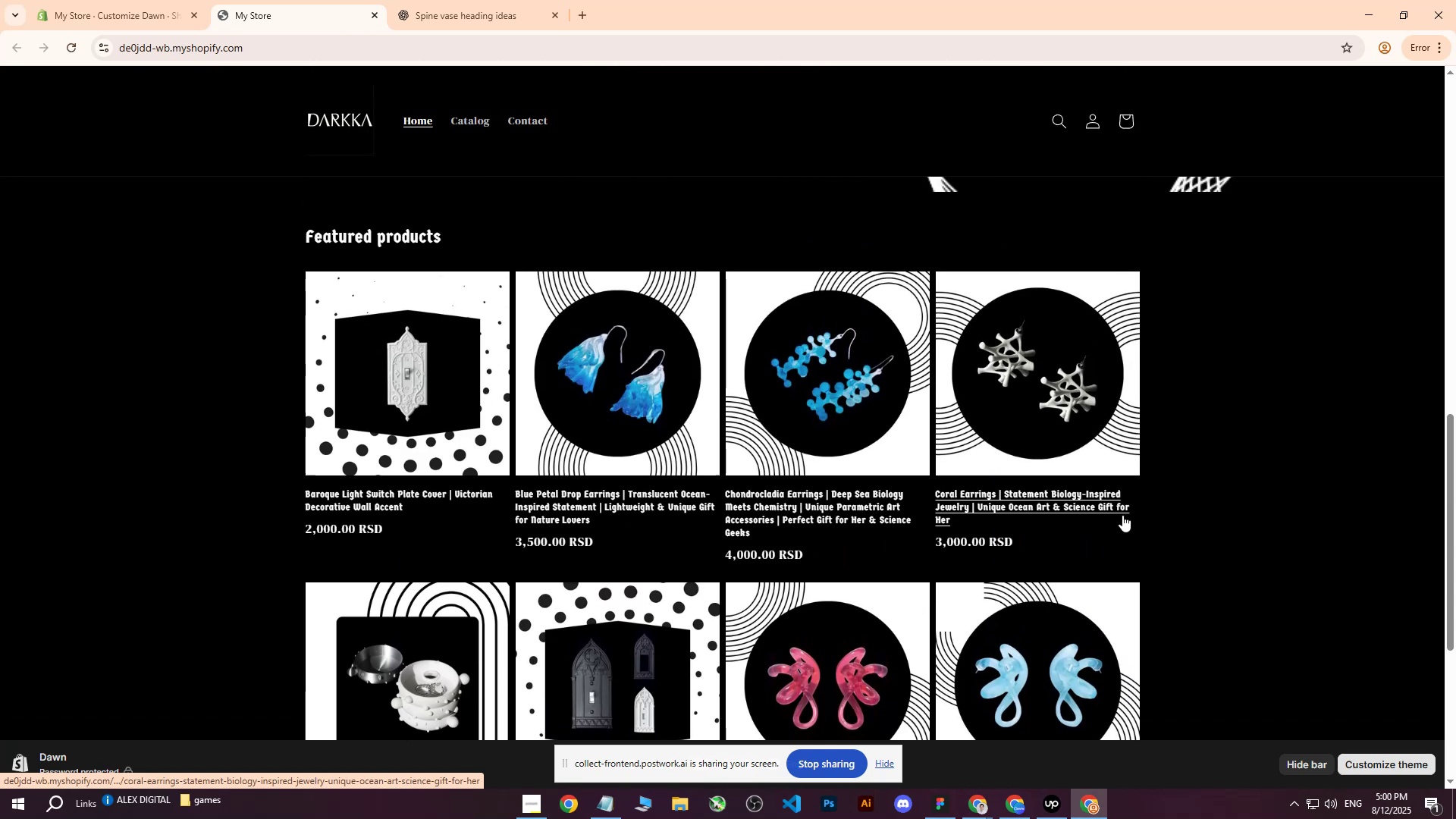 
scroll: coordinate [1122, 515], scroll_direction: down, amount: 6.0
 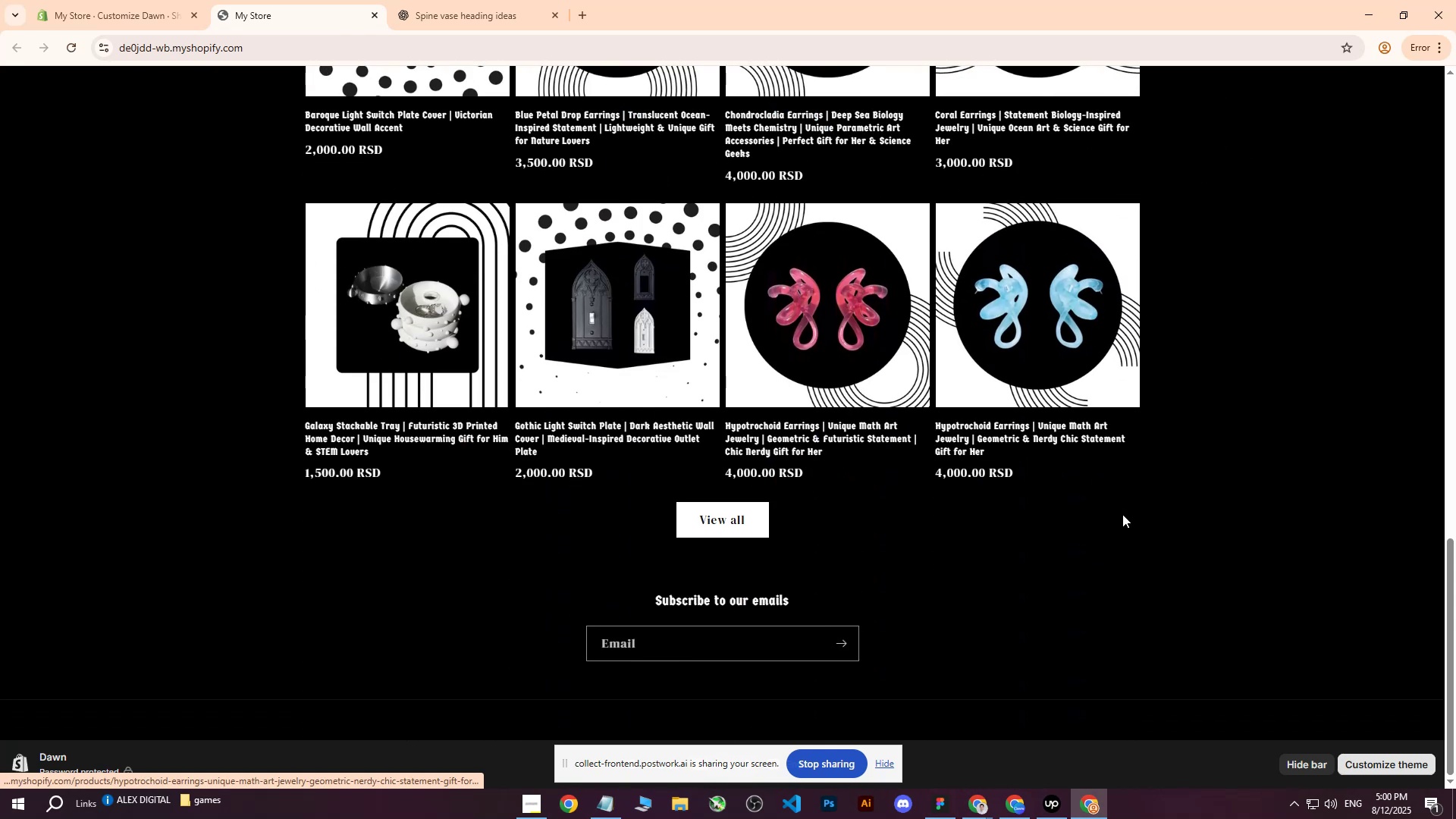 
scroll: coordinate [1097, 501], scroll_direction: up, amount: 31.0
 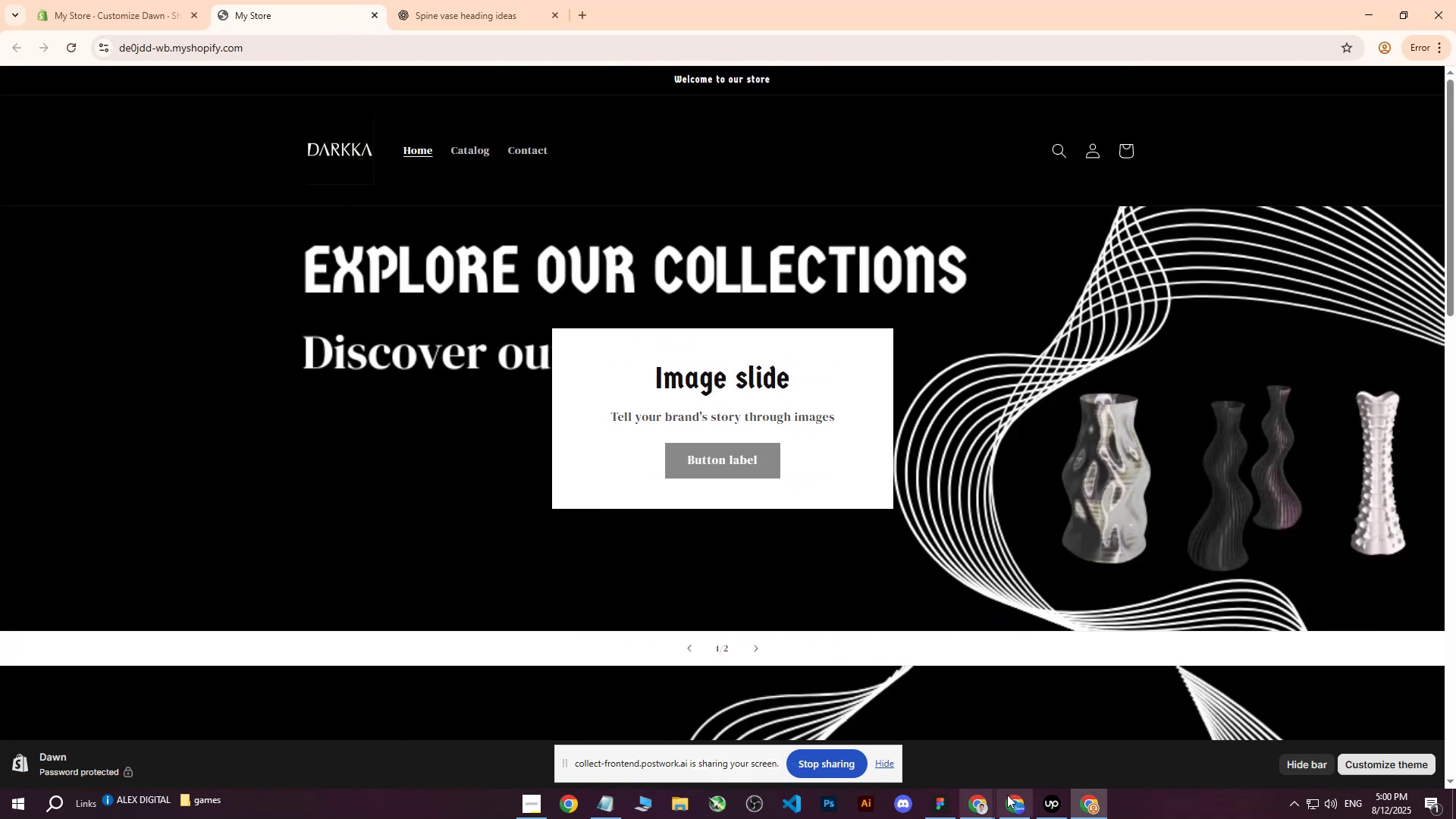 
mouse_move([1018, 787])
 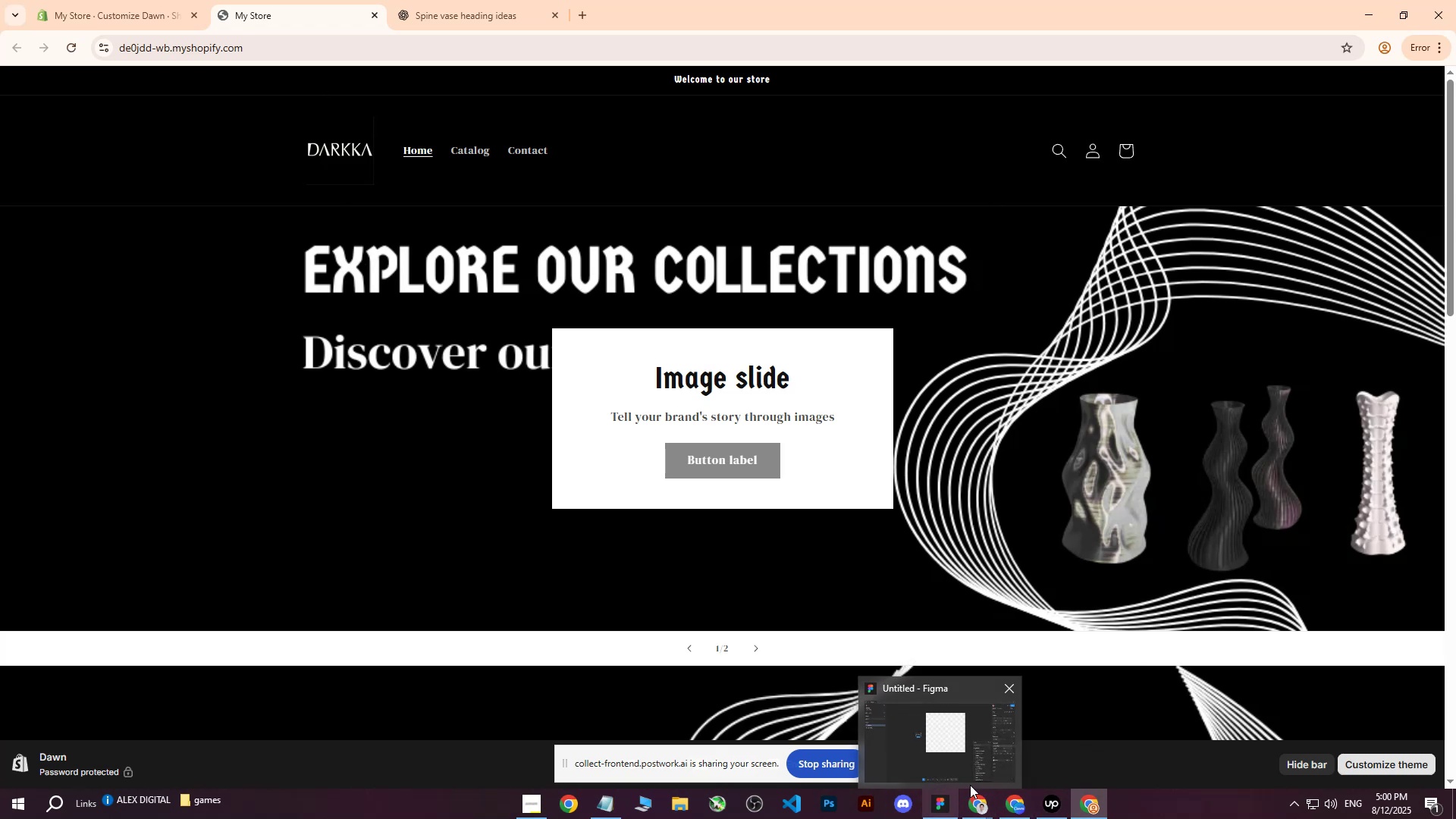 
left_click([1043, 801])
 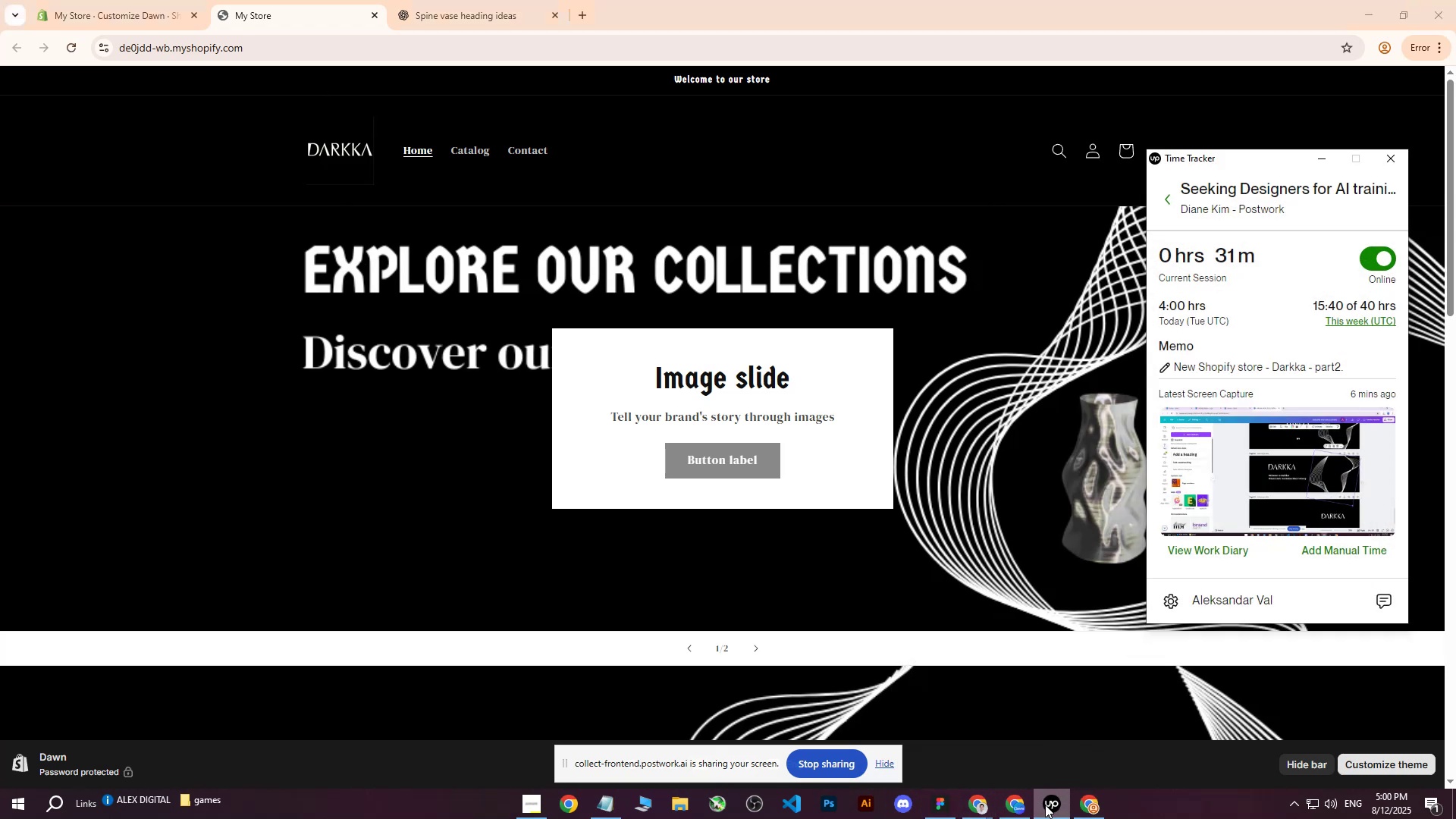 
left_click([1045, 805])
 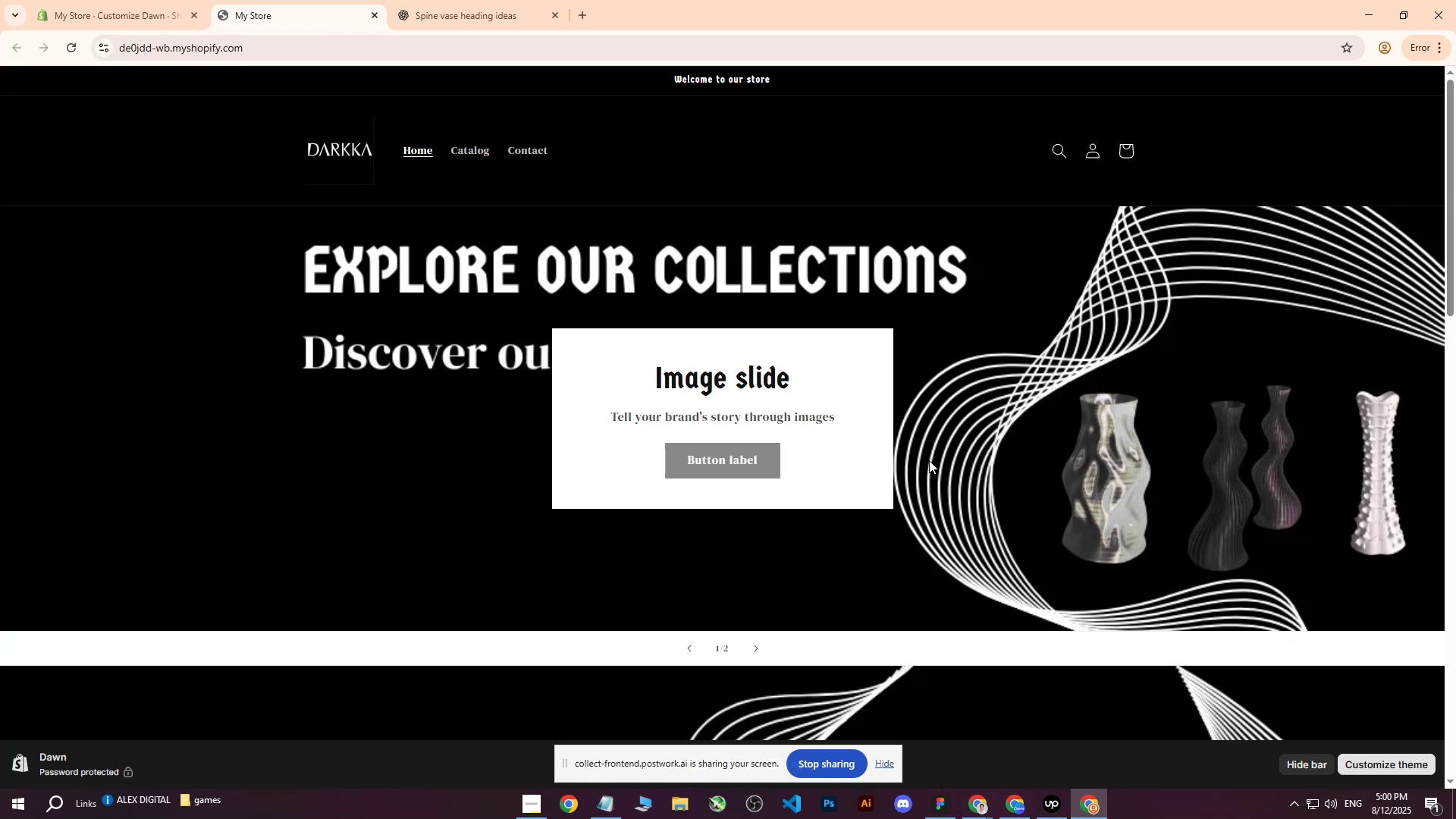 
wait(20.07)
 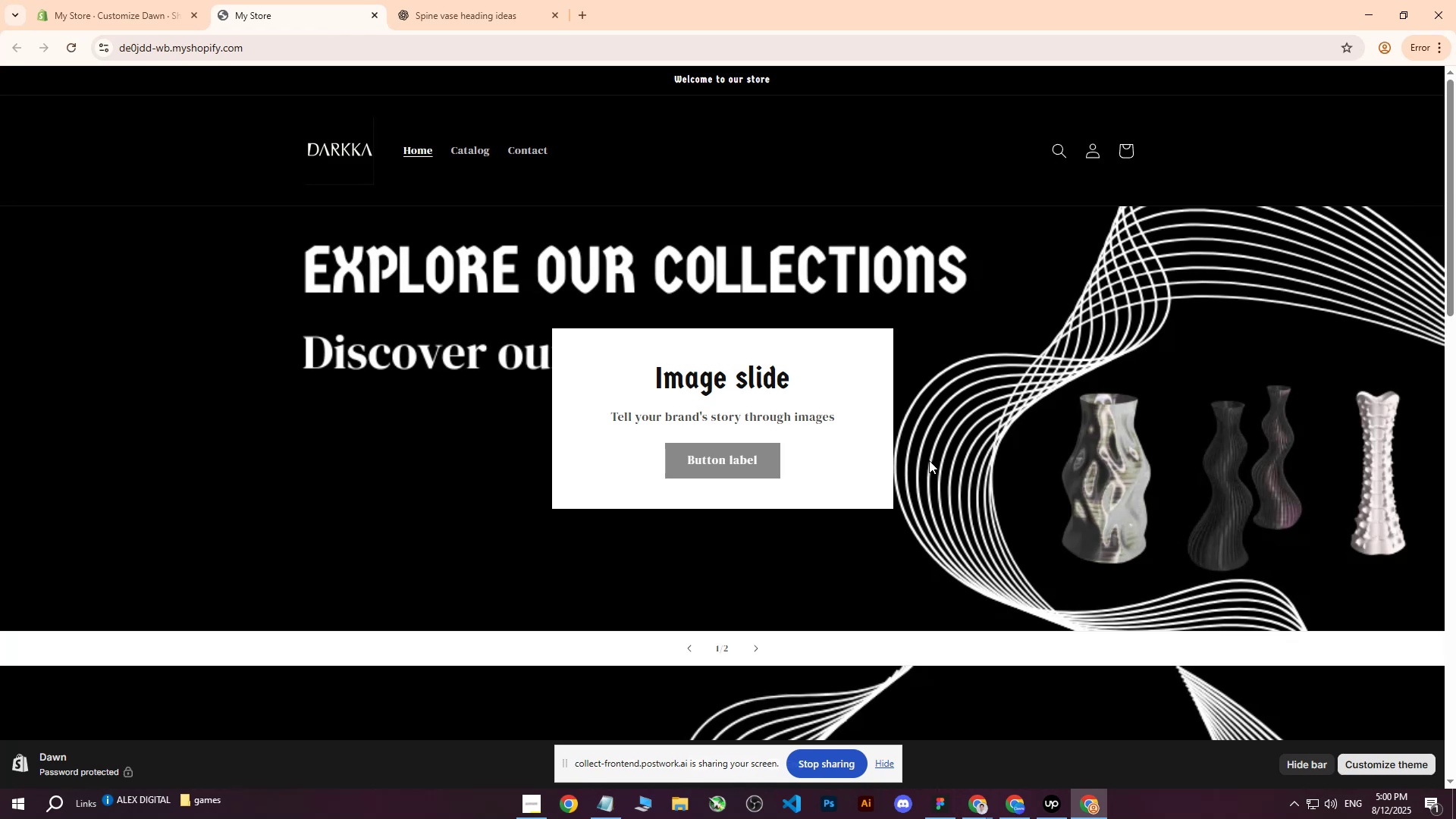 
hold_key(key=ControlLeft, duration=1.54)
scroll: coordinate [628, 421], scroll_direction: up, amount: 2.0
 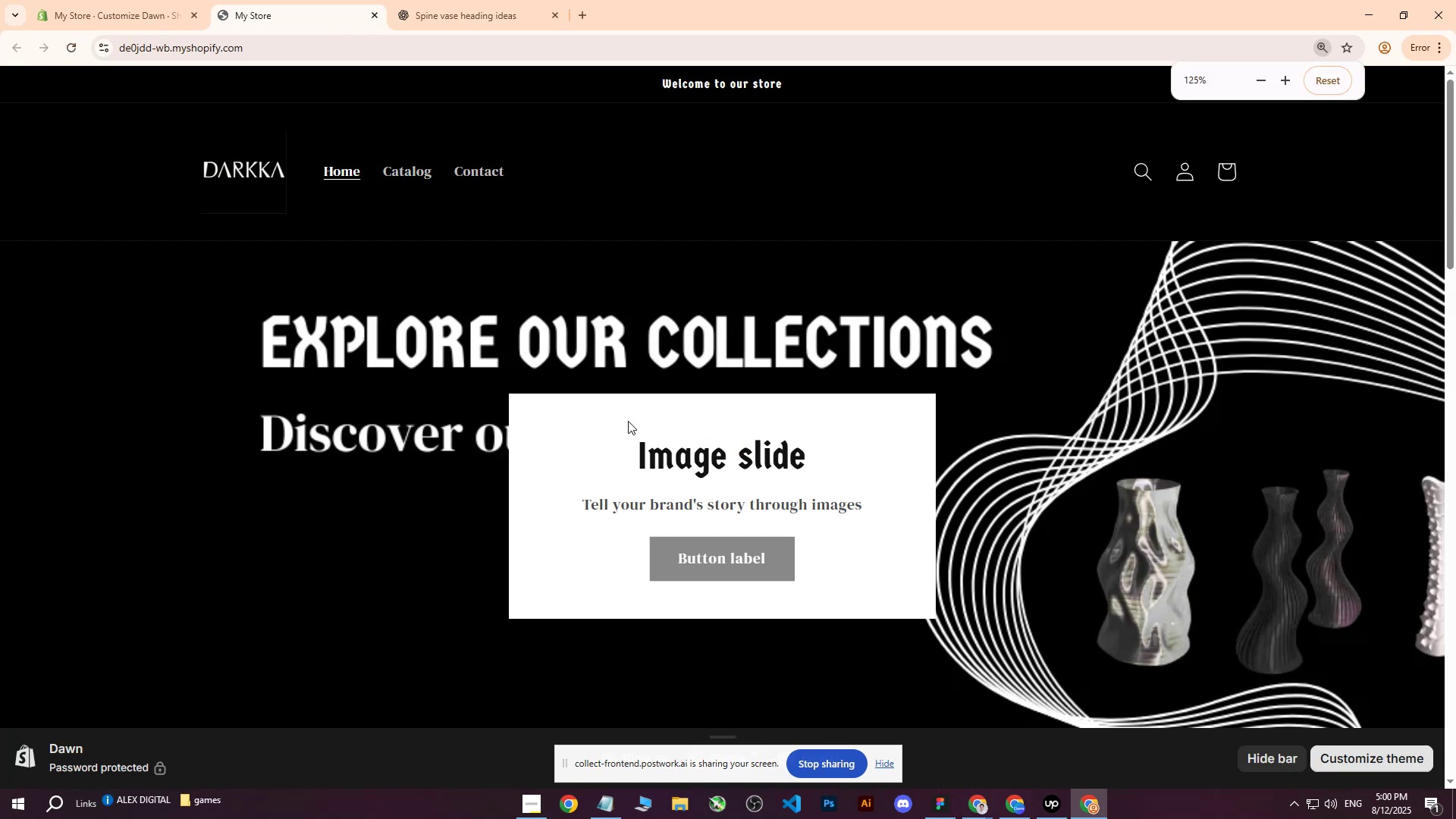 
scroll: coordinate [628, 422], scroll_direction: down, amount: 2.0
 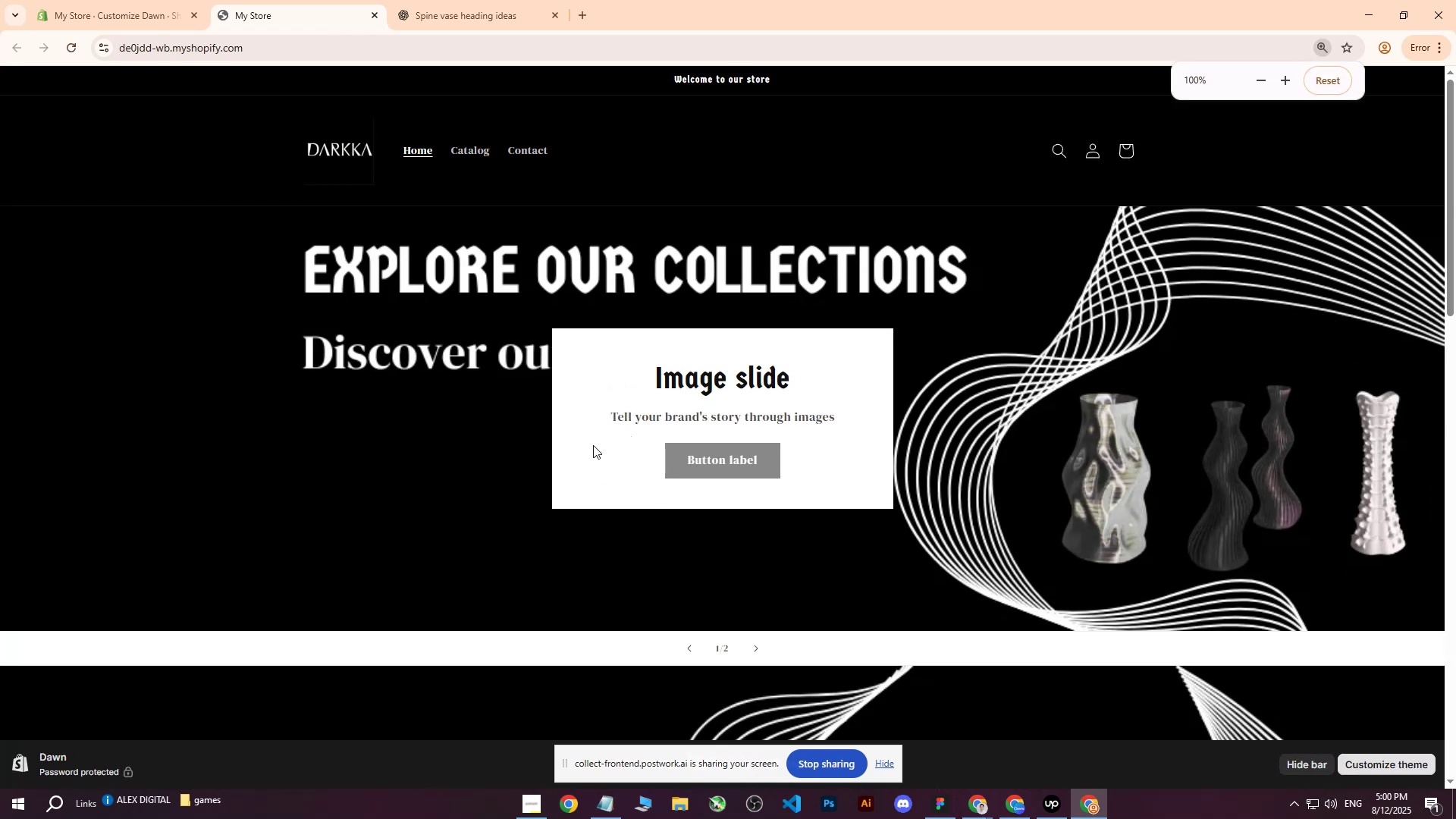 
hold_key(key=ControlLeft, duration=0.6)
 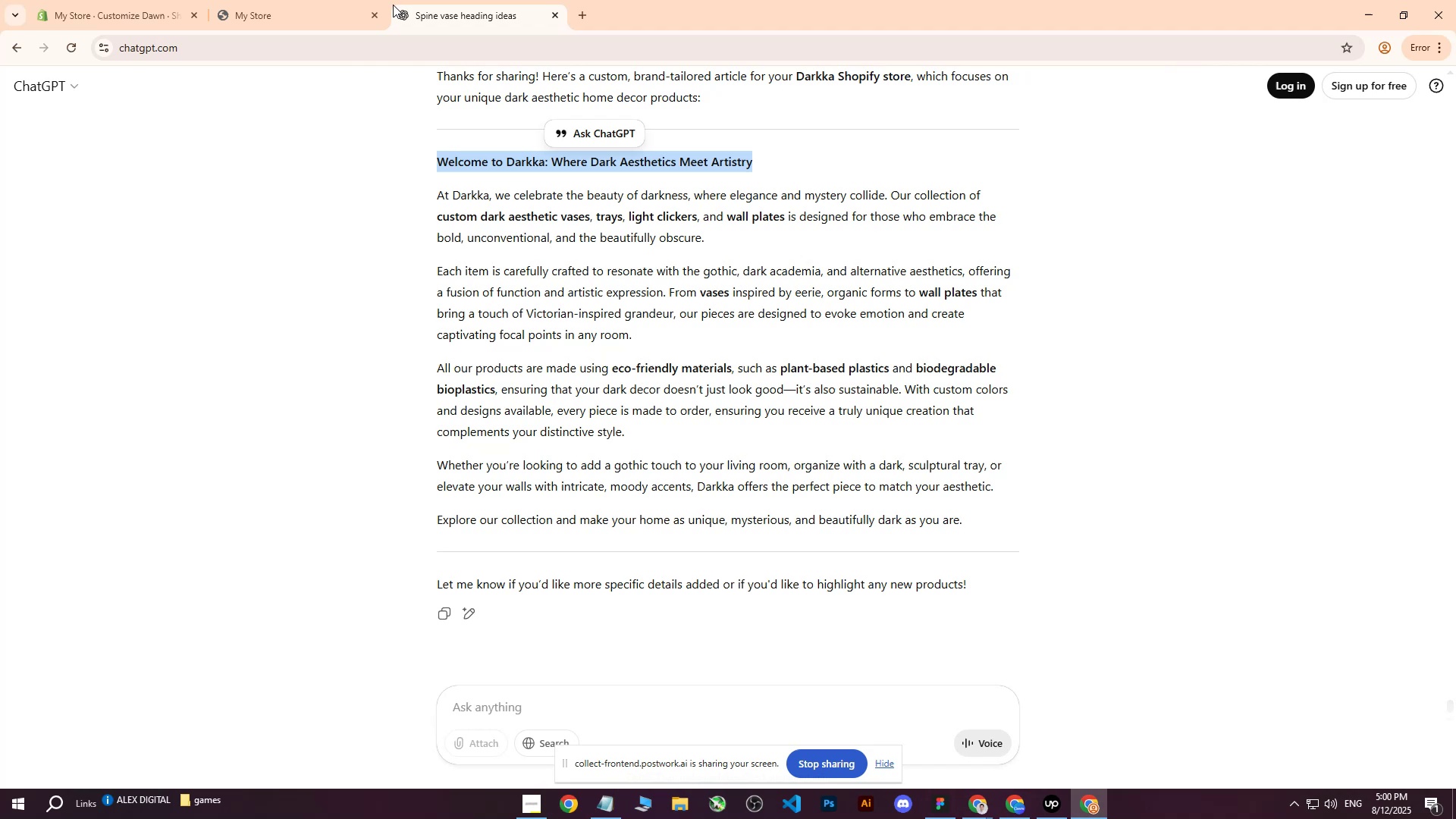 
double_click([307, 0])
 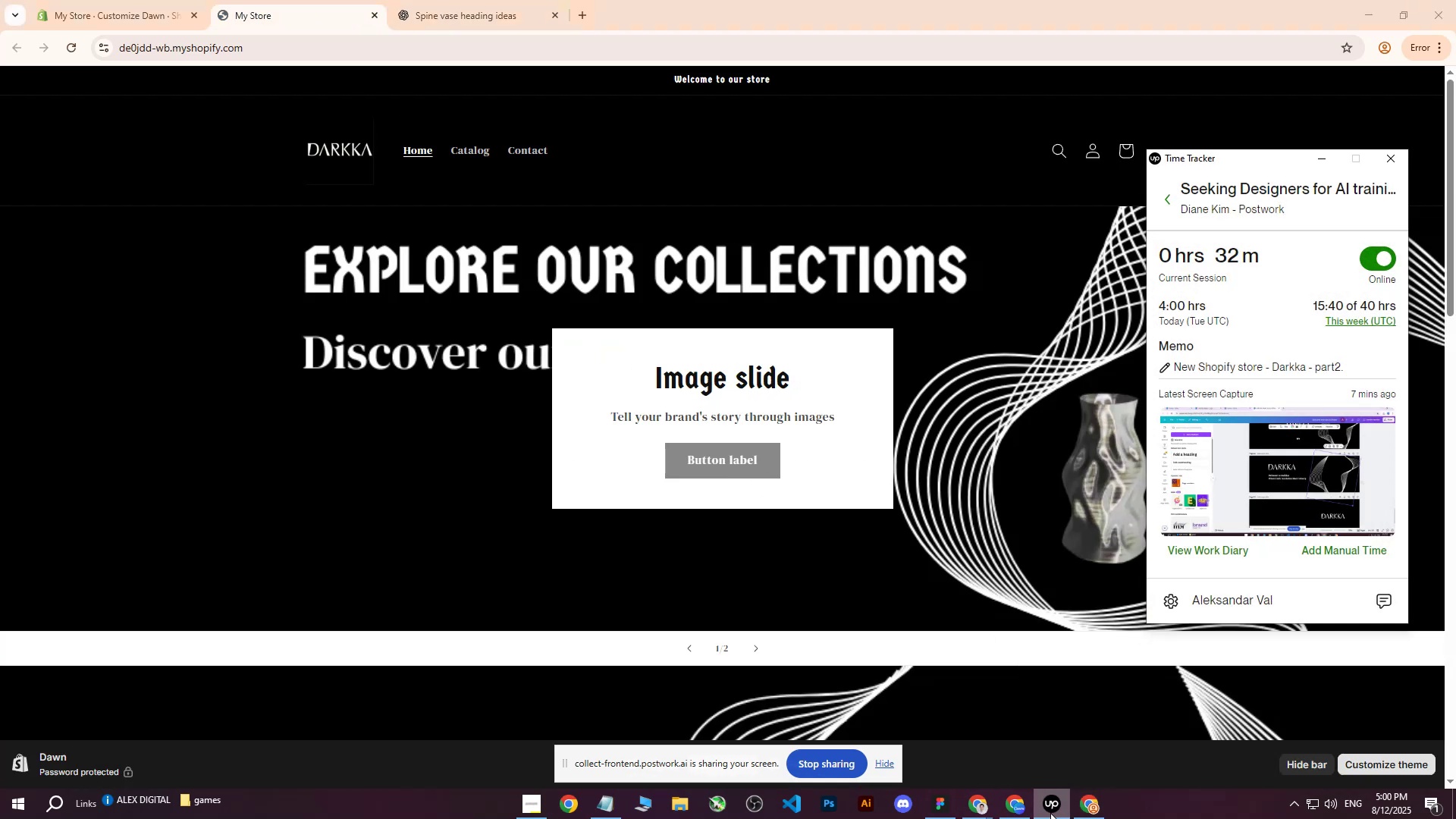 
left_click([1050, 813])
 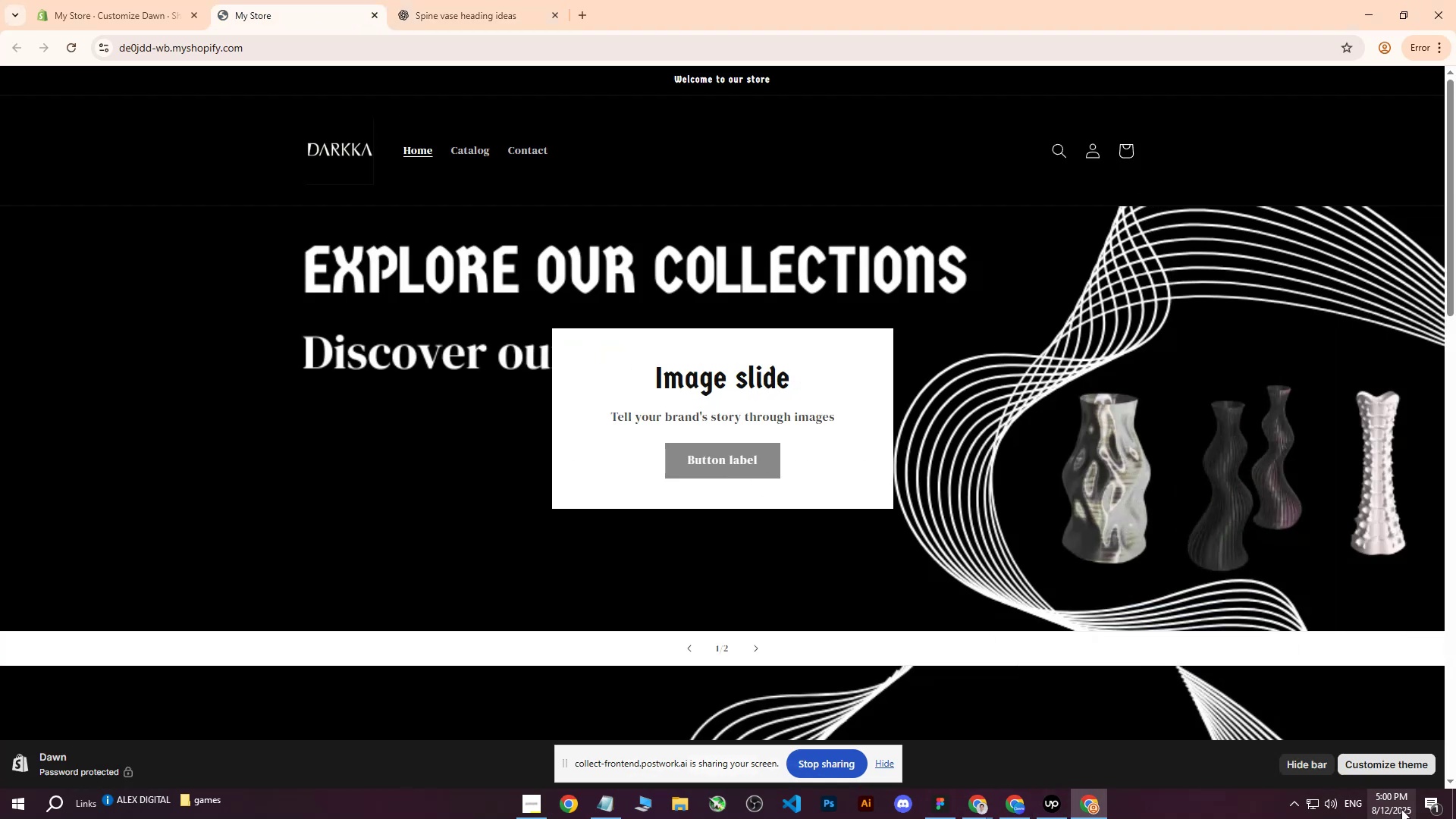 
left_click([1401, 806])
 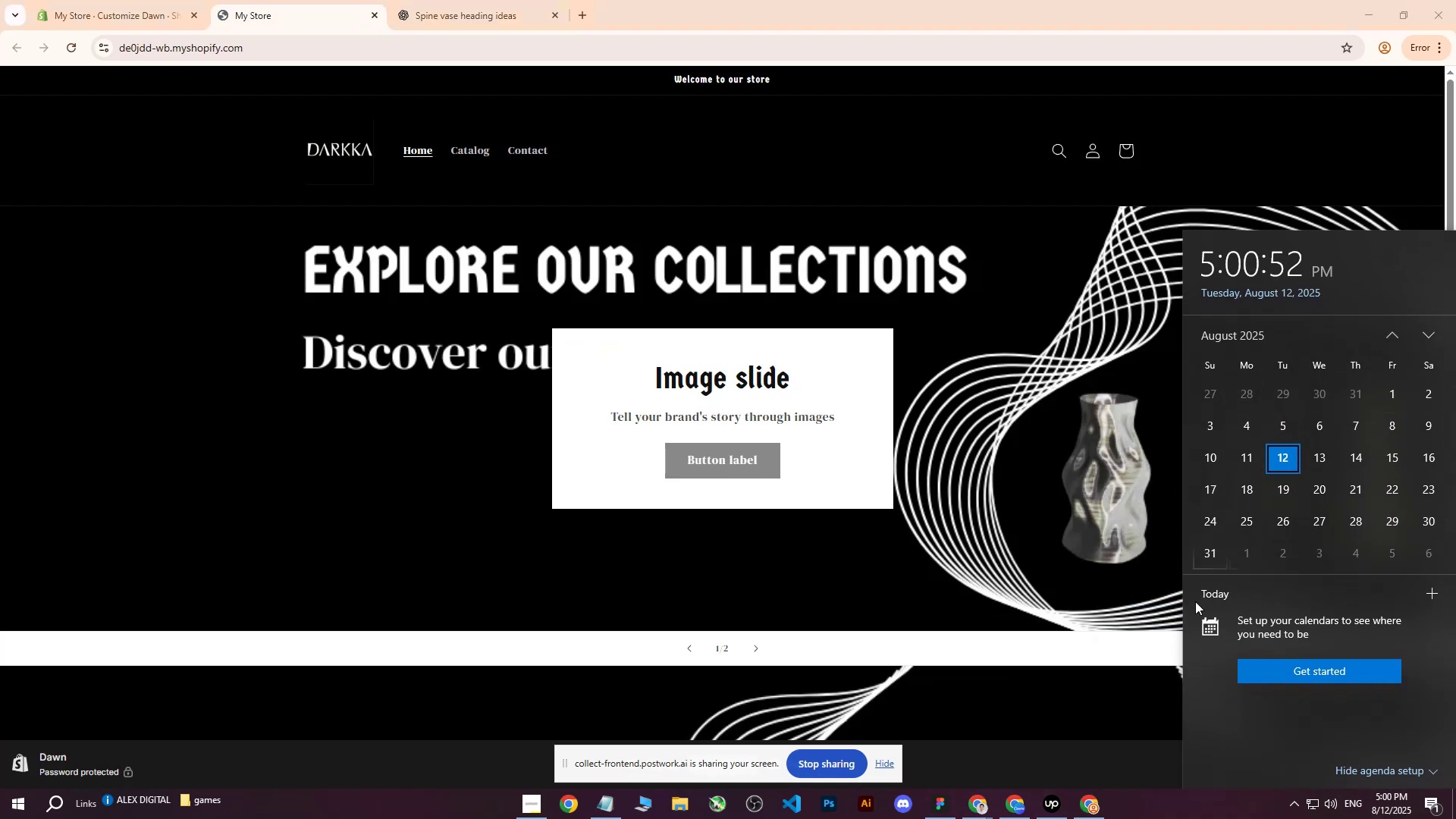 
wait(7.45)
 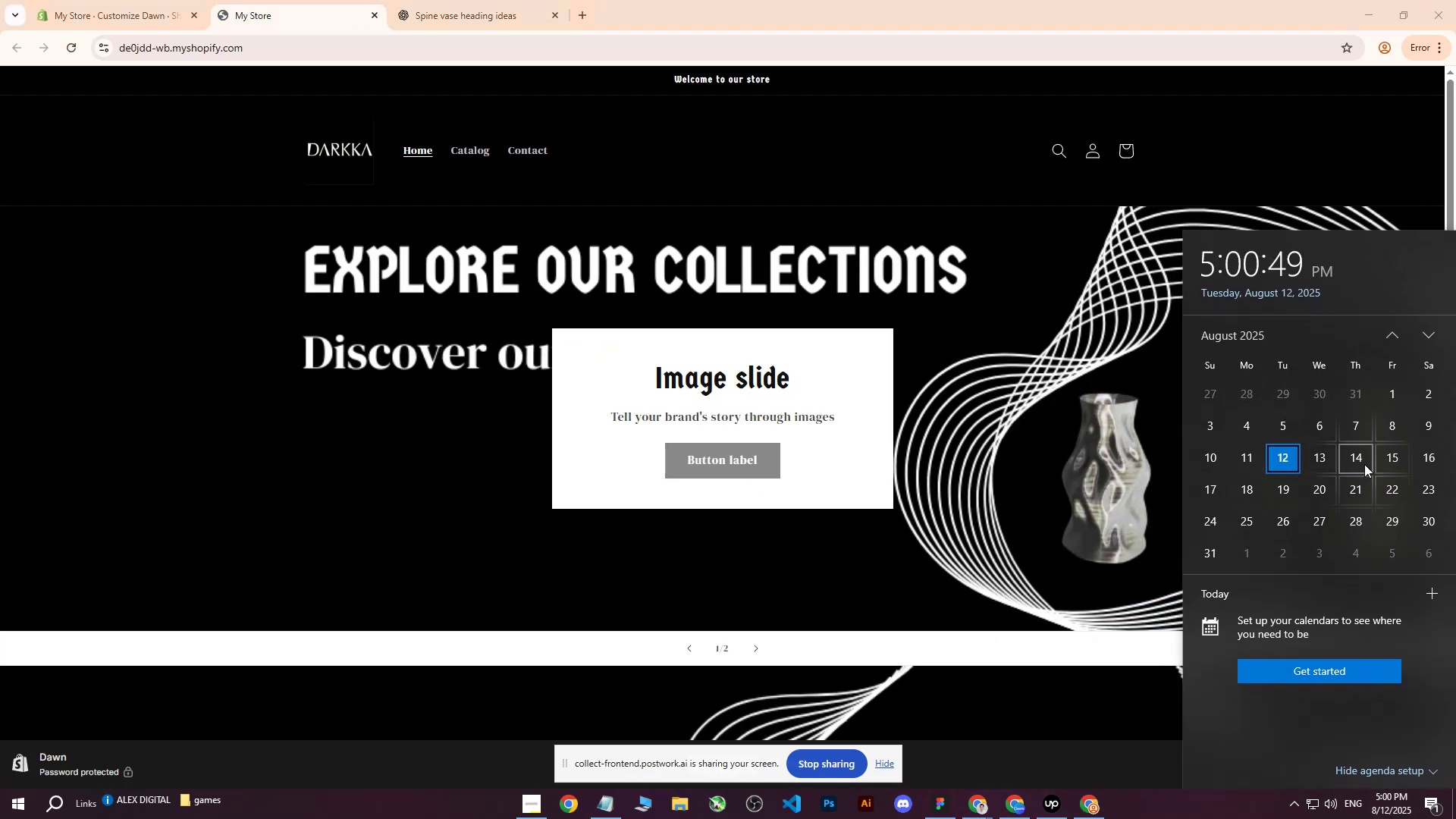 
scroll: coordinate [639, 348], scroll_direction: up, amount: 10.0
 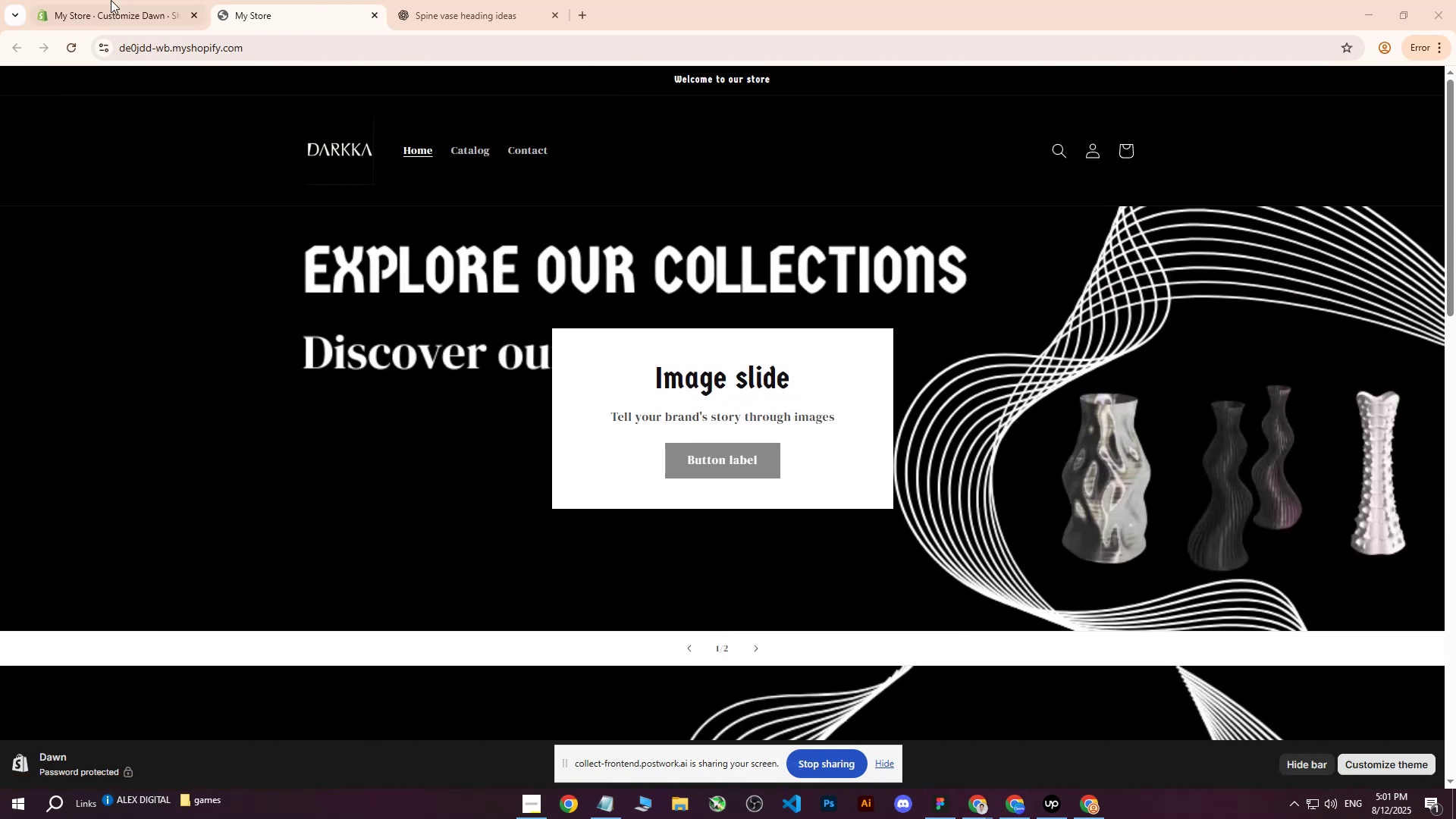 
left_click([94, 0])
 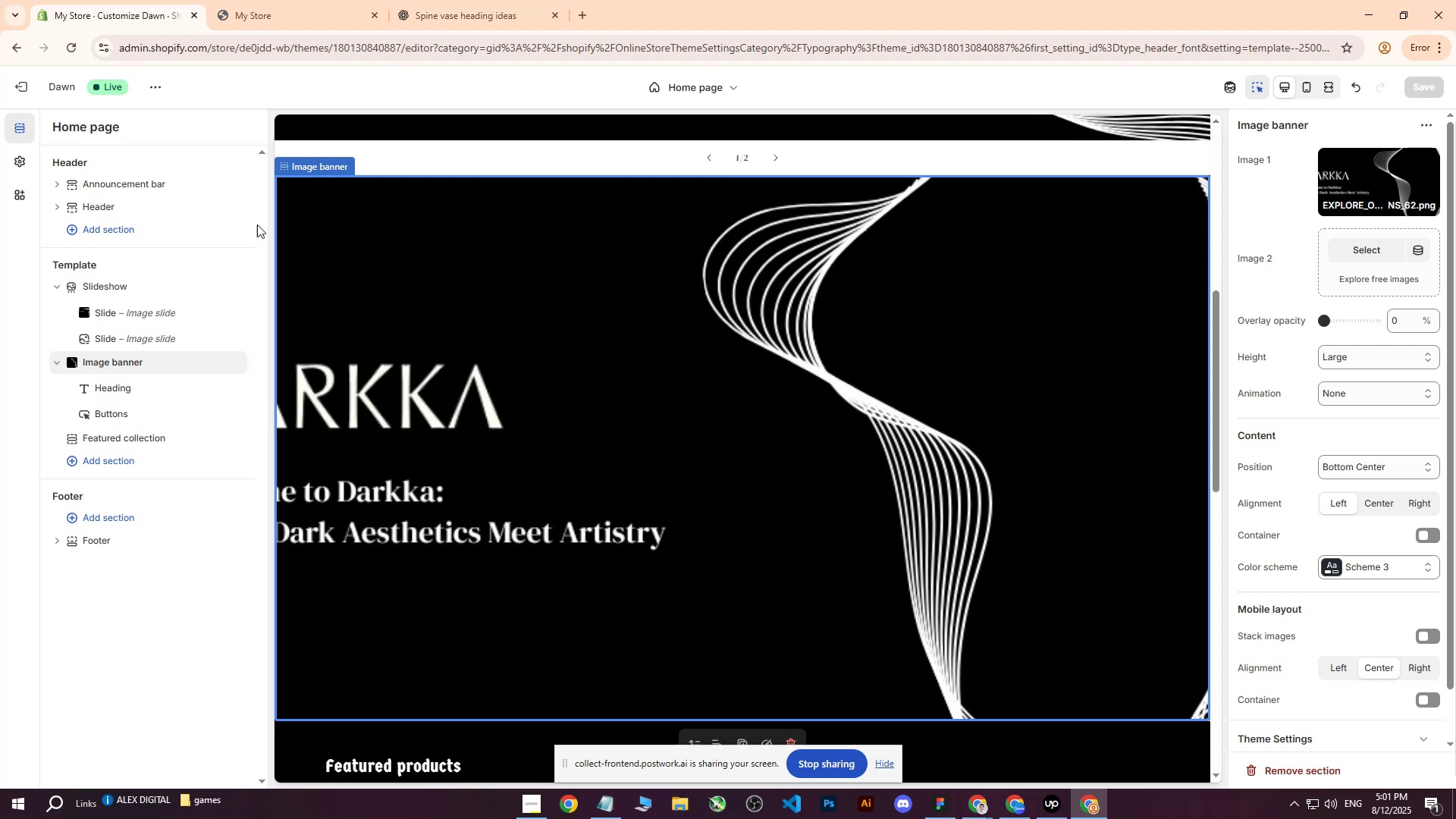 
double_click([284, 0])
 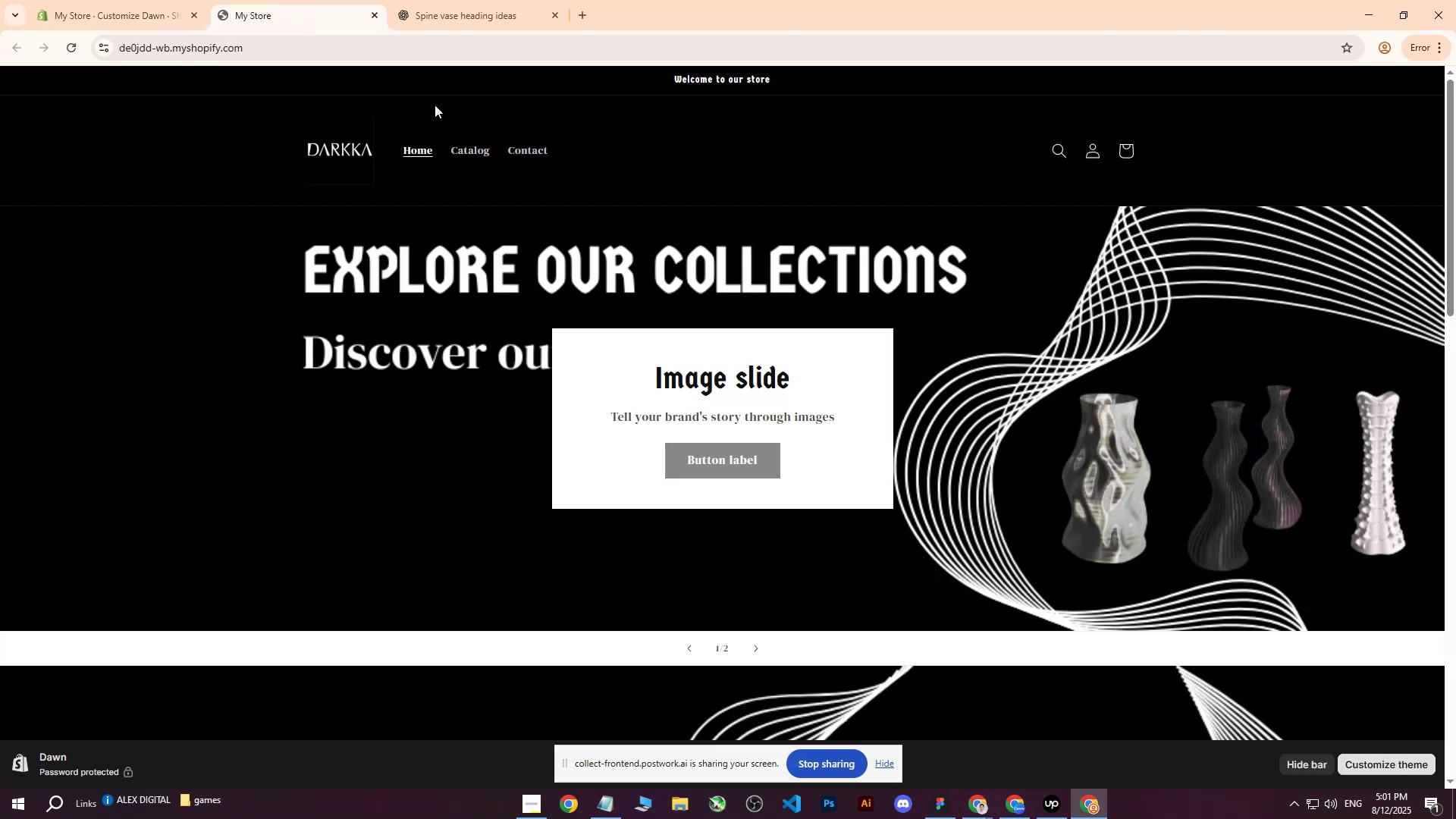 
scroll: coordinate [693, 375], scroll_direction: up, amount: 3.0
 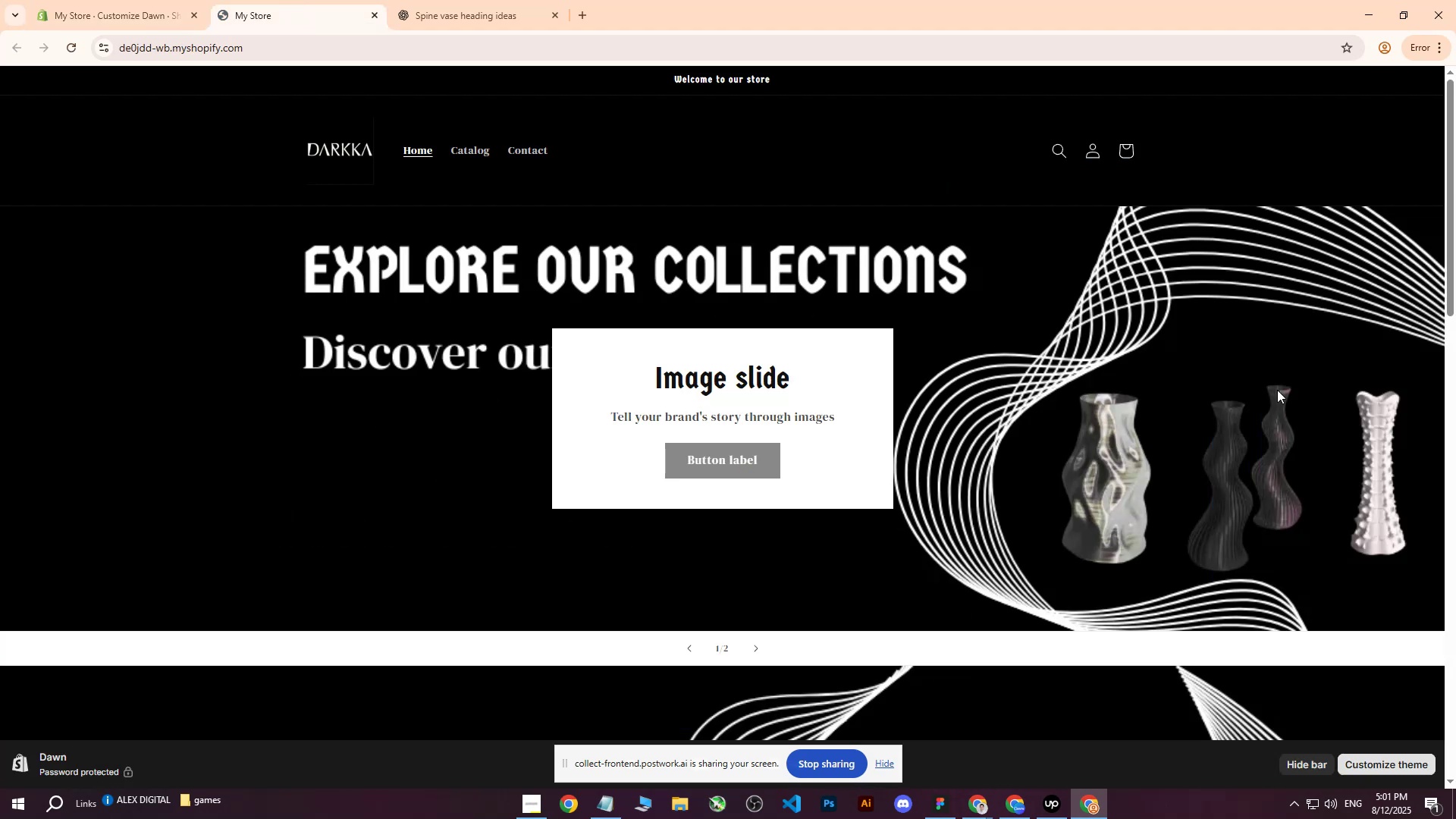 
left_click([1018, 802])
 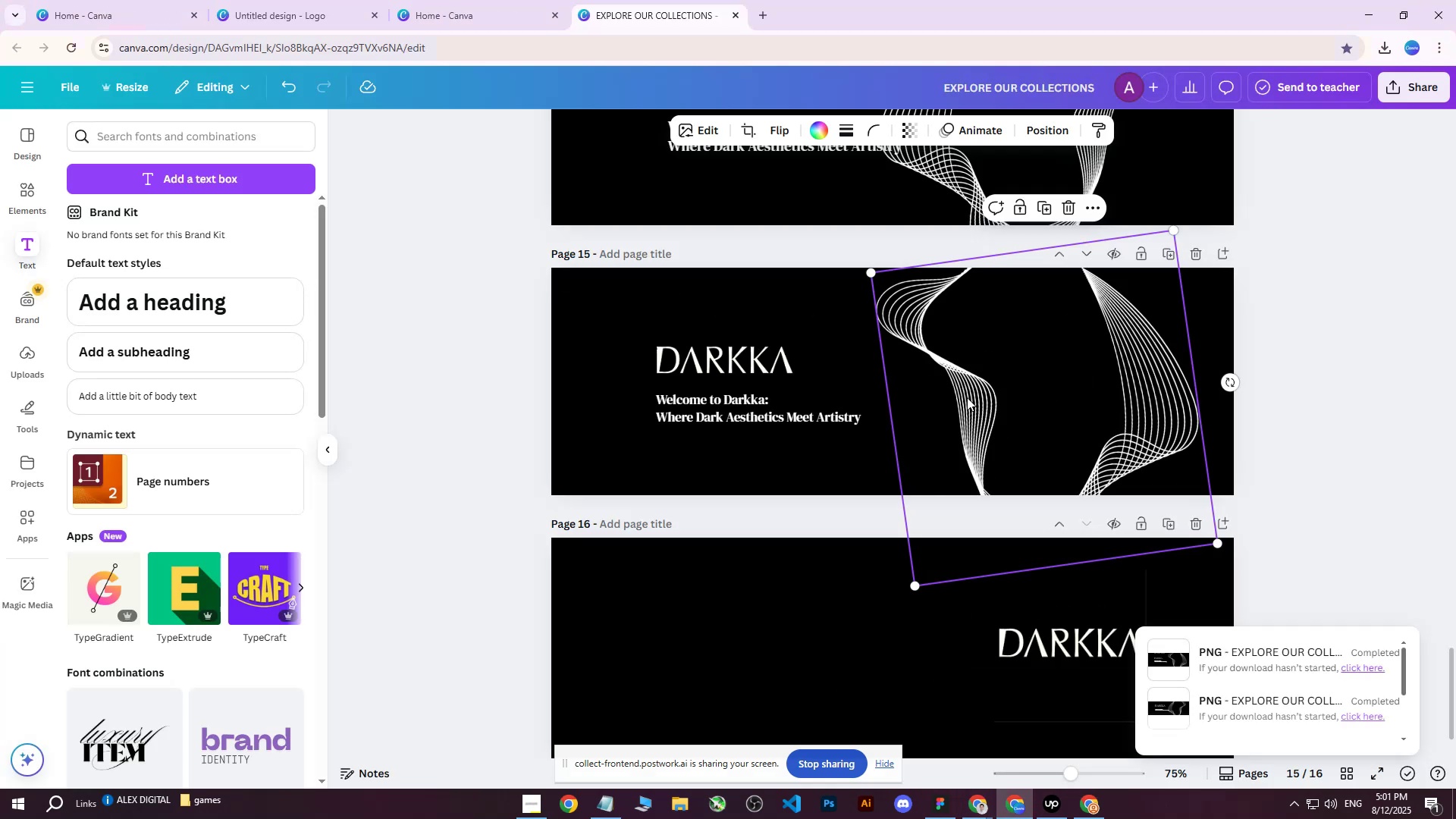 
scroll: coordinate [989, 420], scroll_direction: up, amount: 12.0
 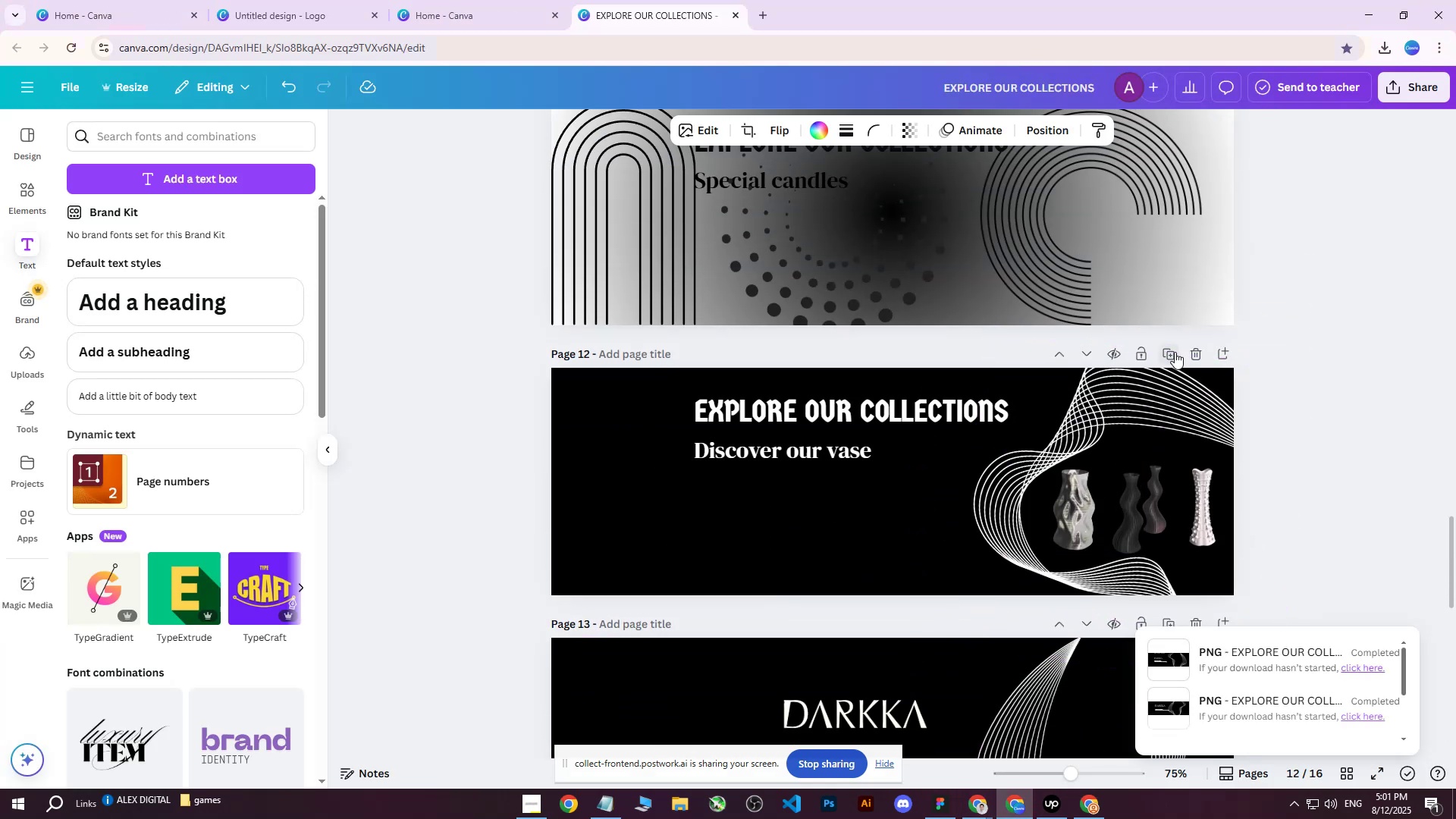 
left_click([1175, 352])
 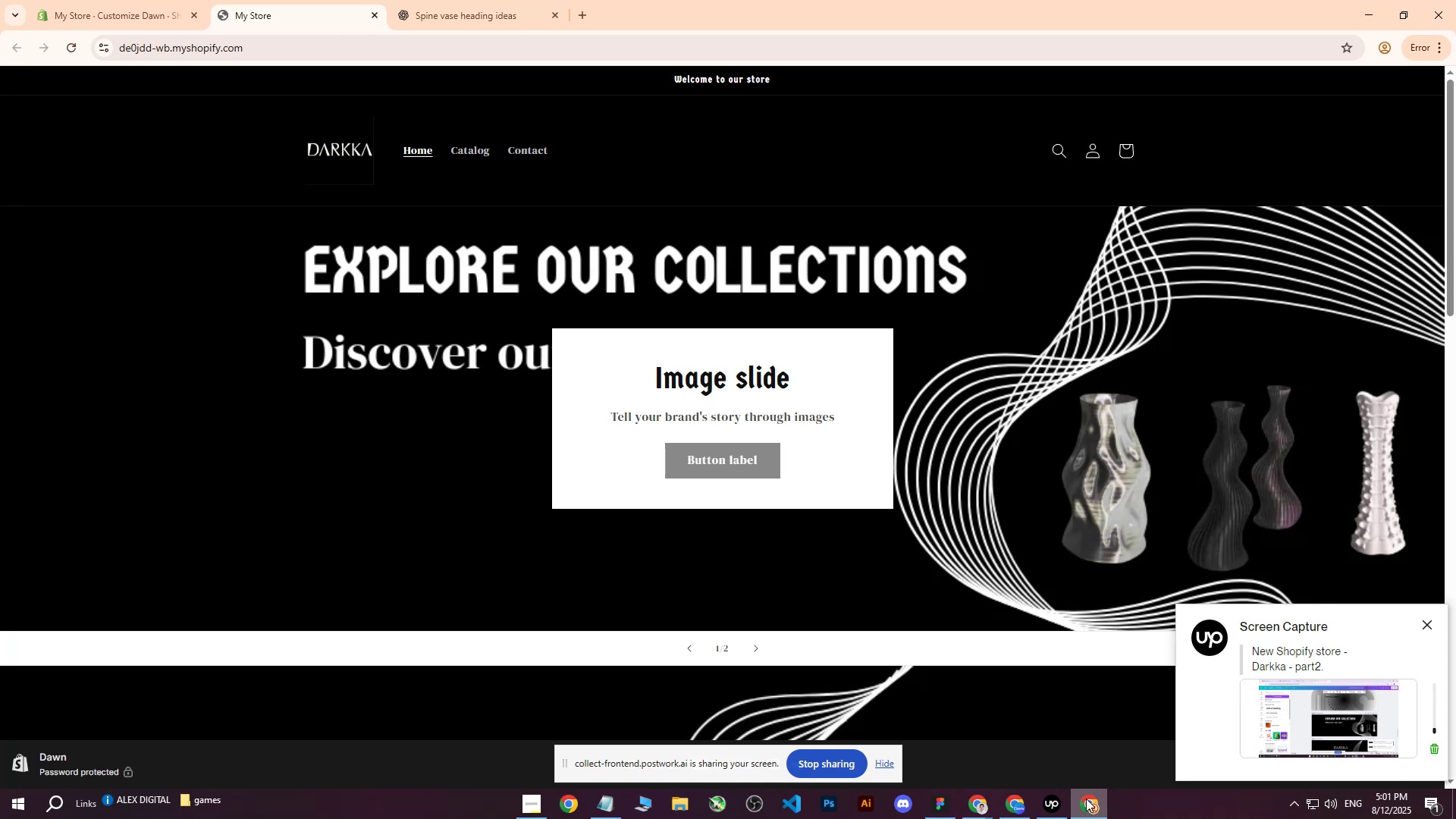 
mouse_move([446, -1])
 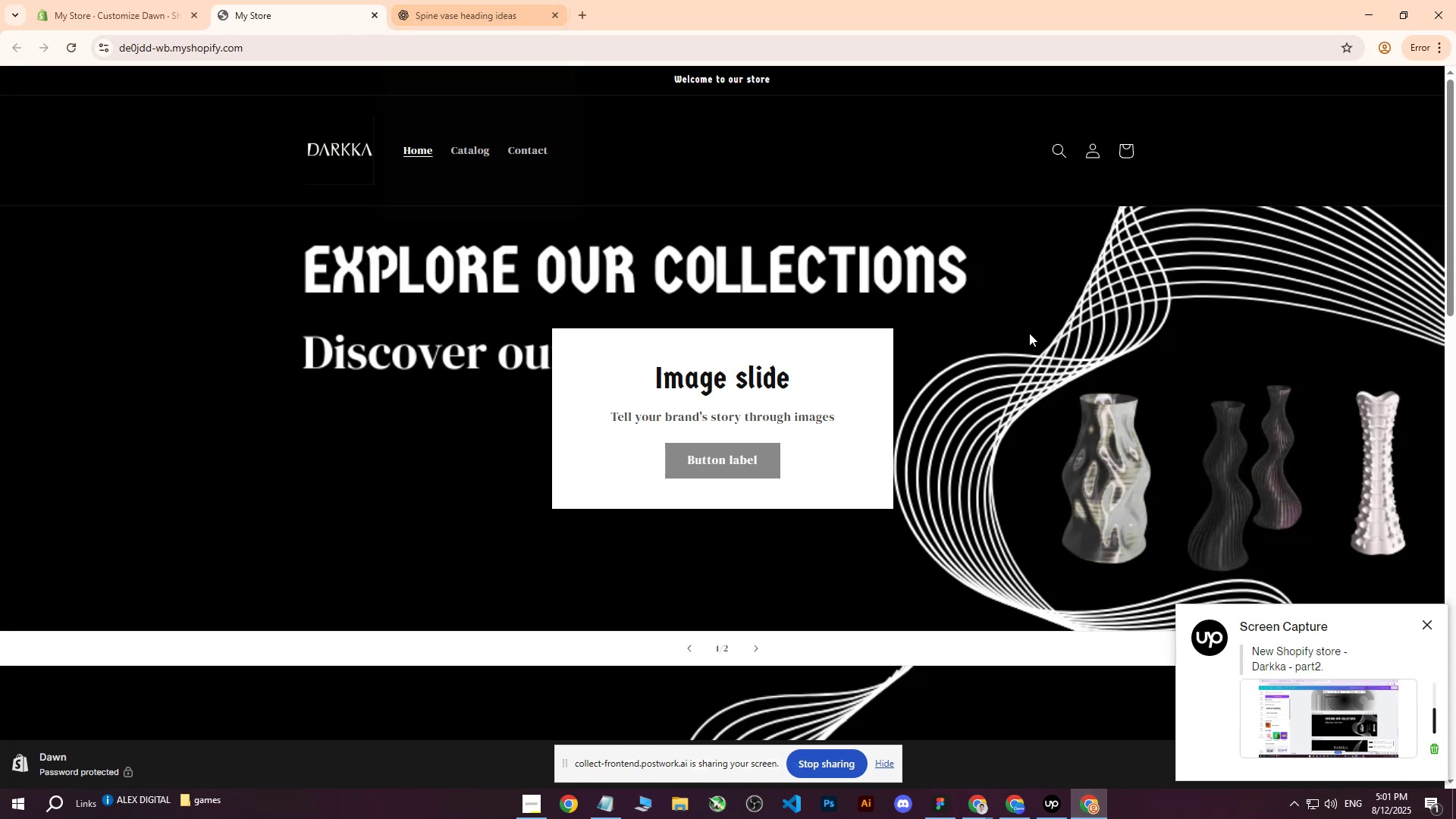 
scroll: coordinate [1102, 365], scroll_direction: down, amount: 1.0
 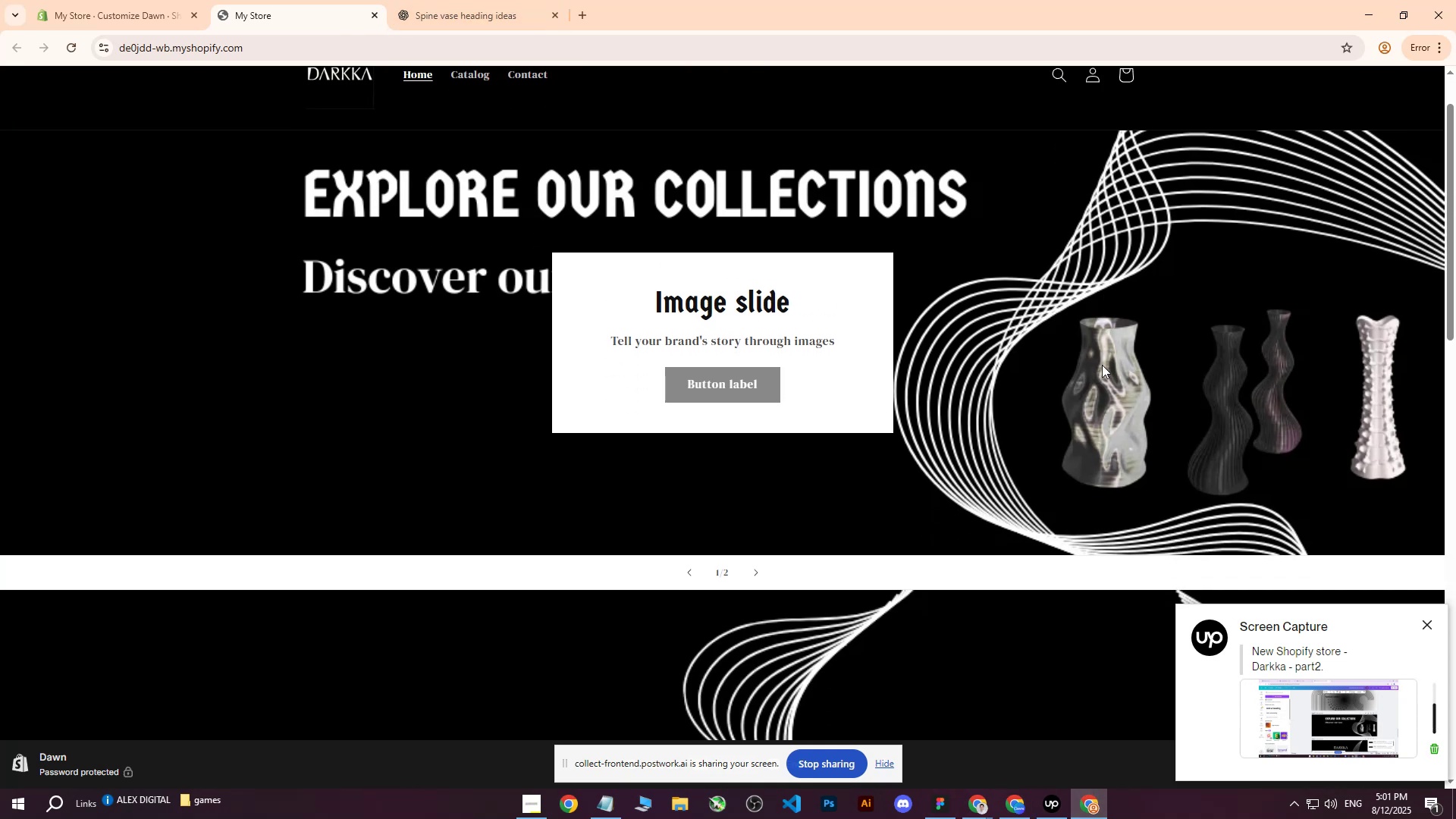 
scroll: coordinate [1097, 390], scroll_direction: up, amount: 2.0
 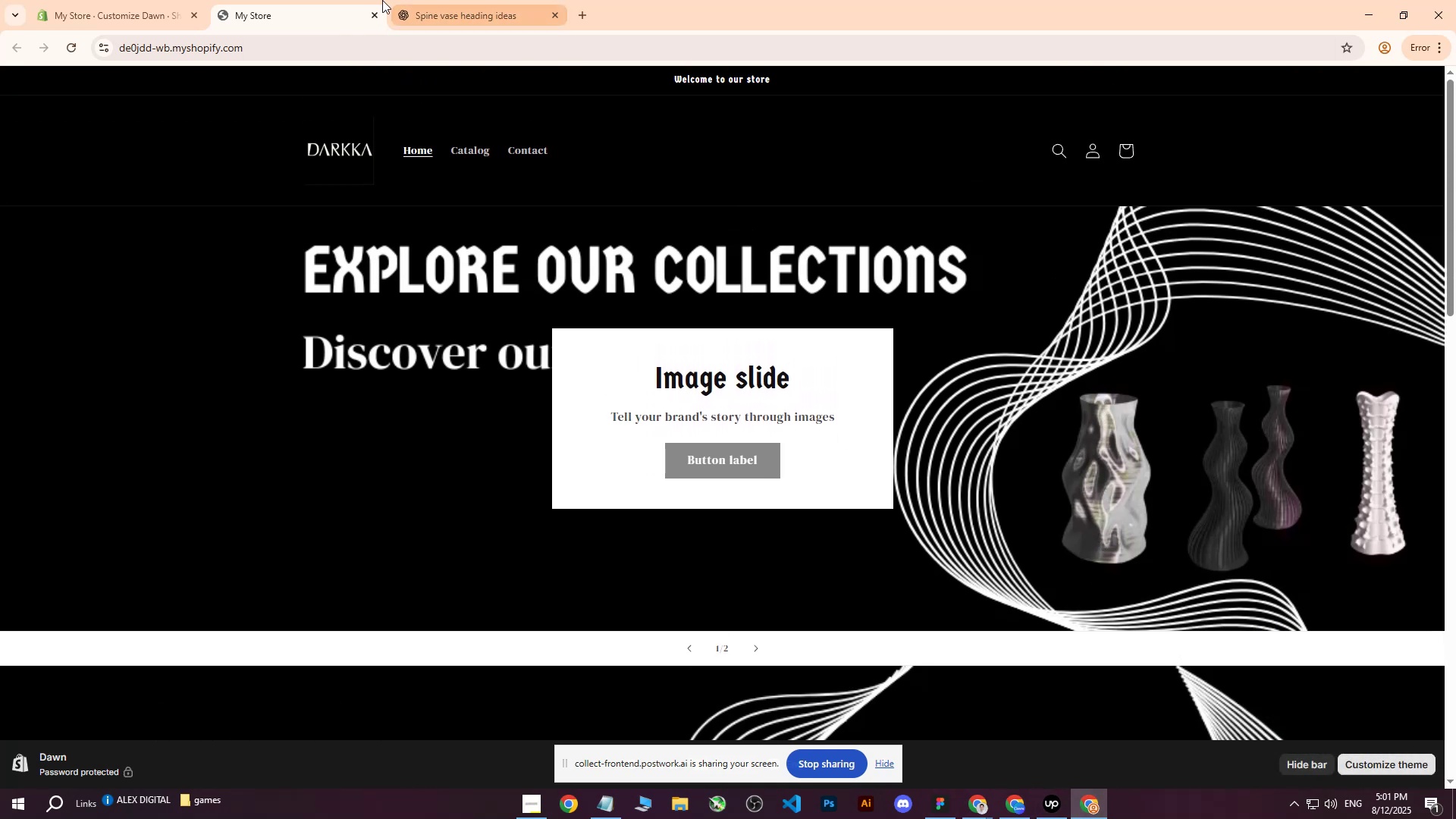 
left_click([153, 0])
 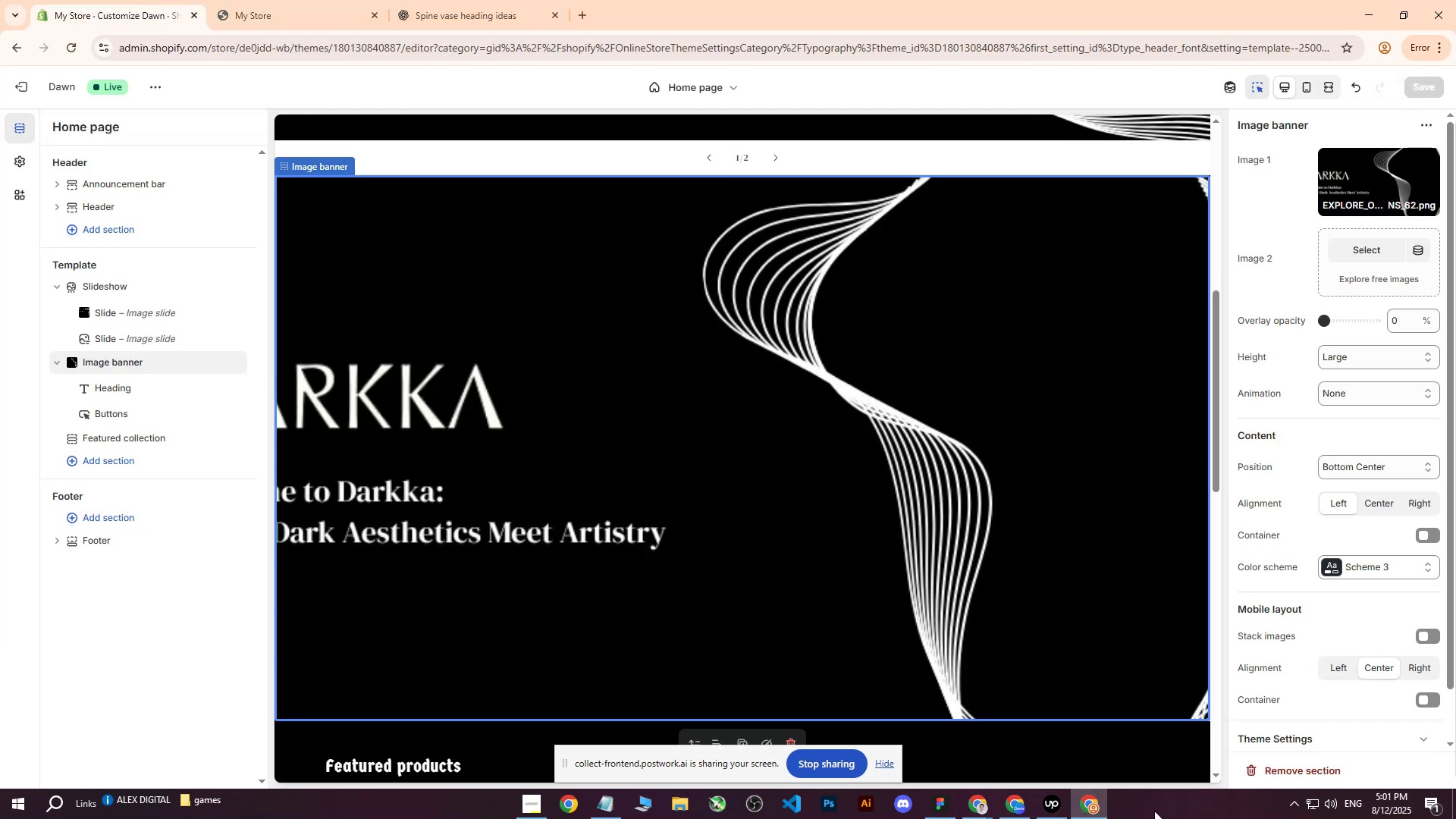 
left_click([999, 807])
 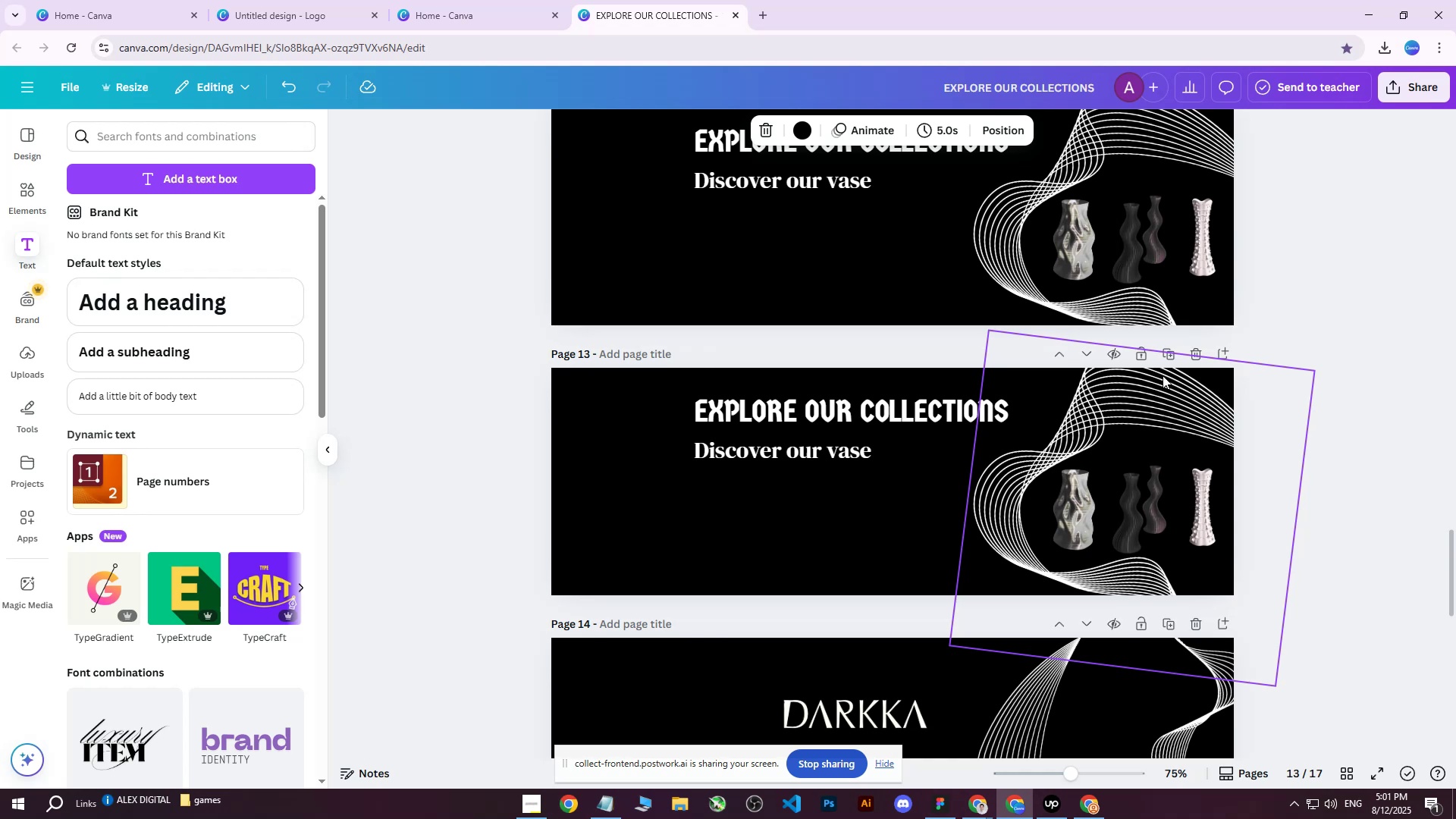 
hold_key(key=ControlLeft, duration=0.9)
scroll: coordinate [1287, 535], scroll_direction: none, amount: 0.0
 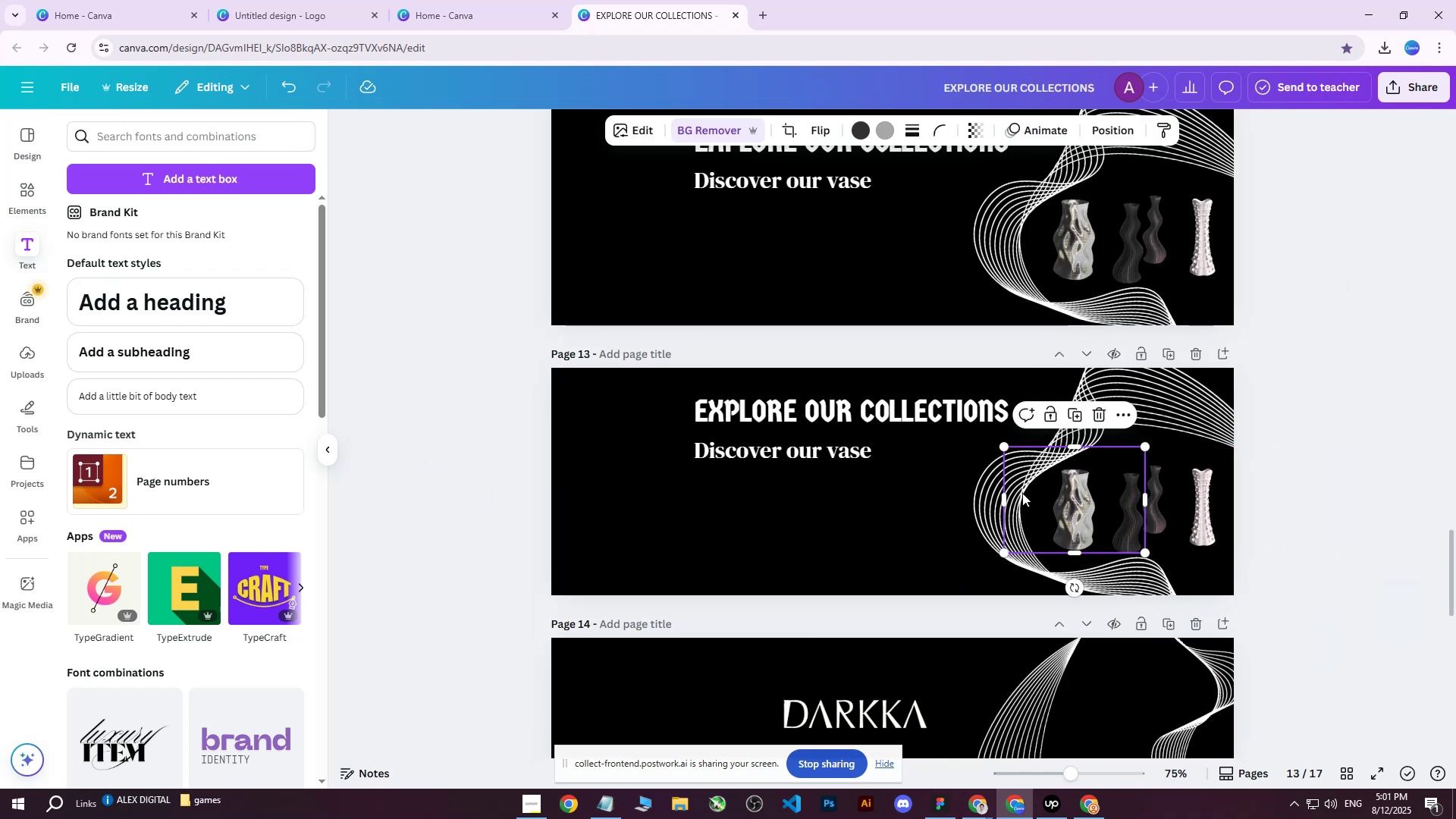 
double_click([978, 503])
 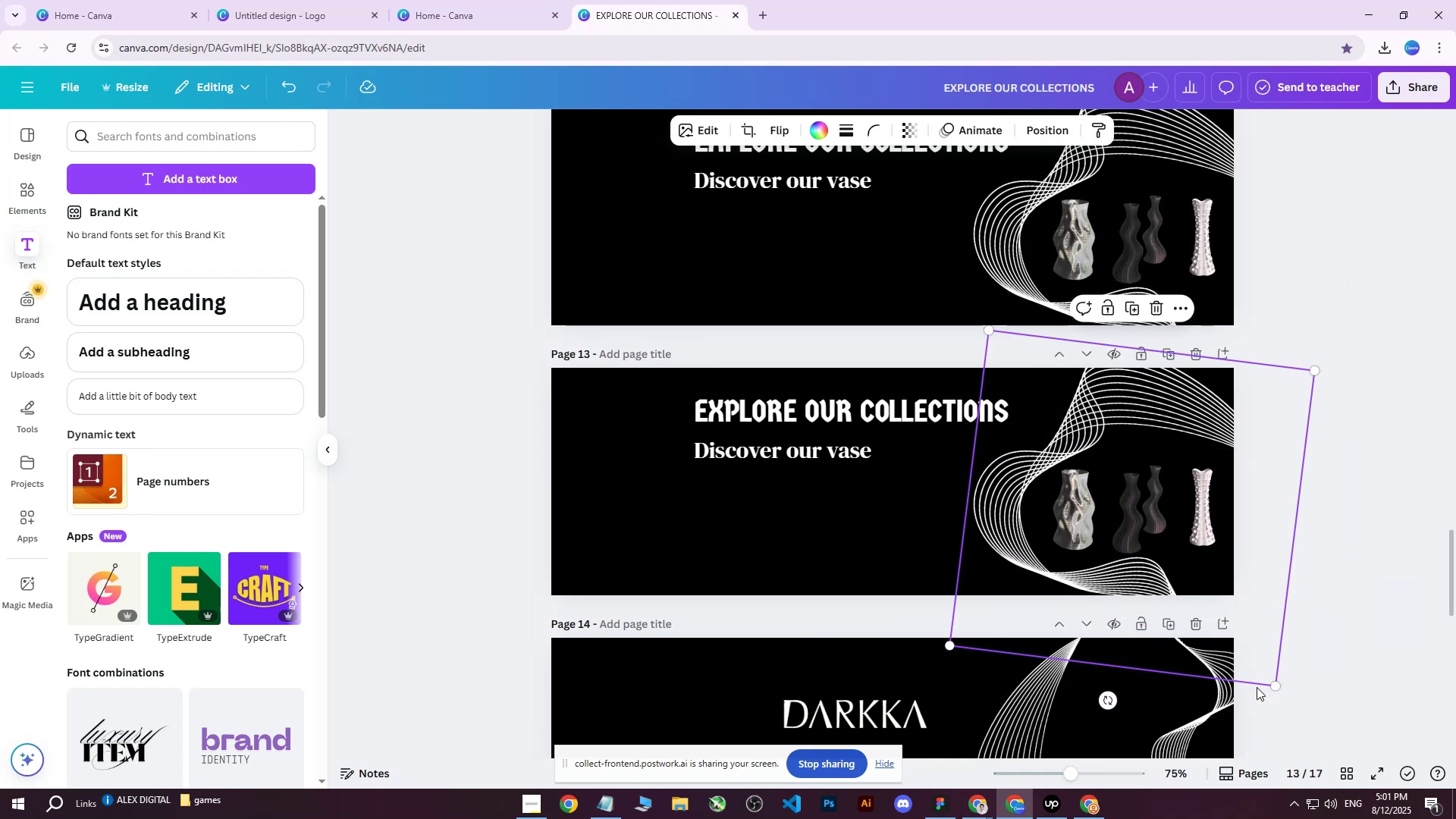 
left_click([1275, 684])
 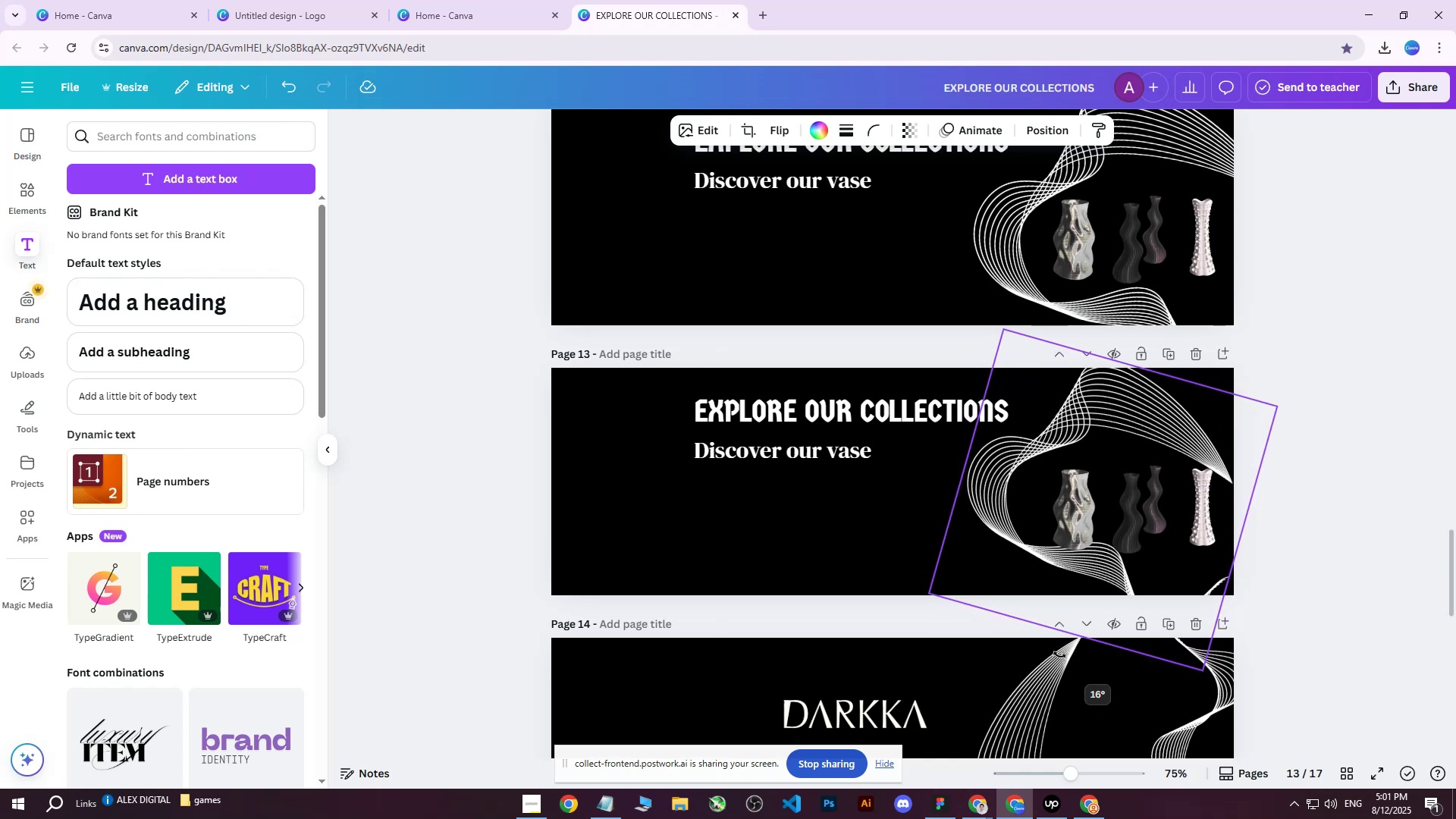 
wait(8.0)
 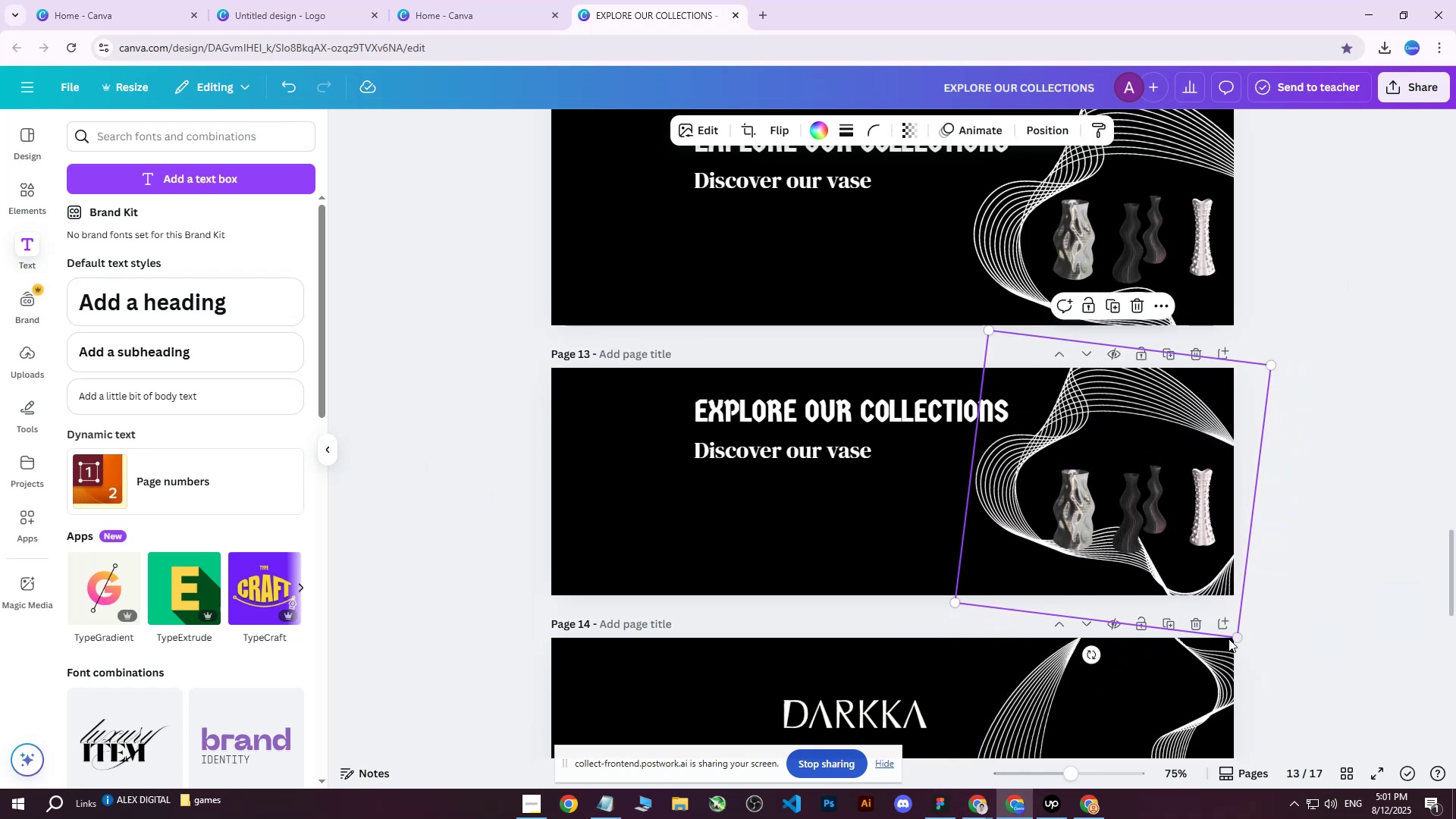 
left_click([1085, 504])
 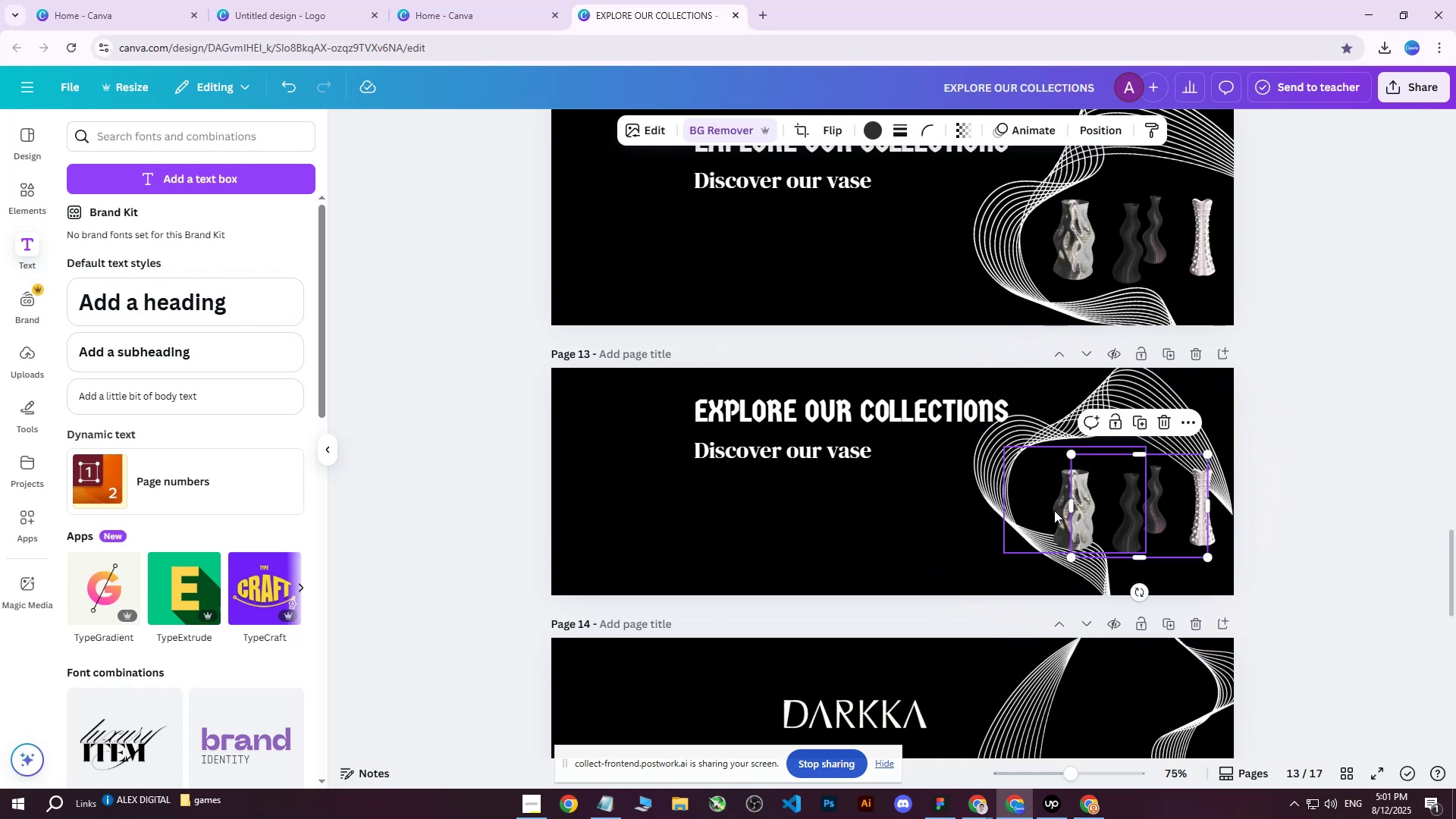 
left_click([1054, 510])
 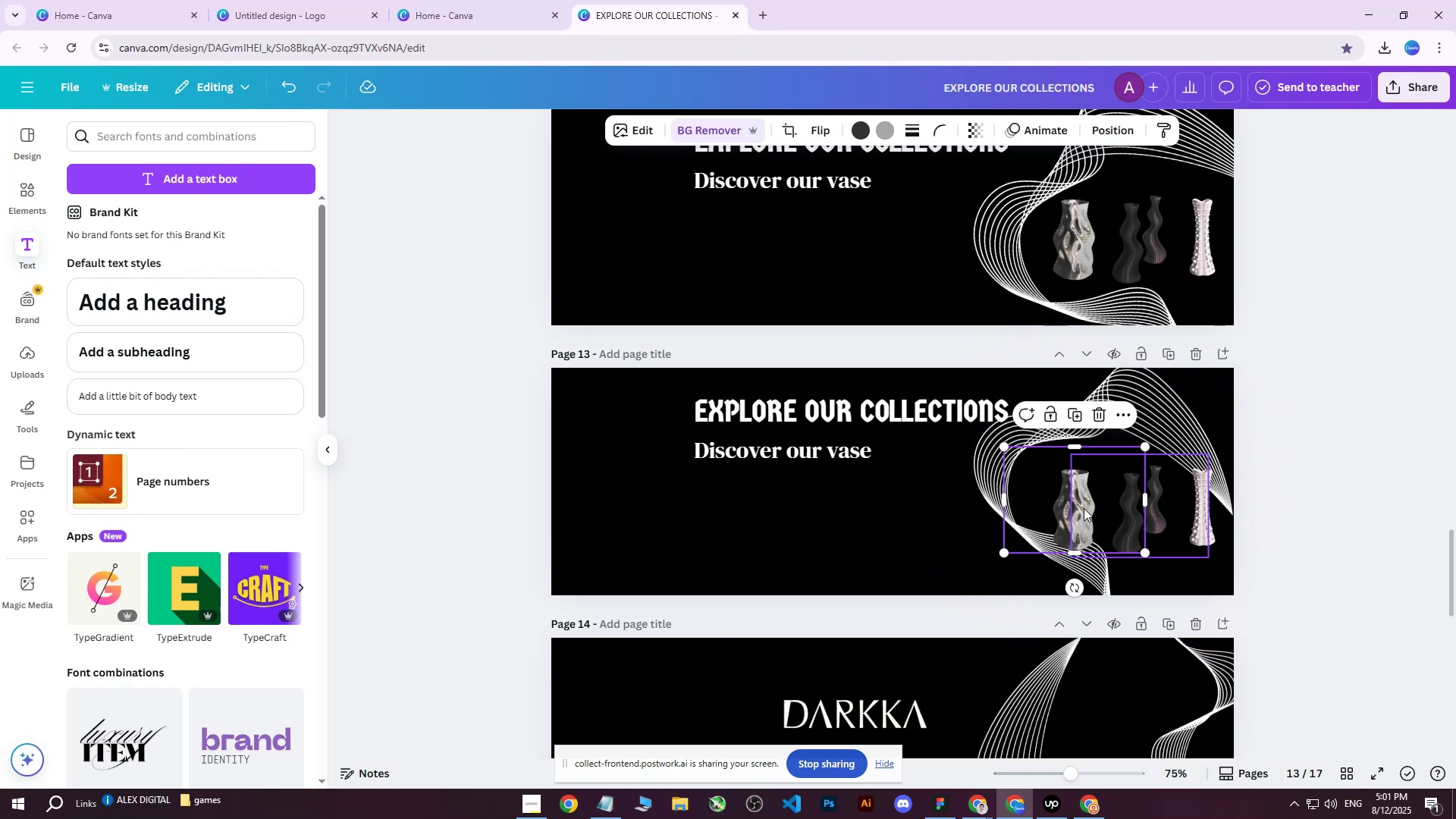 
hold_key(key=ShiftLeft, duration=1.54)
left_click([1128, 505])
 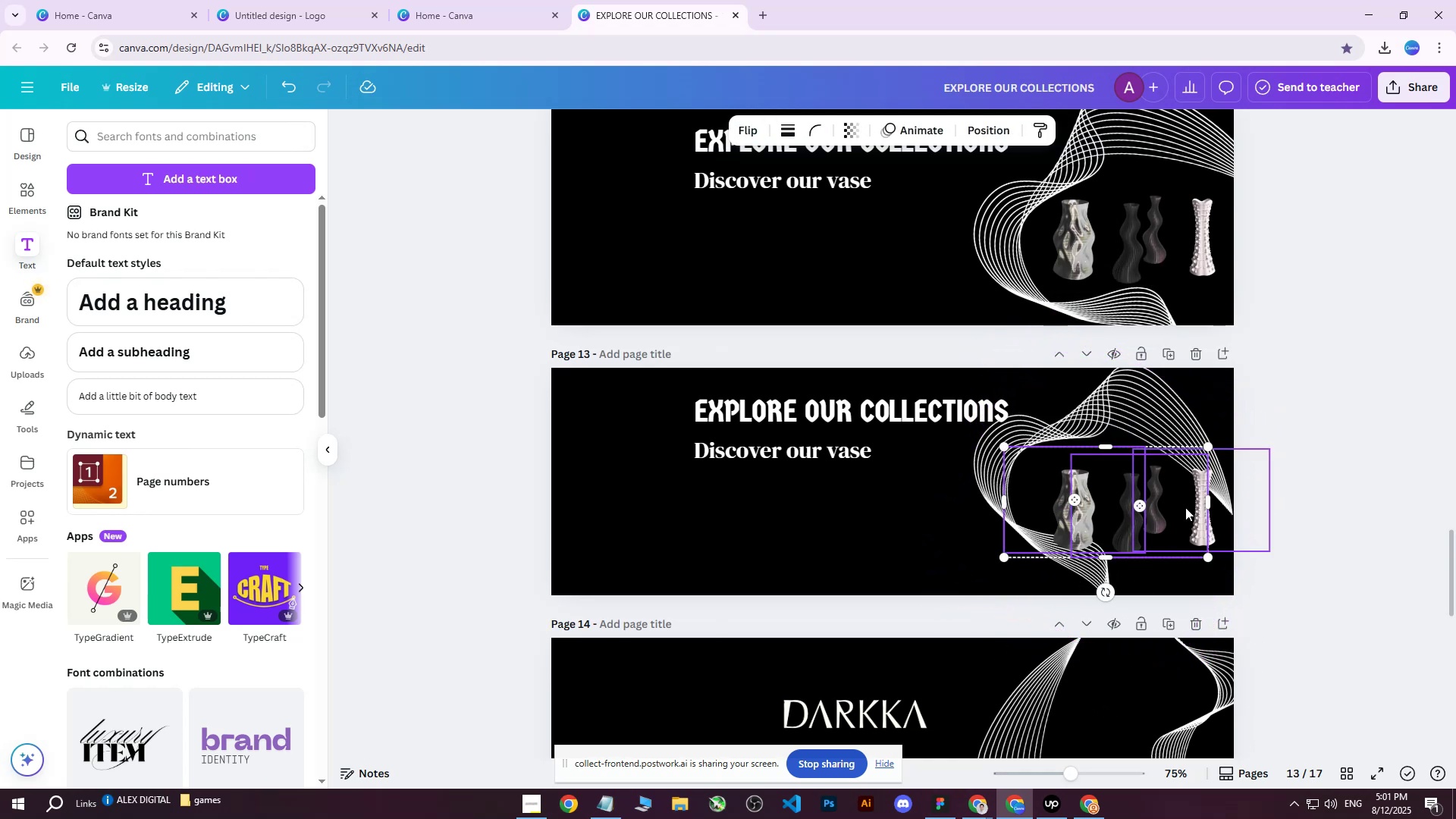 
hold_key(key=ShiftLeft, duration=0.36)
left_click([1185, 507])
 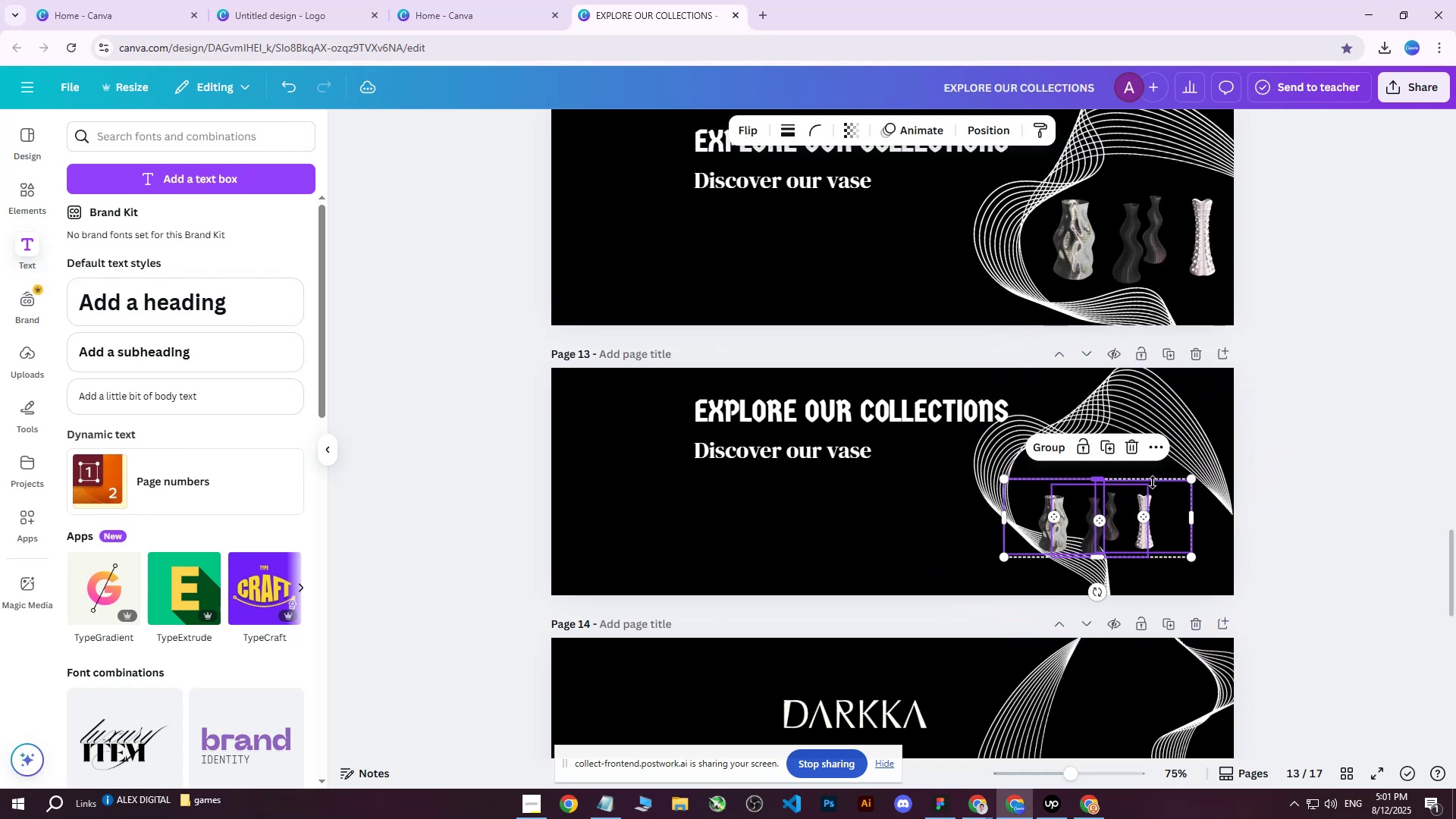 
double_click([1083, 526])
 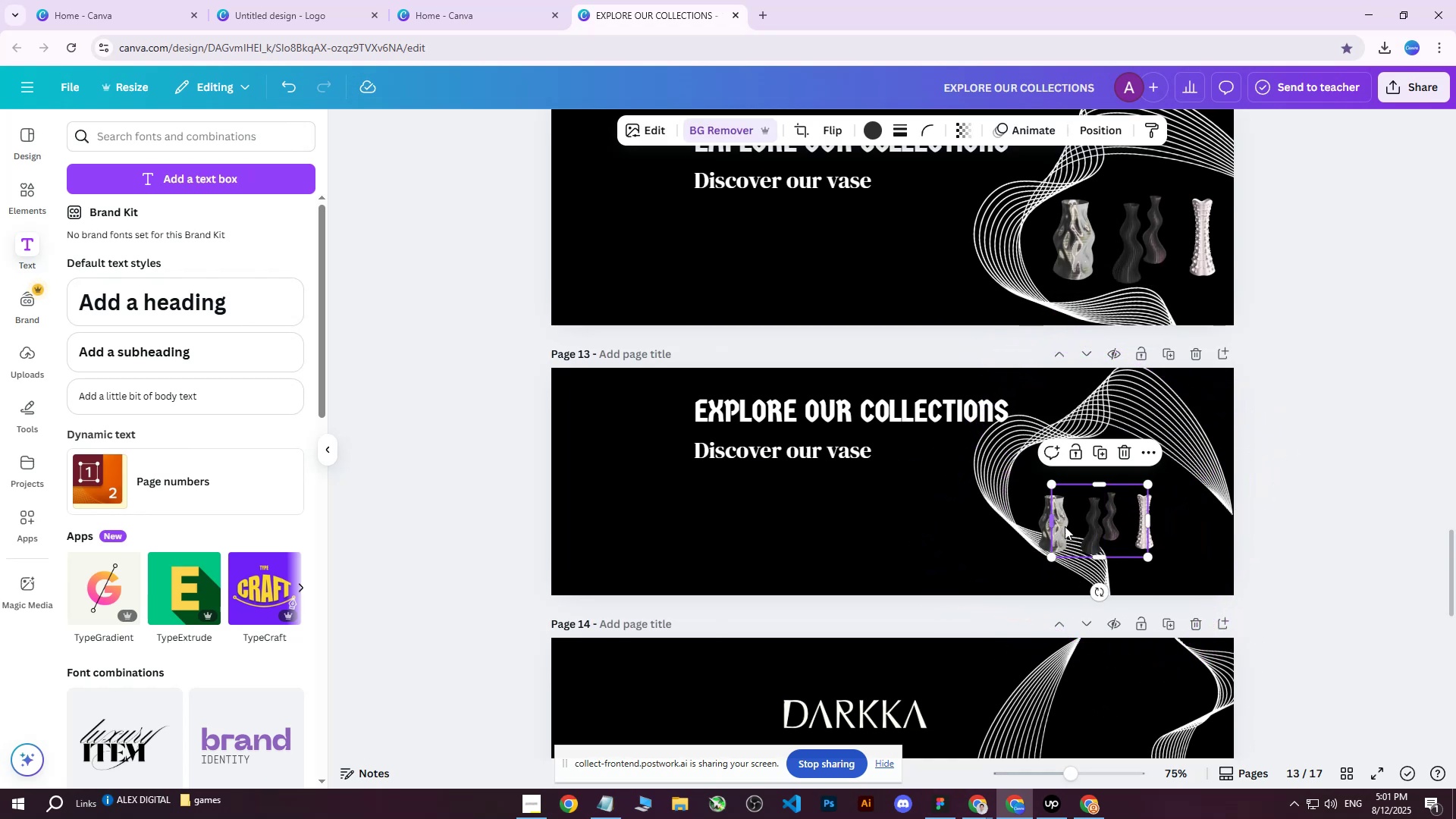 
hold_key(key=ControlLeft, duration=0.57)
scroll: coordinate [1288, 513], scroll_direction: up, amount: 3.0
 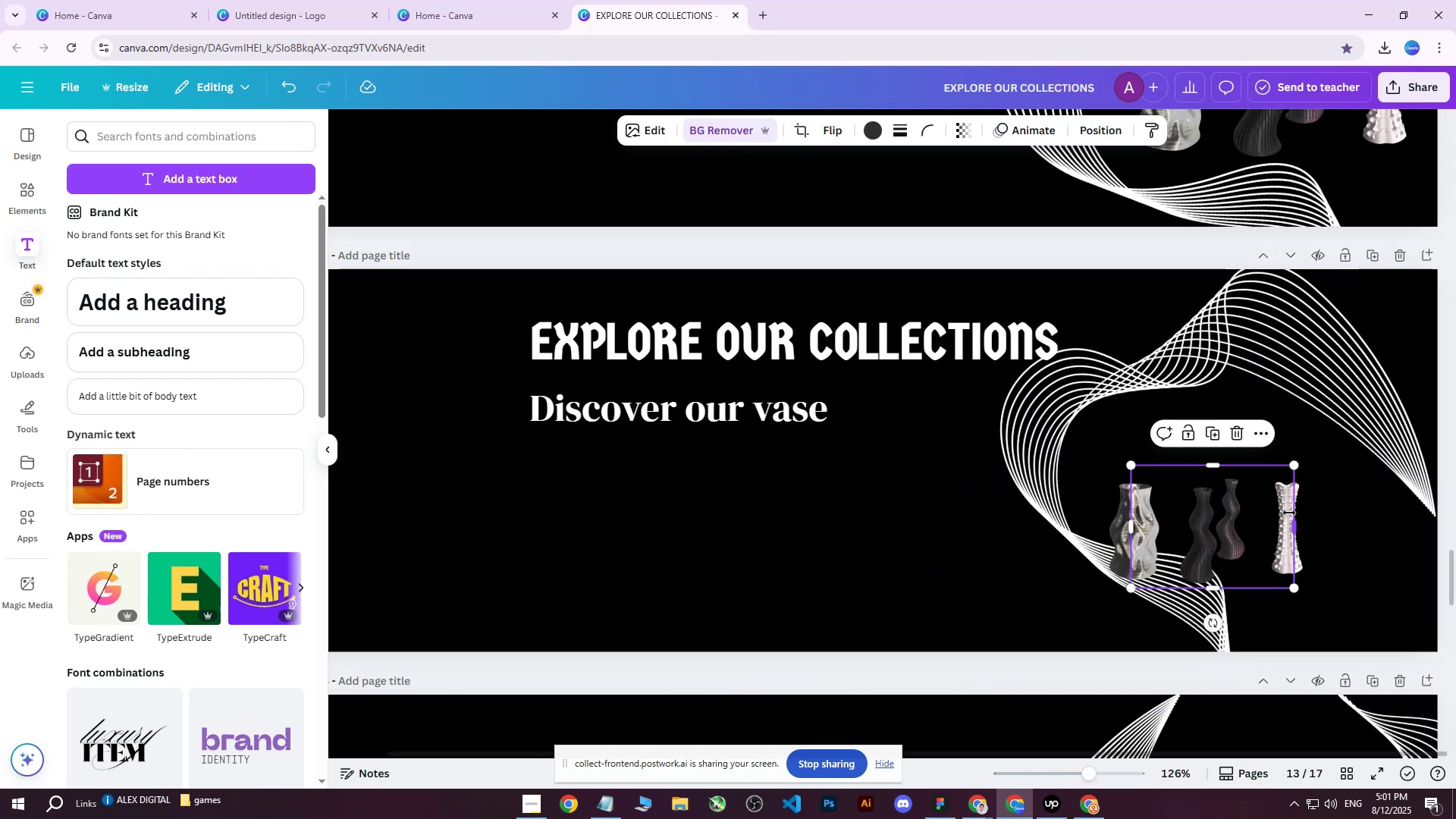 
hold_key(key=ShiftLeft, duration=0.35)
scroll: coordinate [1268, 521], scroll_direction: down, amount: 2.0
 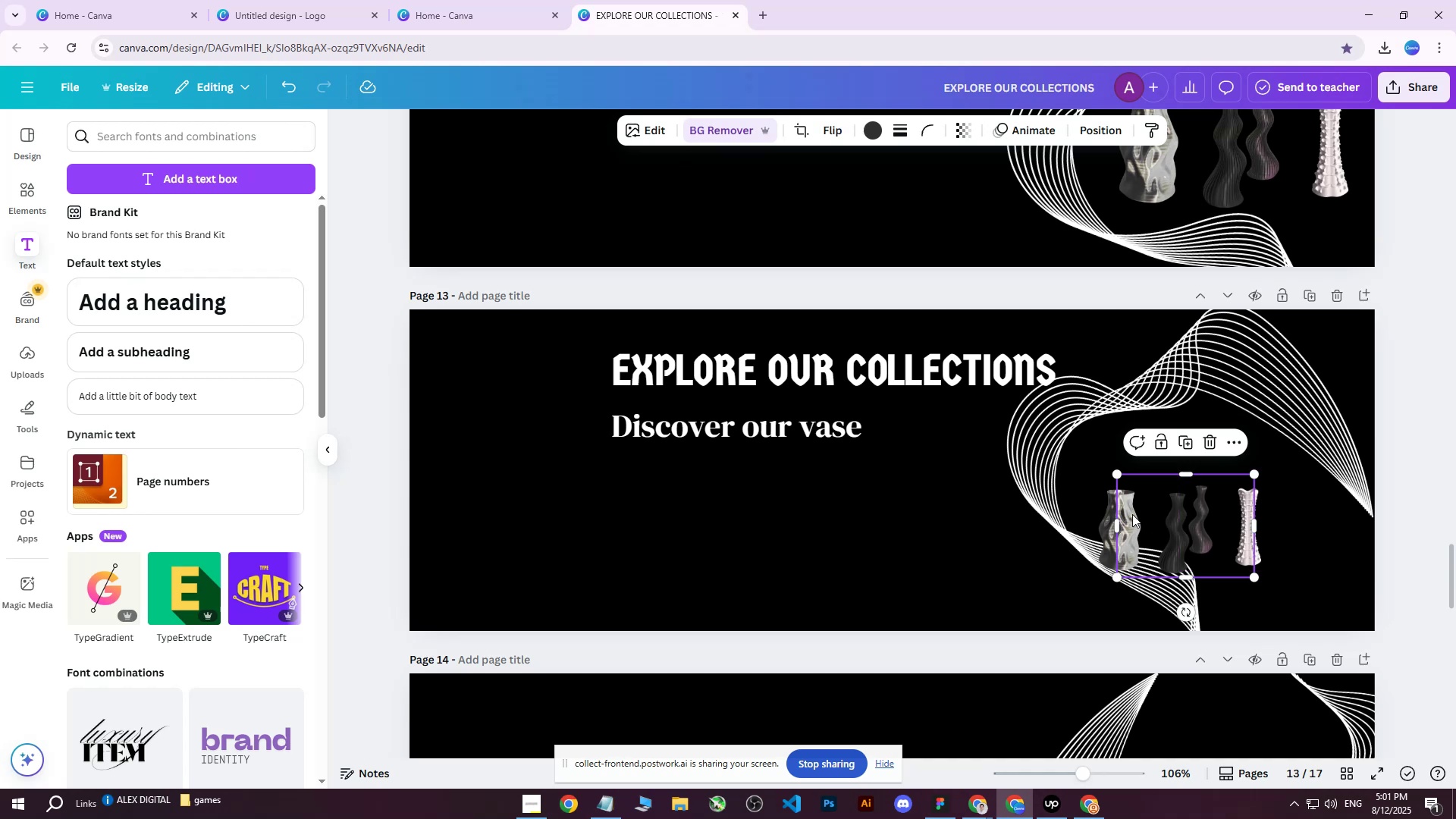 
key(Control+ControlLeft)
 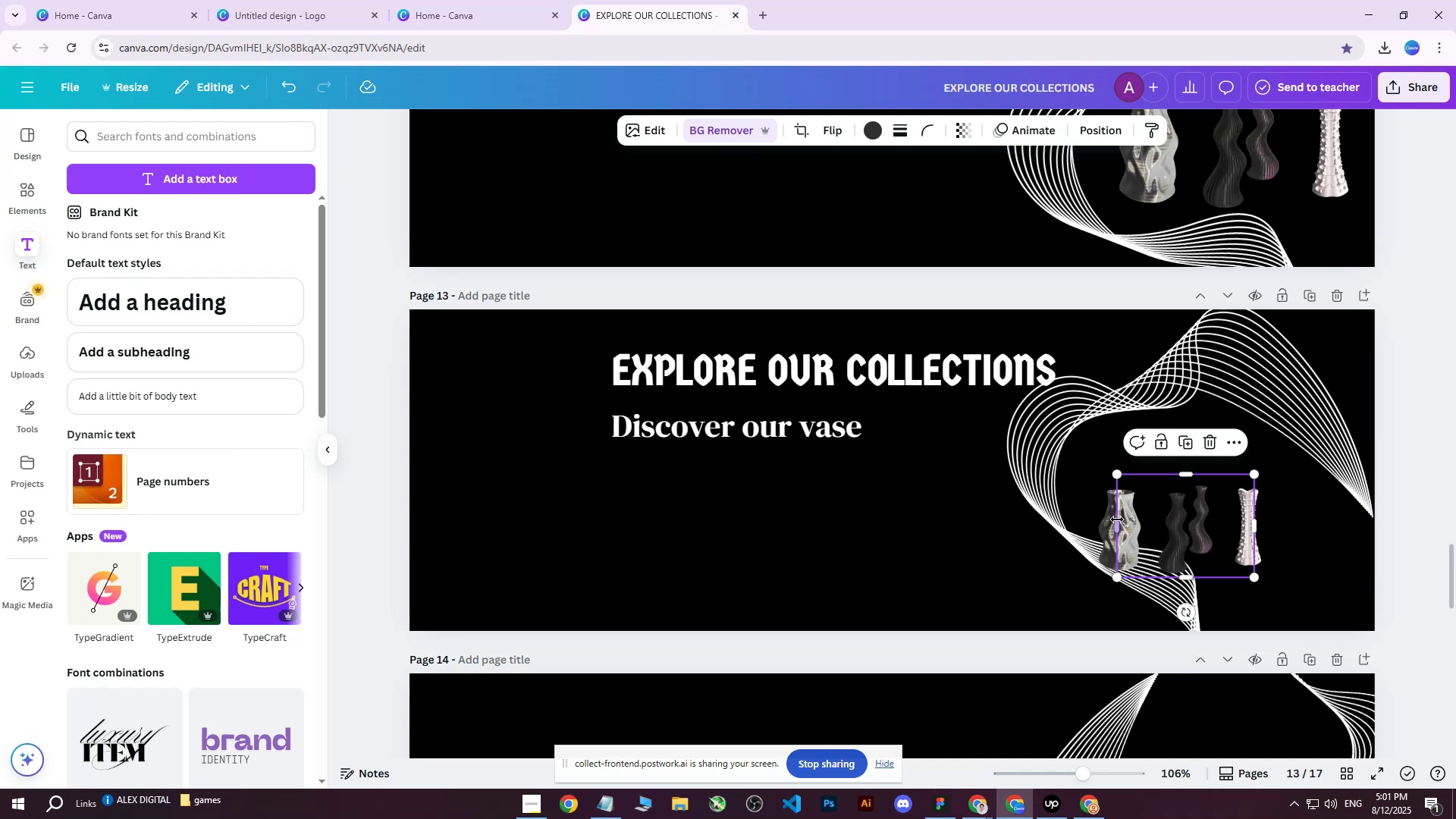 
double_click([1101, 526])
 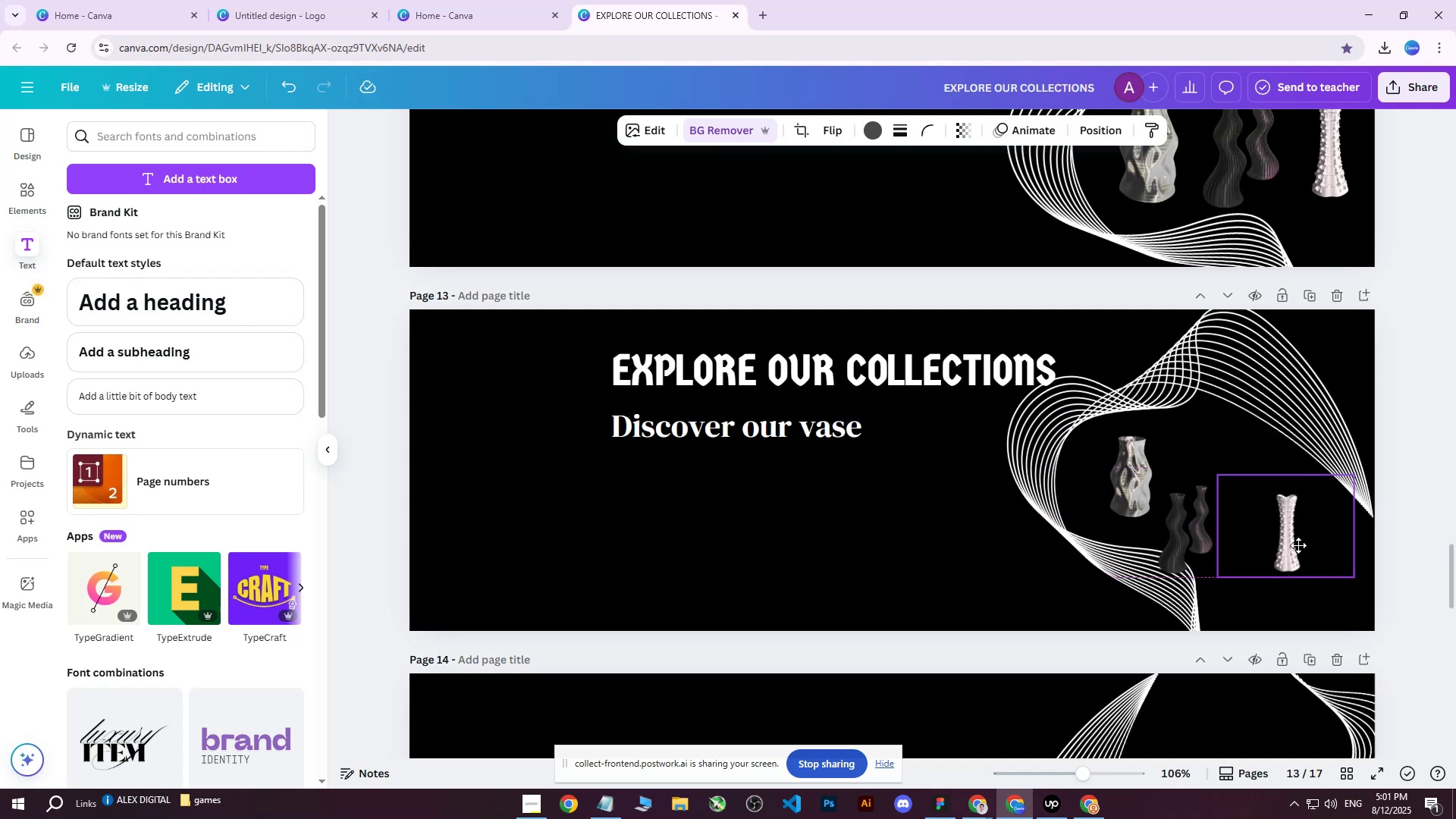 
left_click([1194, 526])
 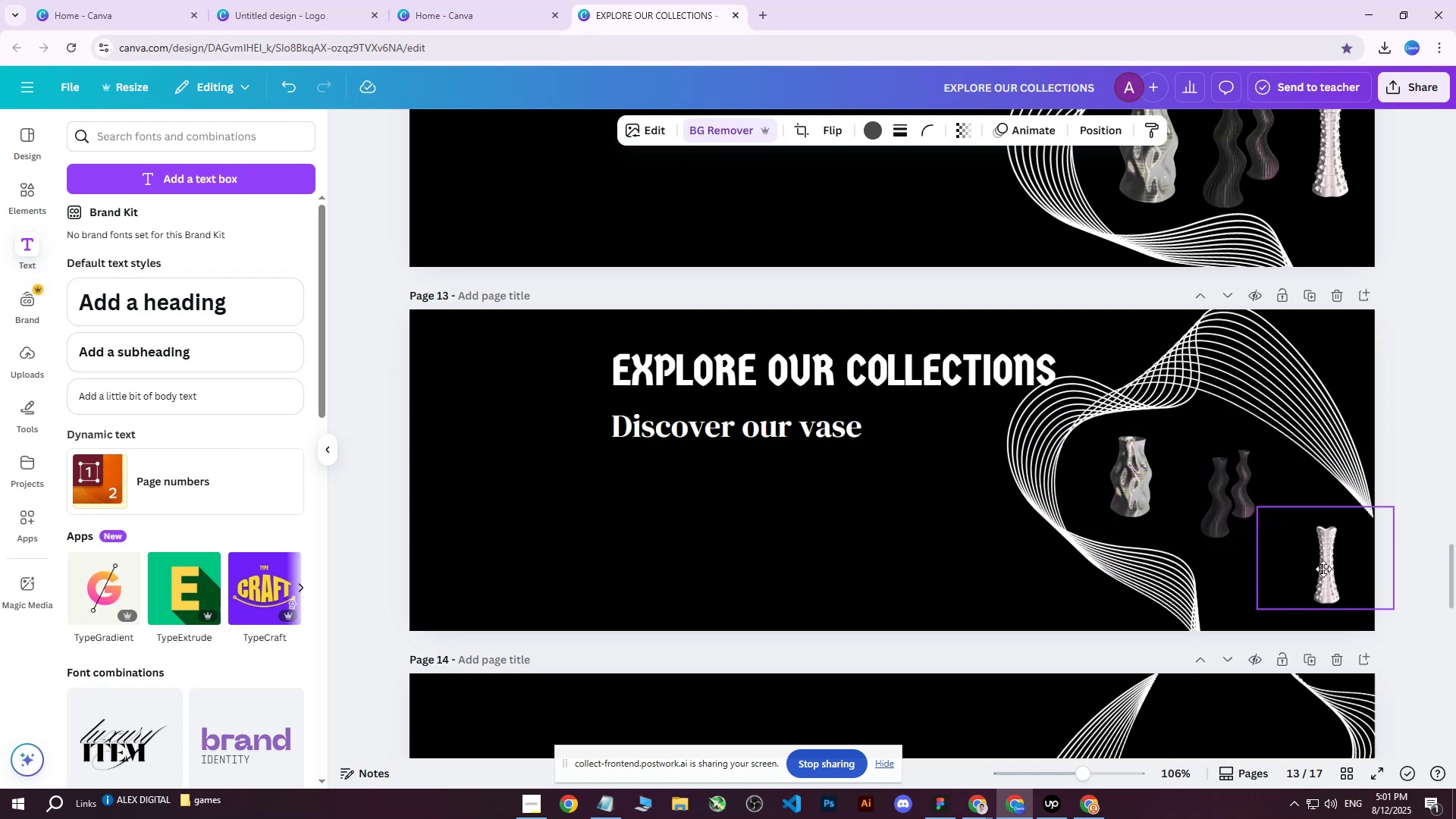 
left_click([1225, 491])
 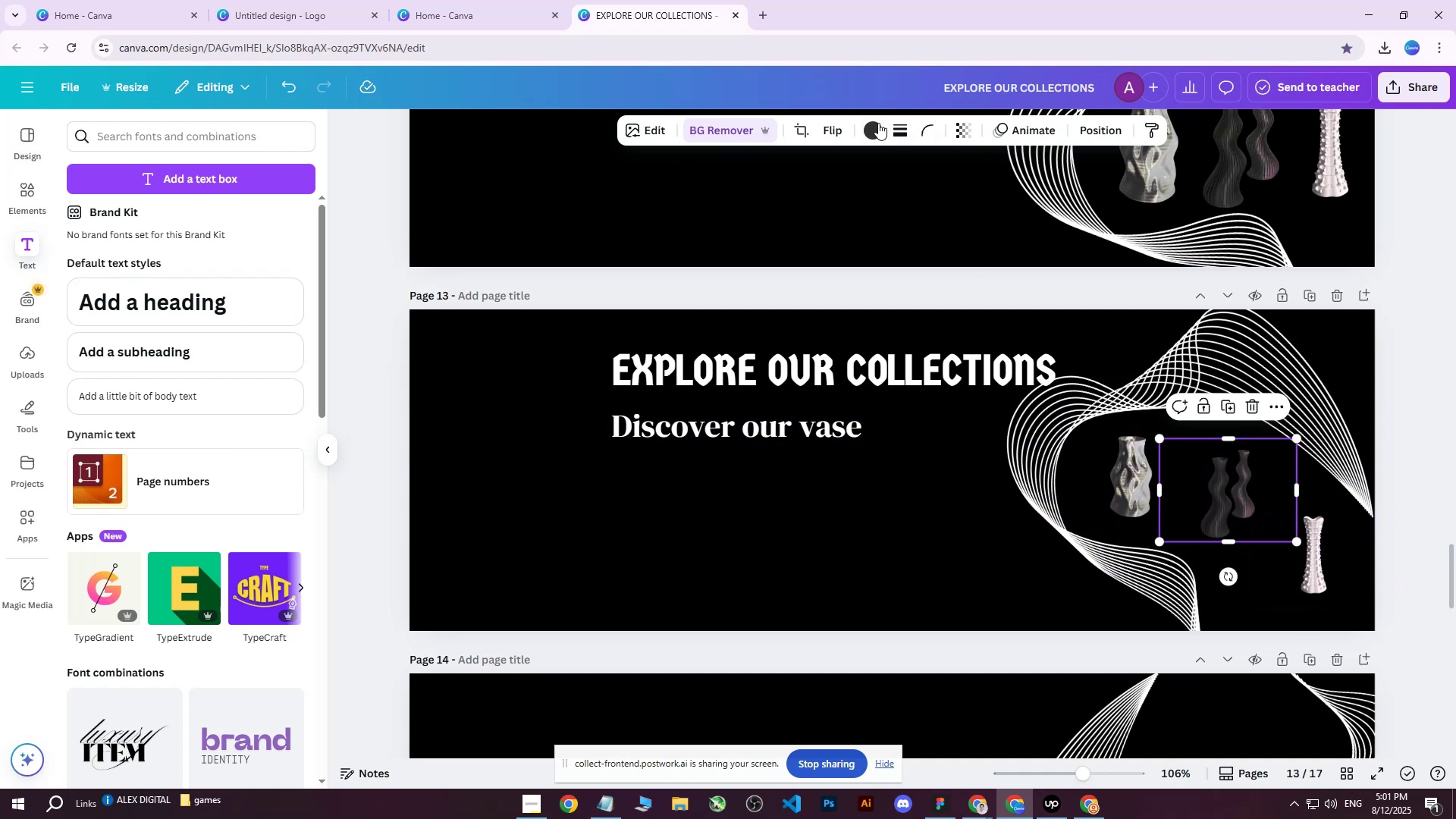 
left_click([878, 123])
 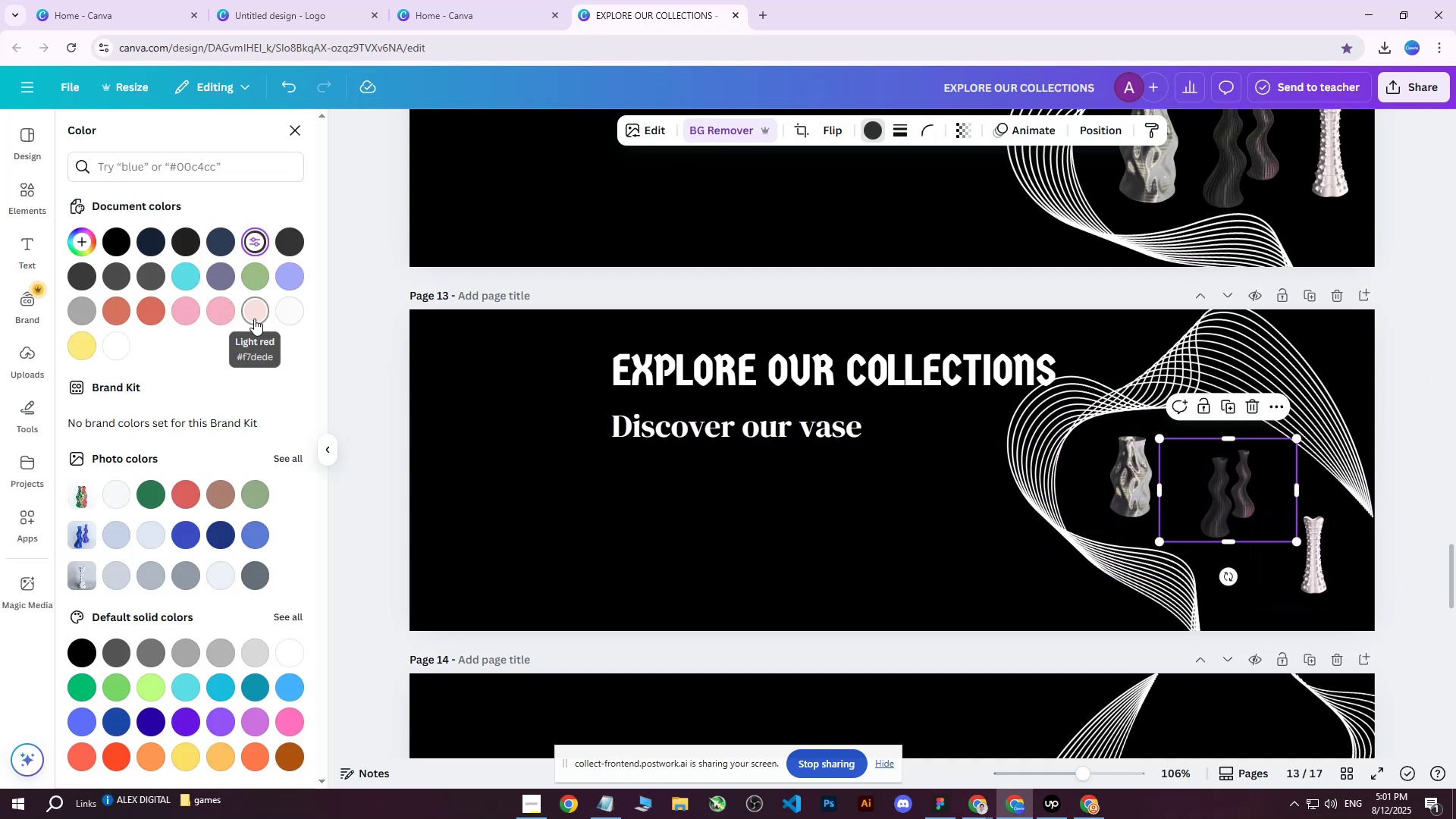 
left_click([255, 318])
 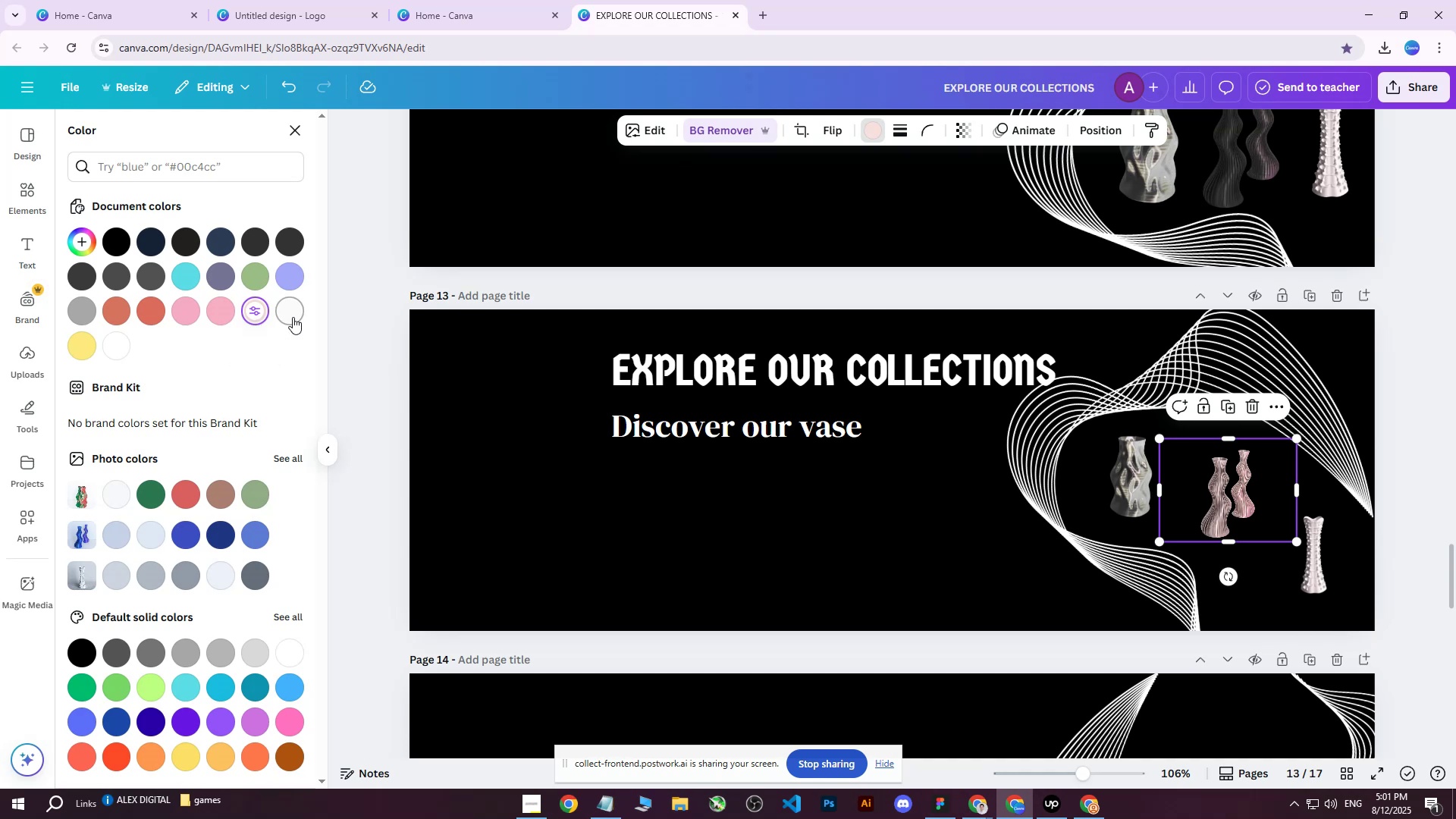 
left_click([293, 317])
 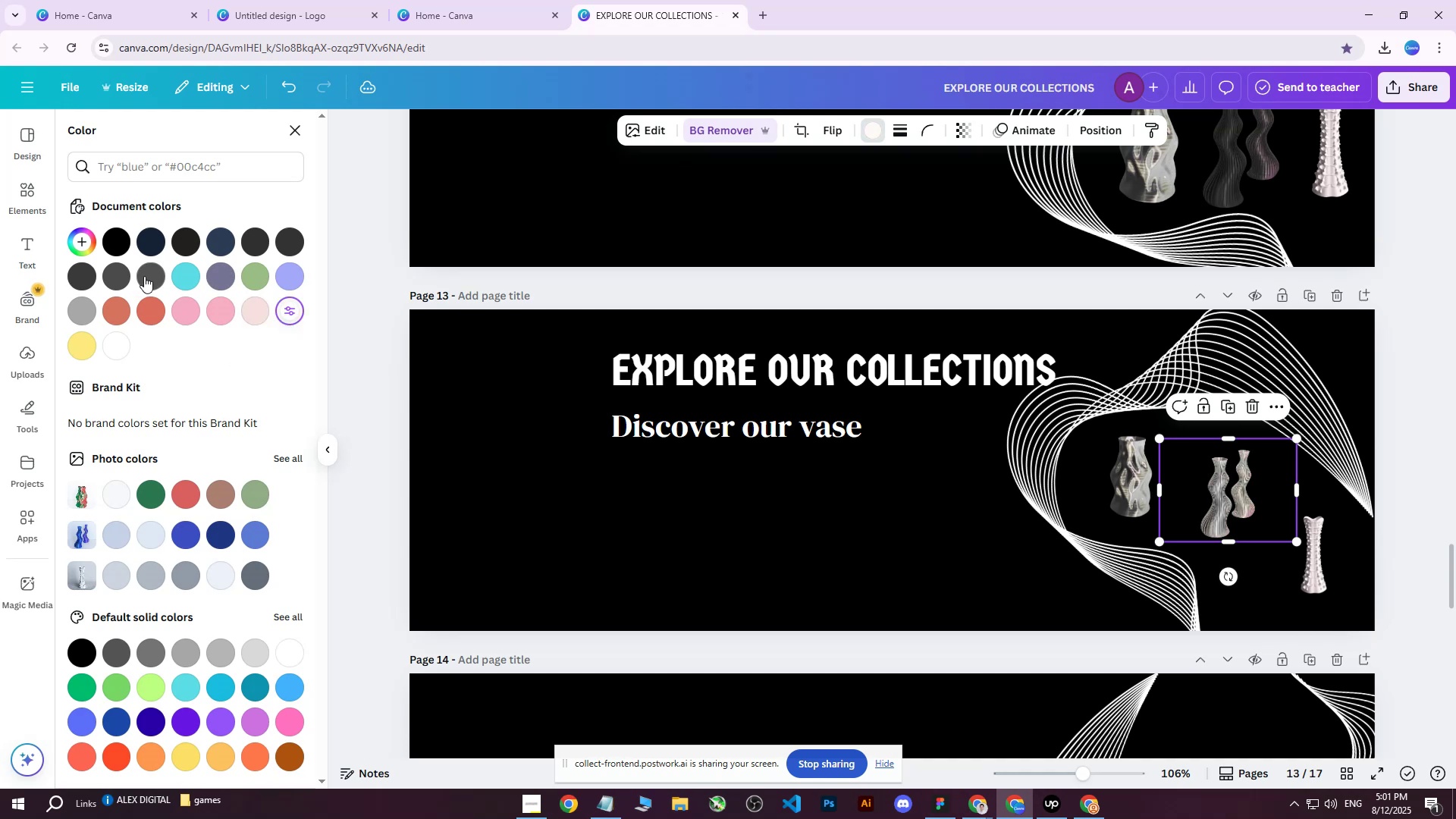 
left_click([144, 276])
 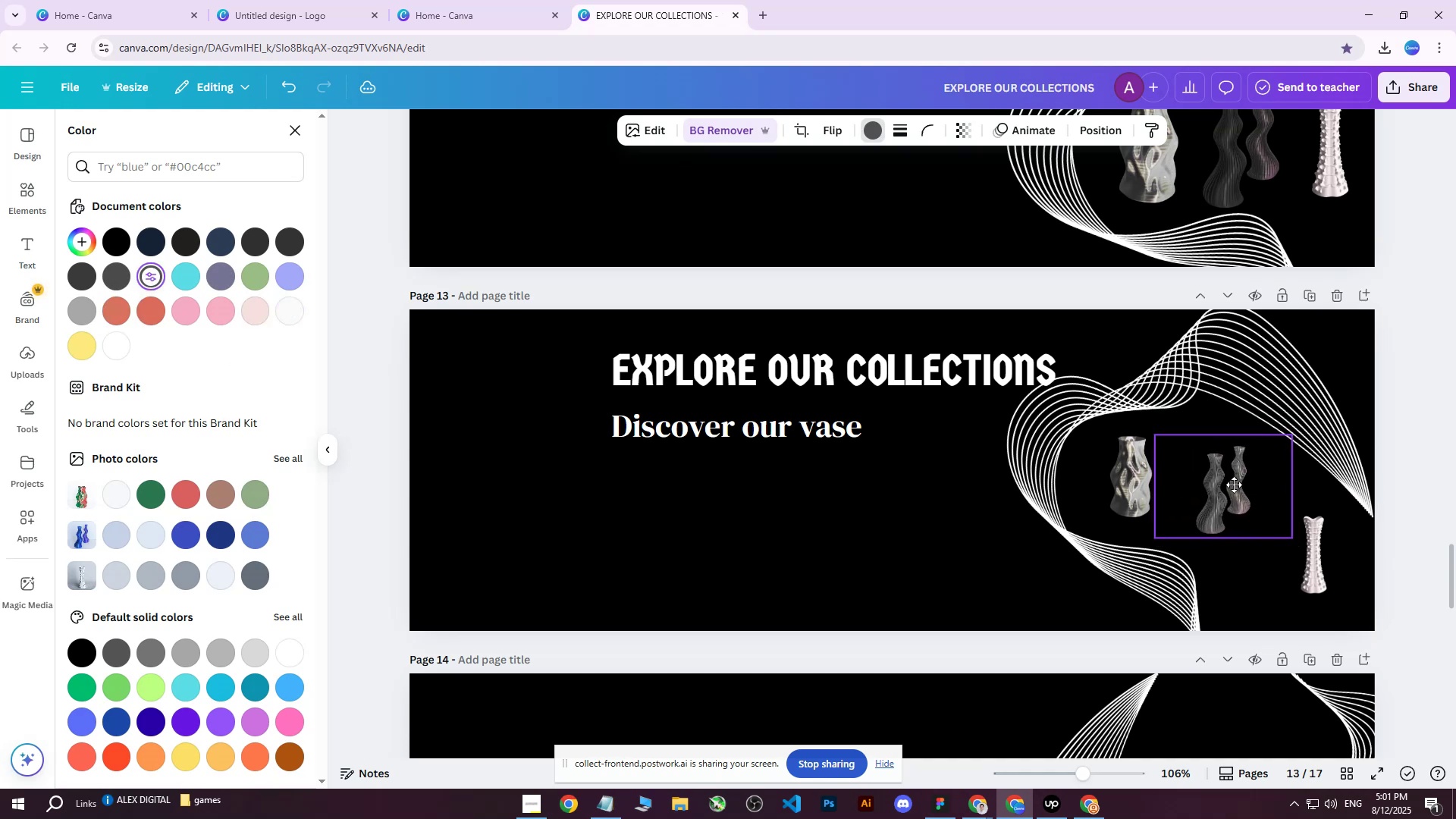 
left_click([868, 556])
 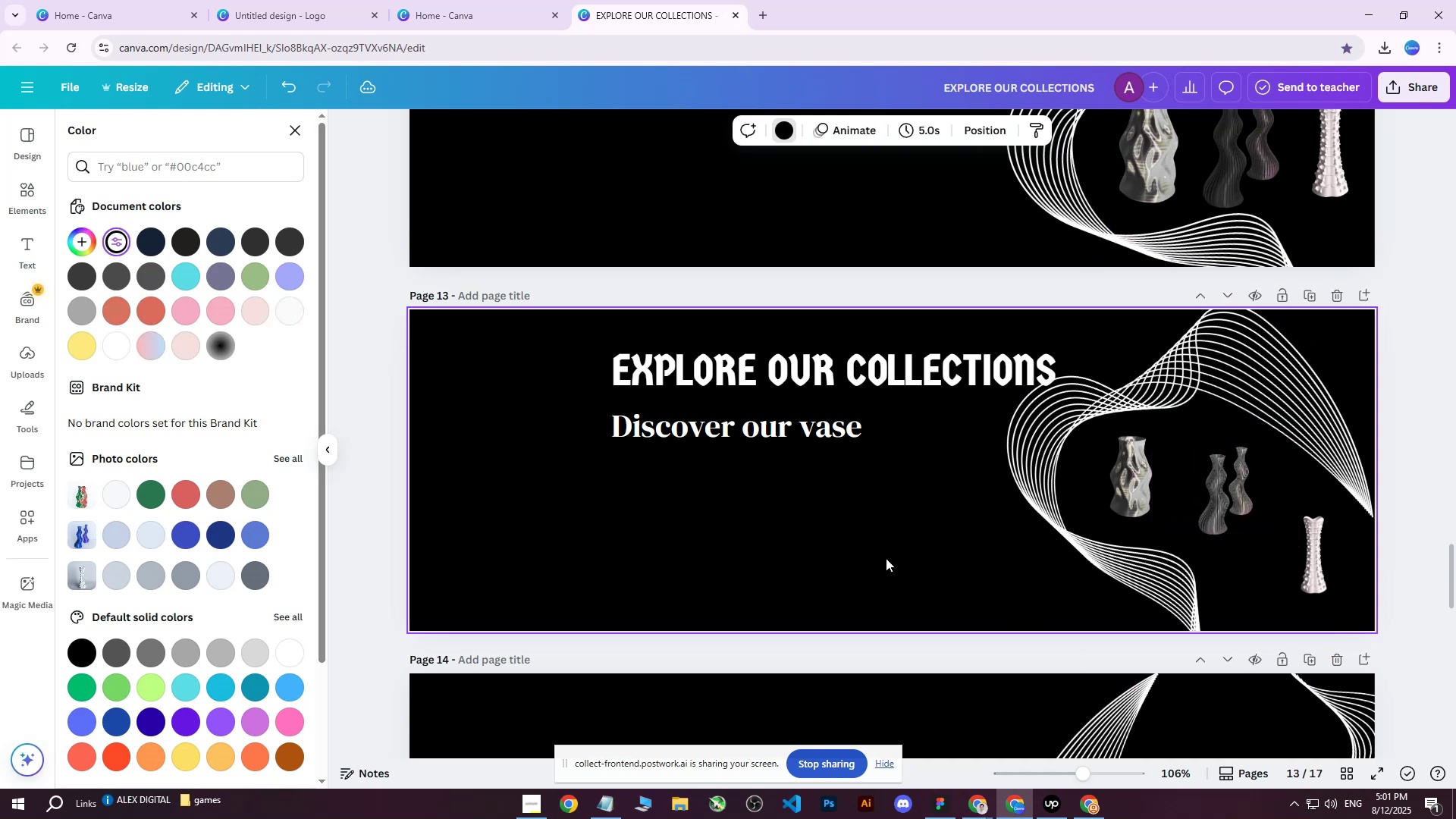 
scroll: coordinate [928, 568], scroll_direction: down, amount: 1.0
 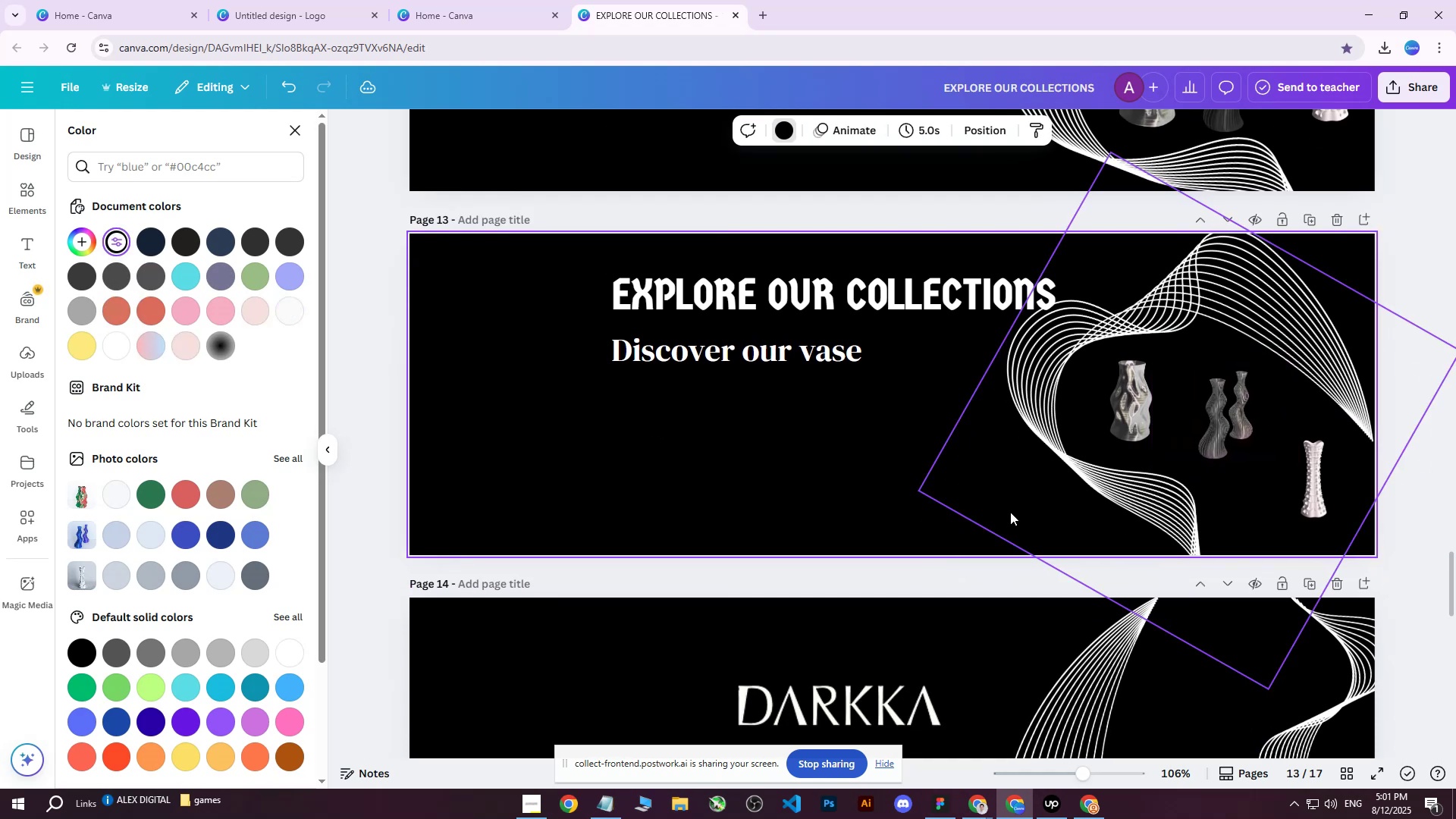 
scroll: coordinate [1010, 512], scroll_direction: up, amount: 1.0
 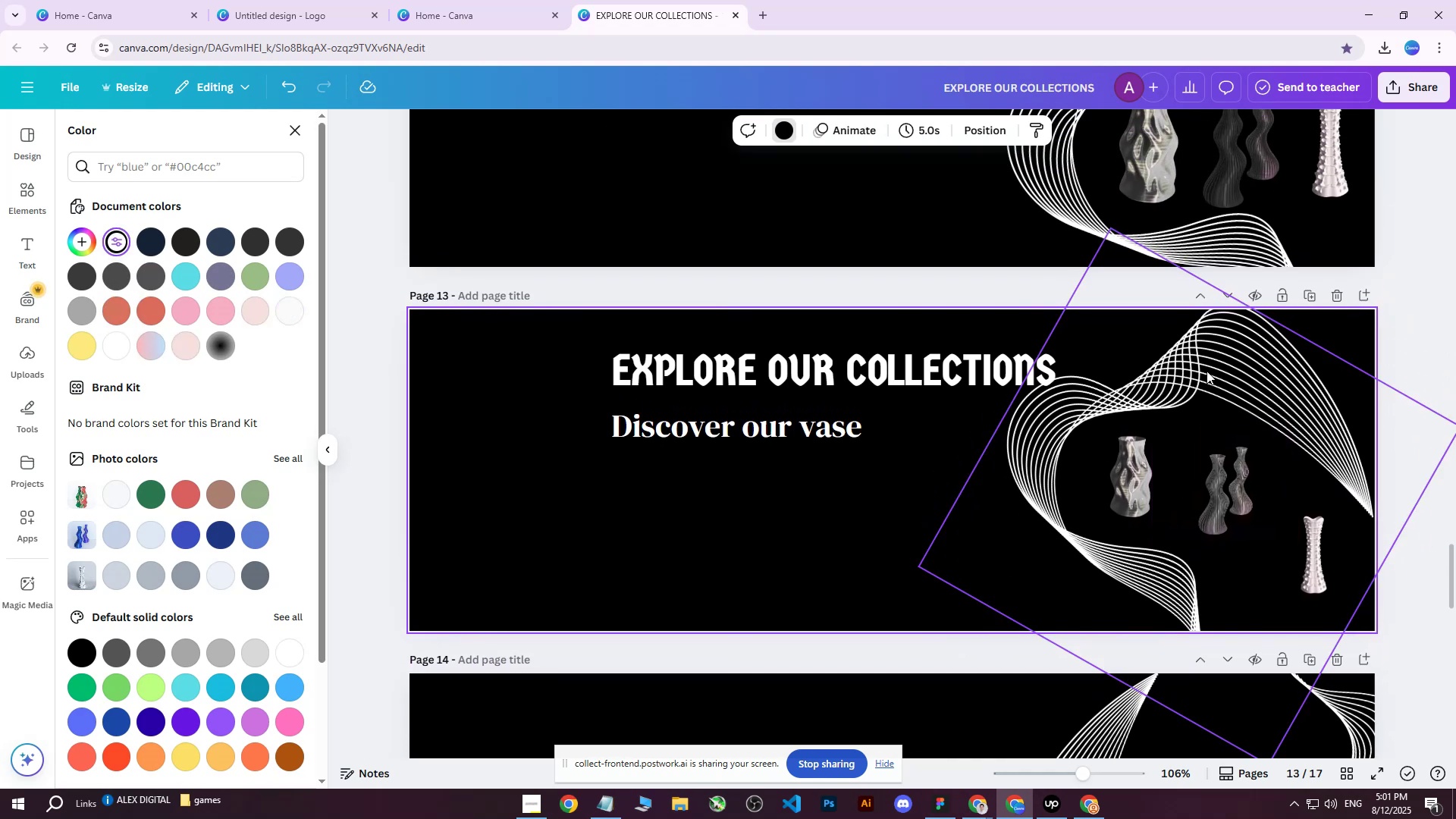 
left_click([1210, 368])
 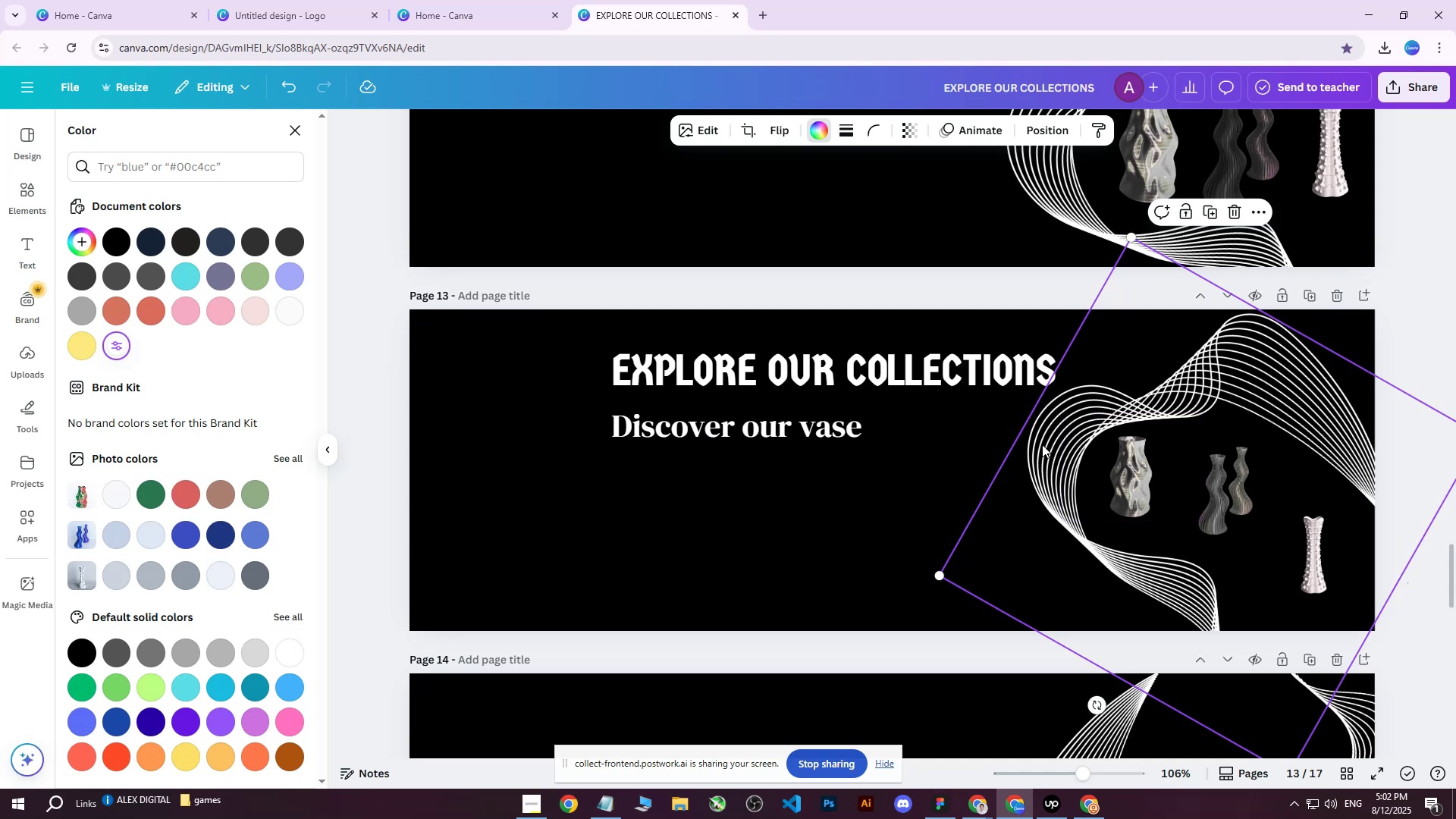 
wait(5.3)
 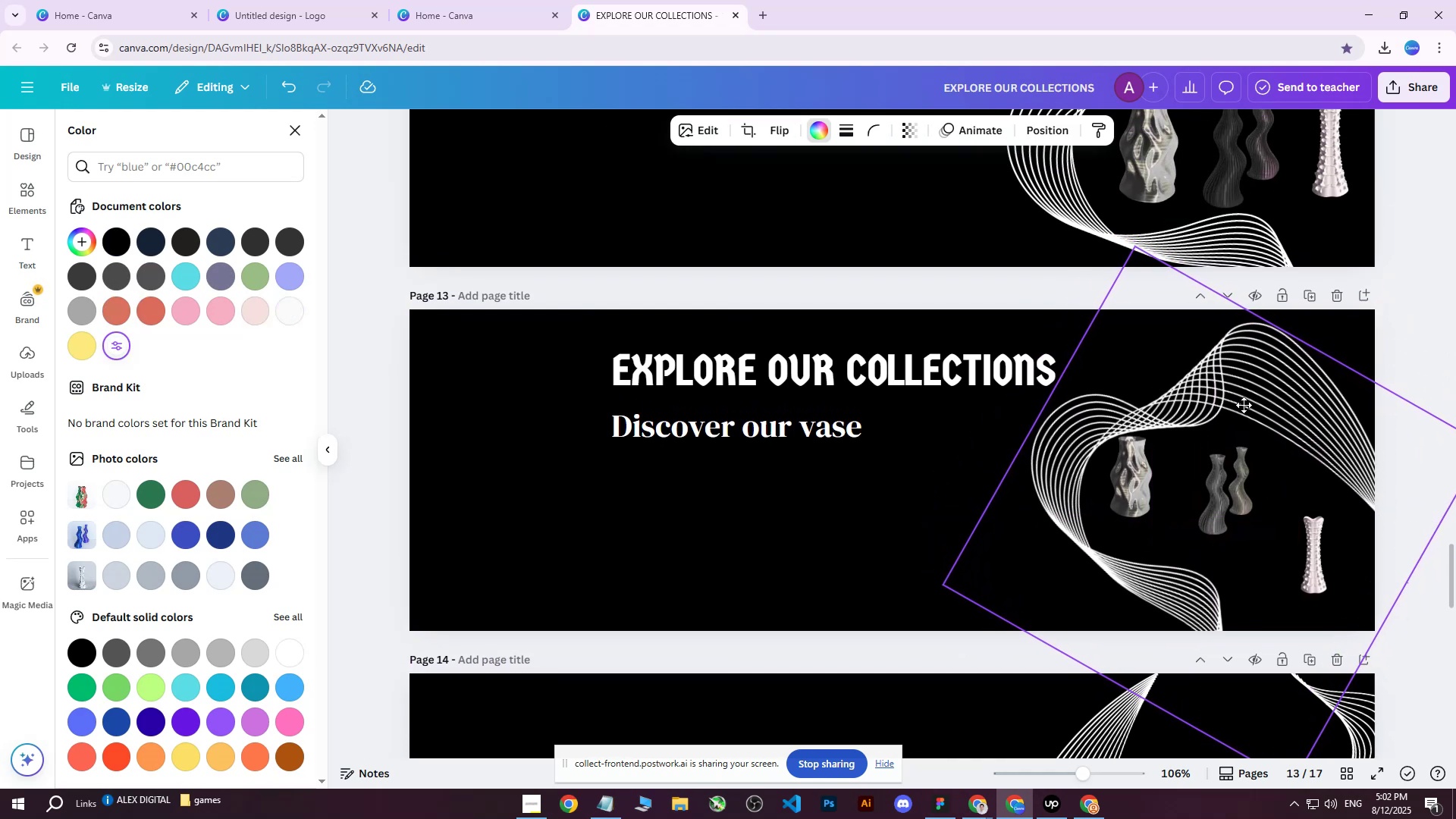 
scroll: coordinate [1238, 624], scroll_direction: down, amount: 1.0
 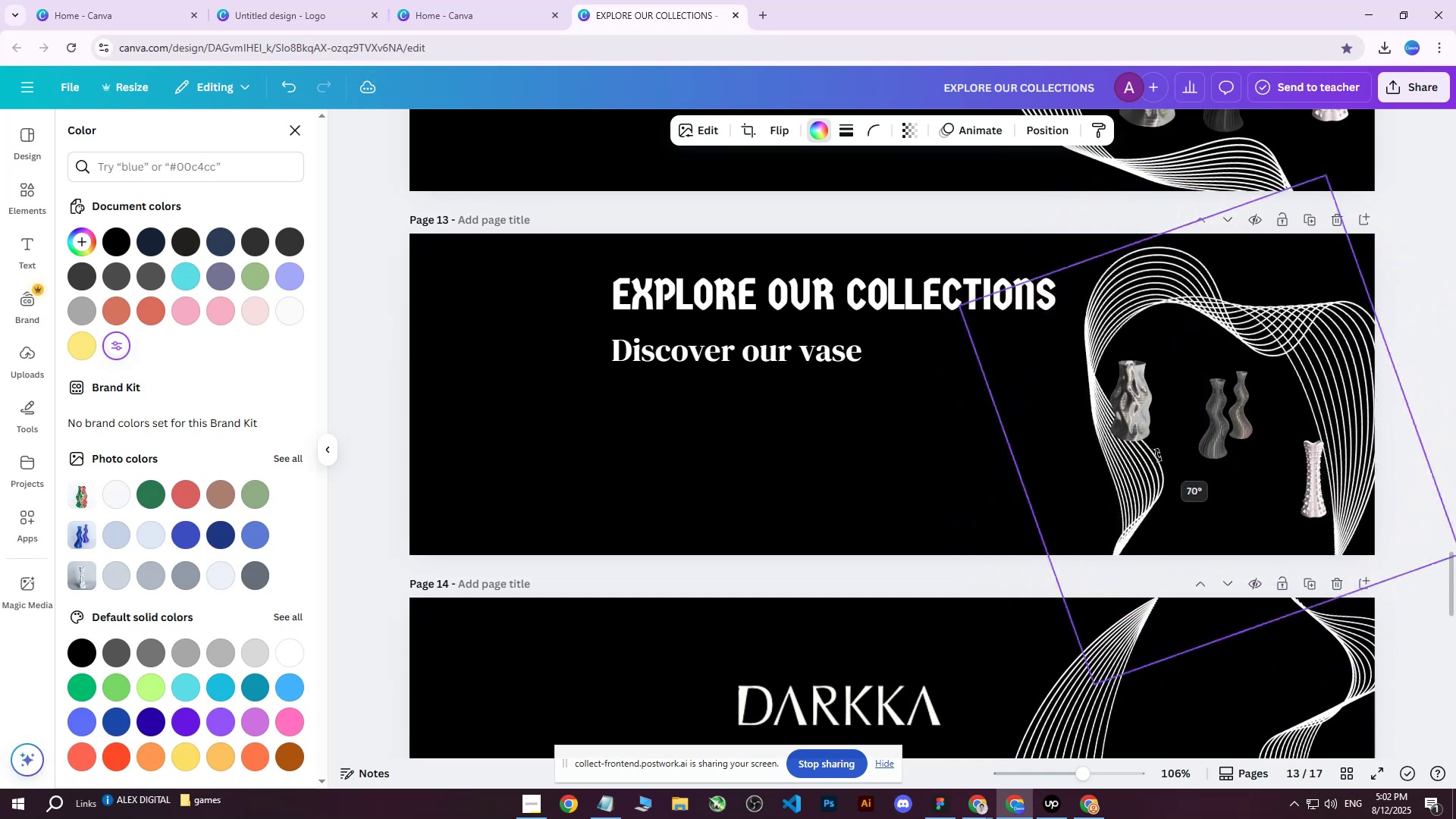 
key(Control+Z)
 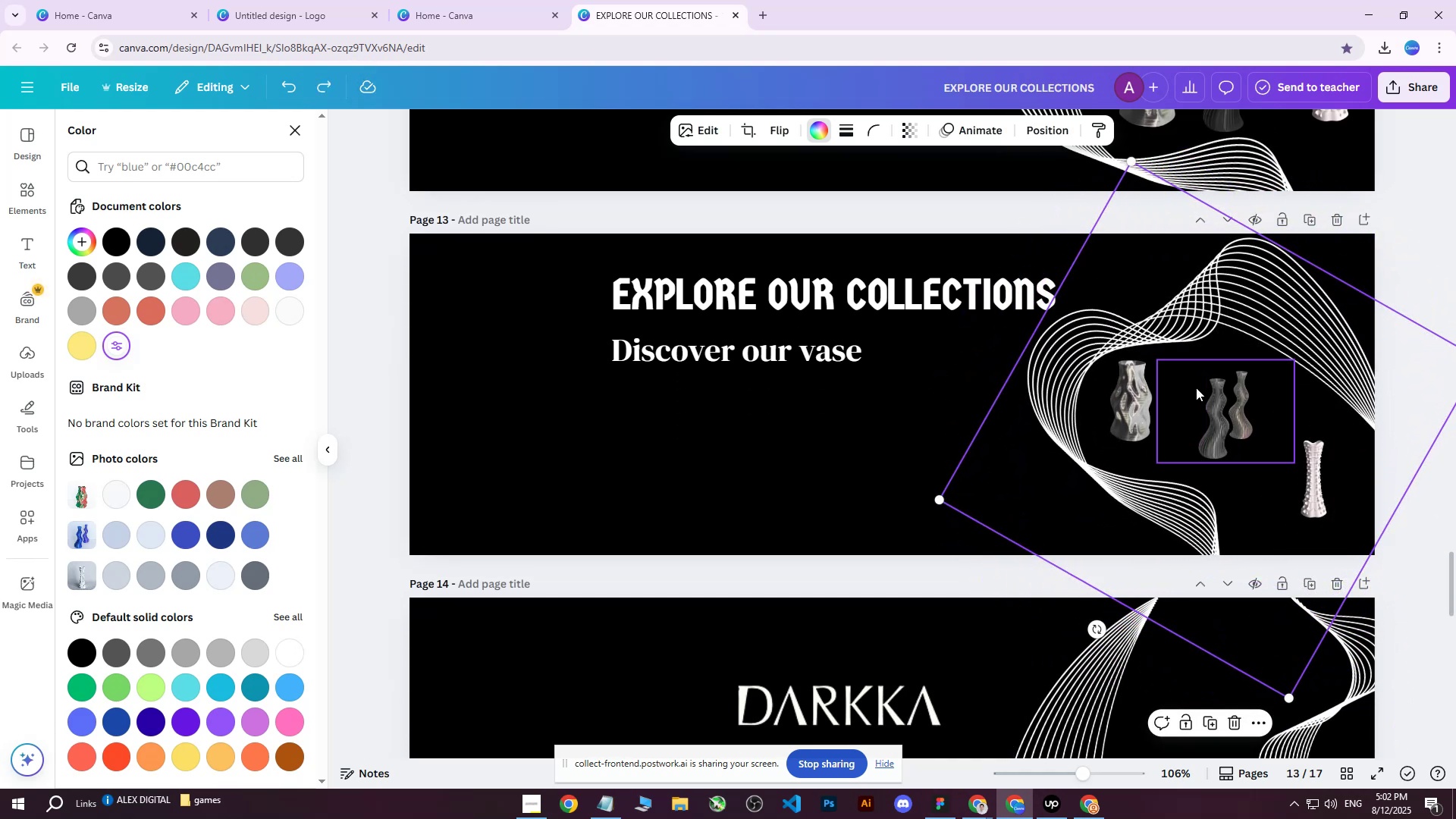 
left_click([1139, 403])
 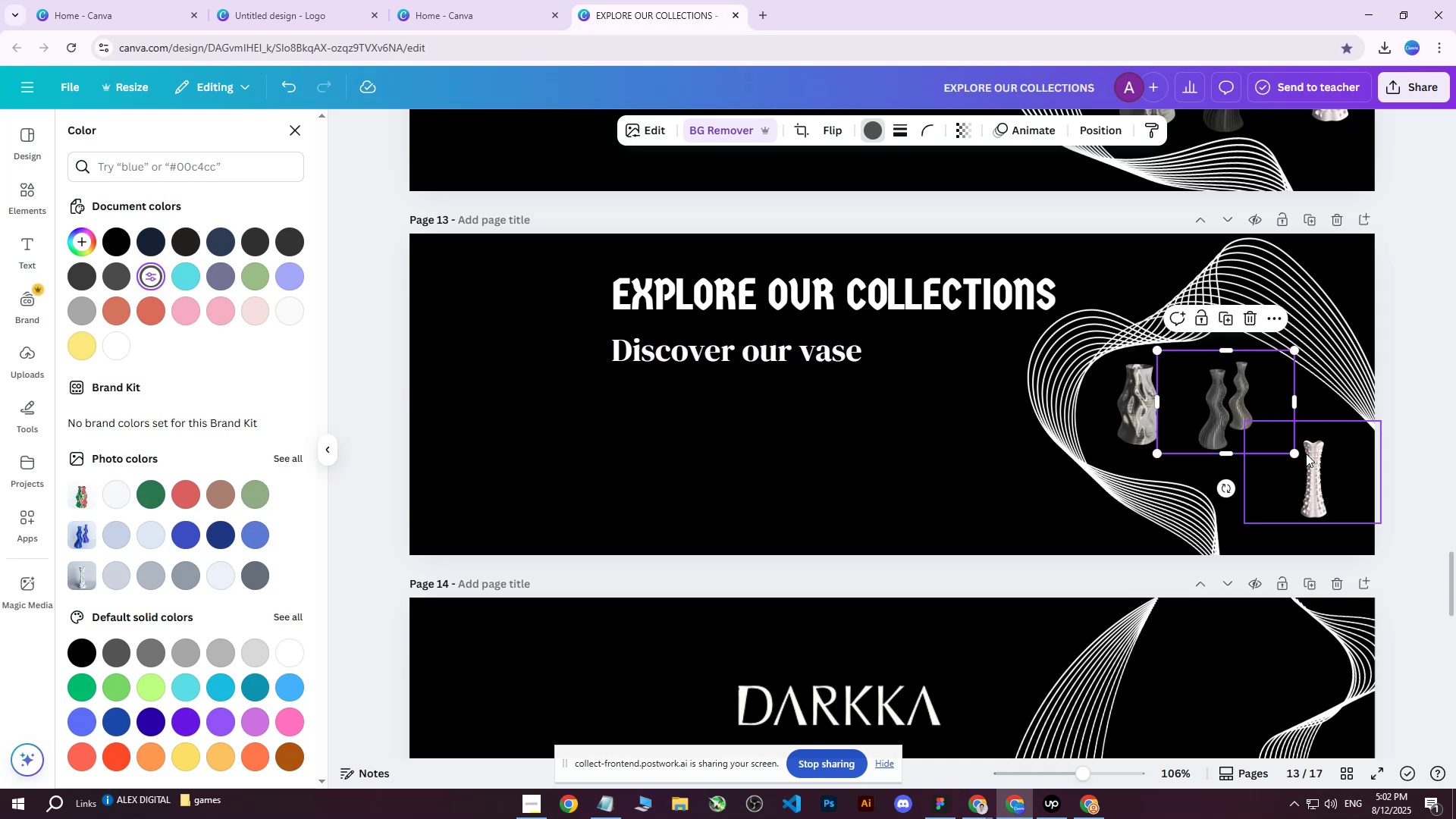 
mouse_move([1266, 437])
 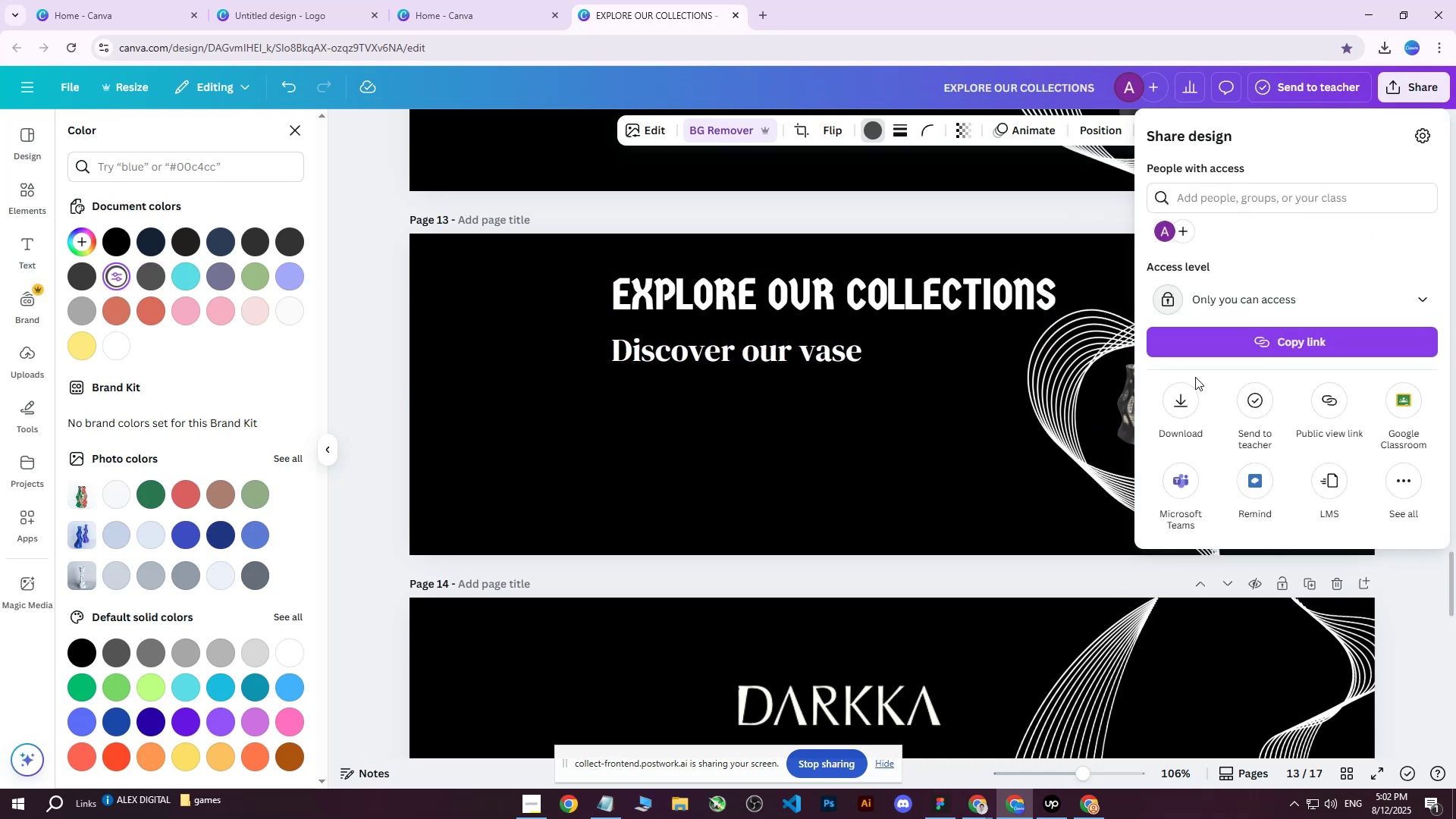 
double_click([1188, 391])
 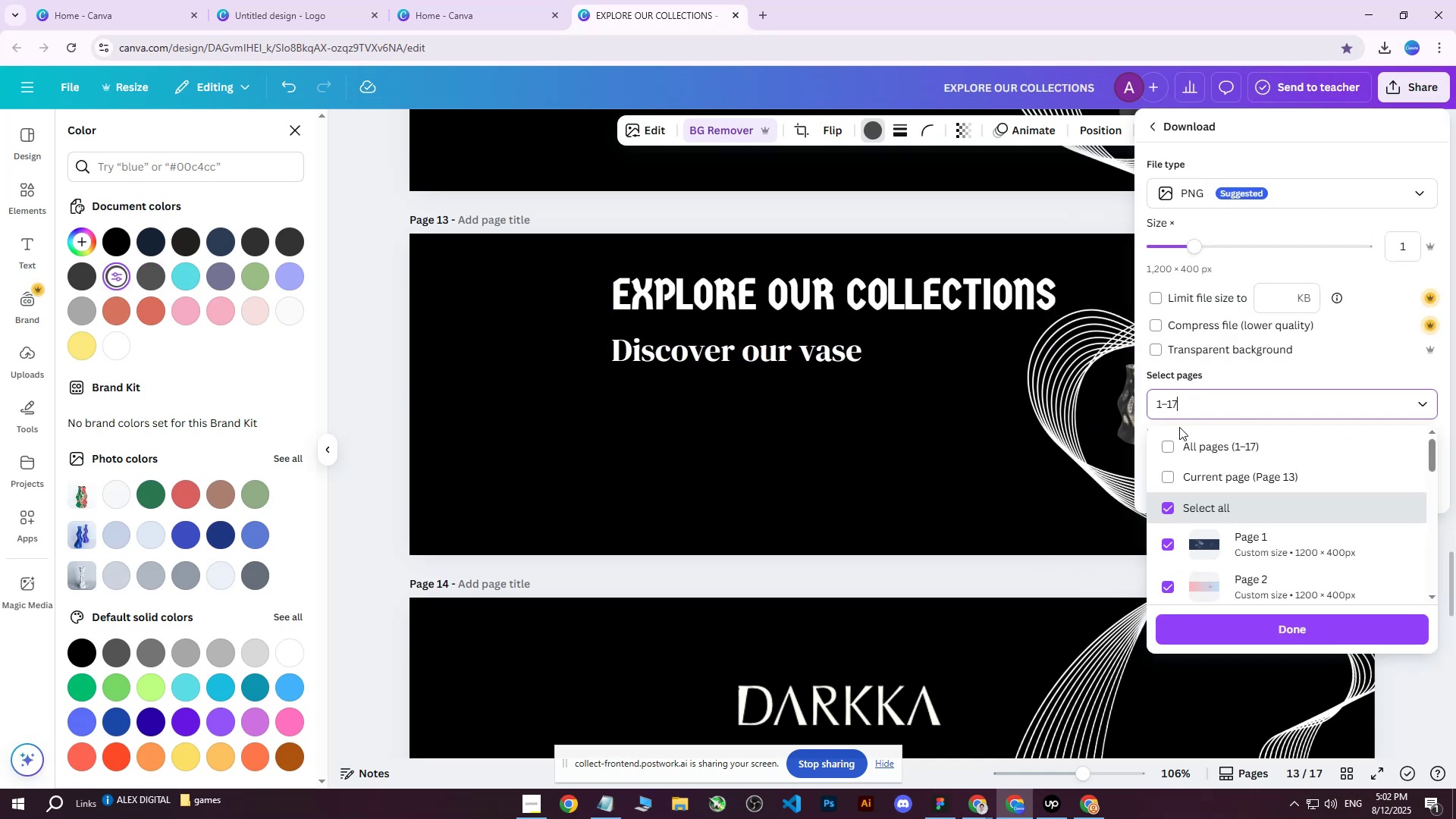 
triple_click([1179, 427])
 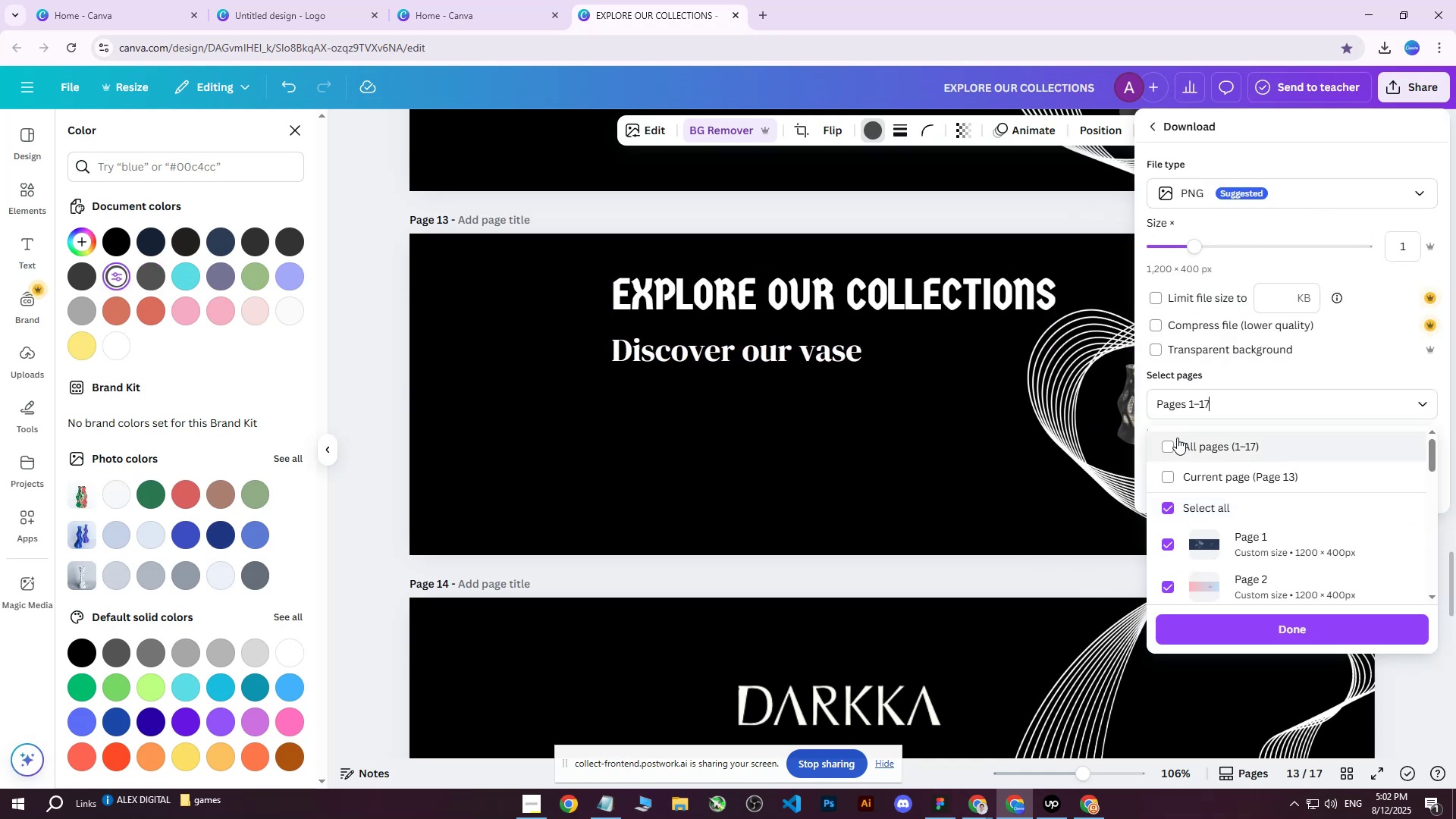 
triple_click([1177, 438])
 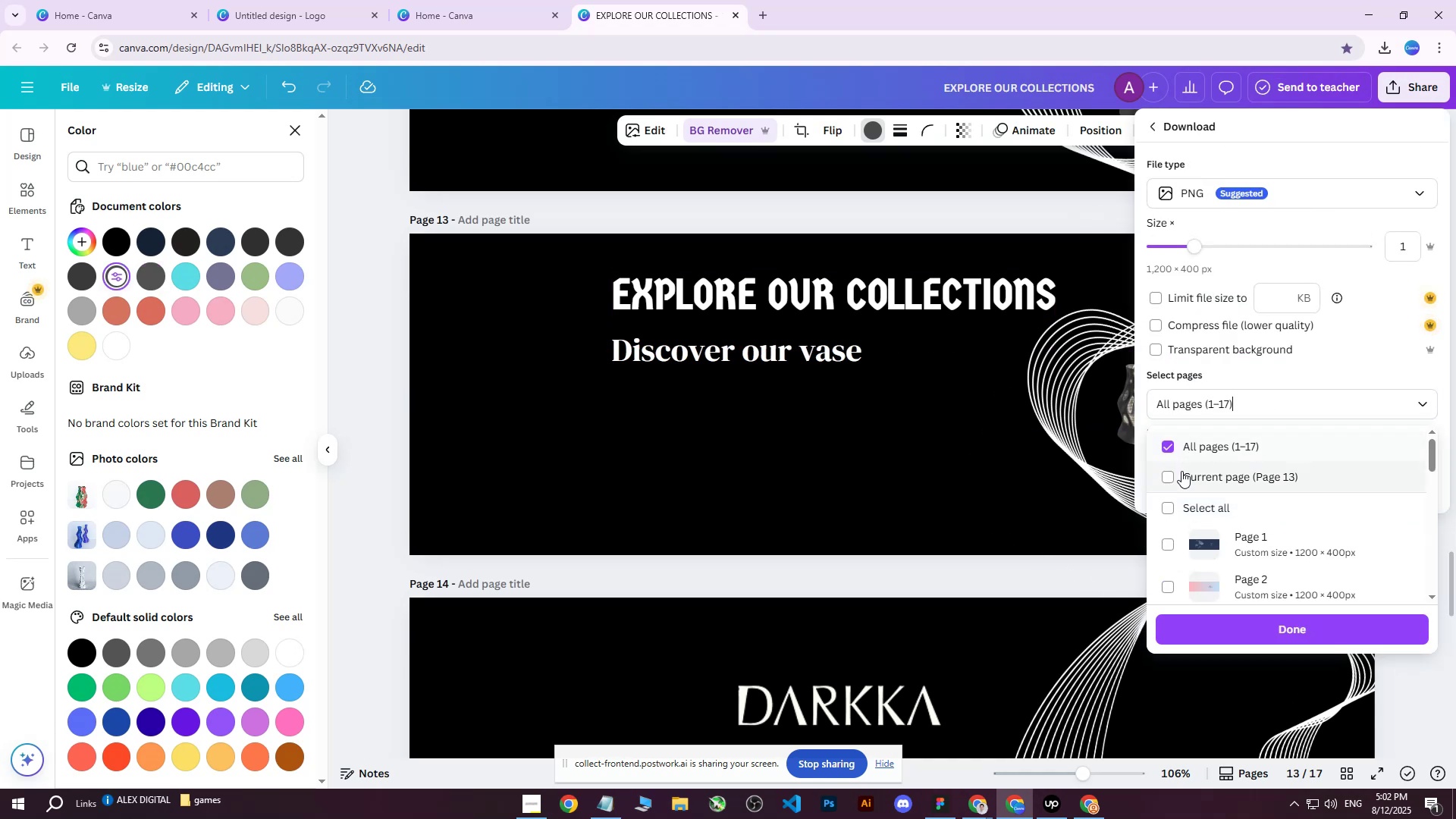 
triple_click([1181, 471])
 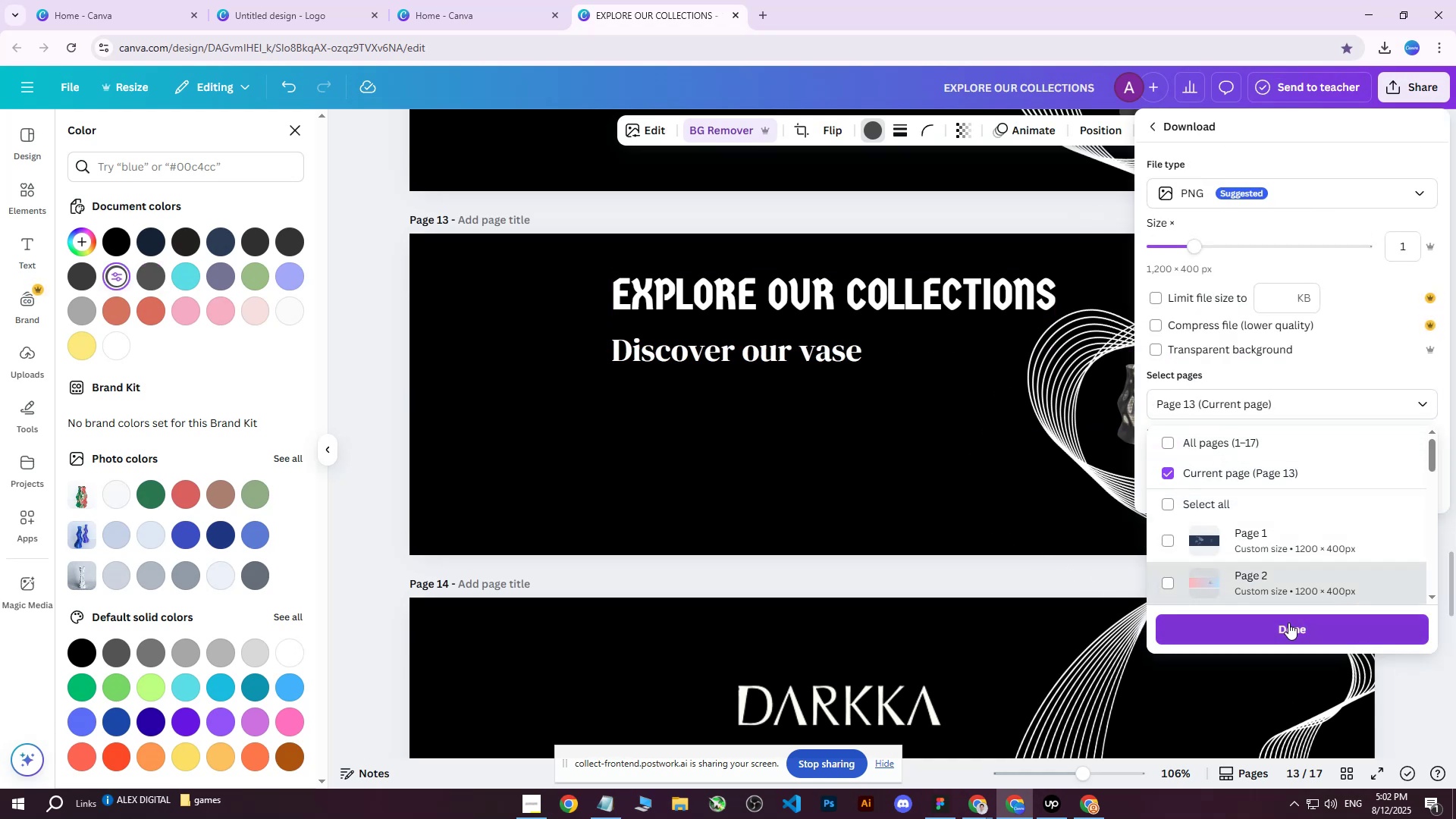 
left_click([1269, 630])
 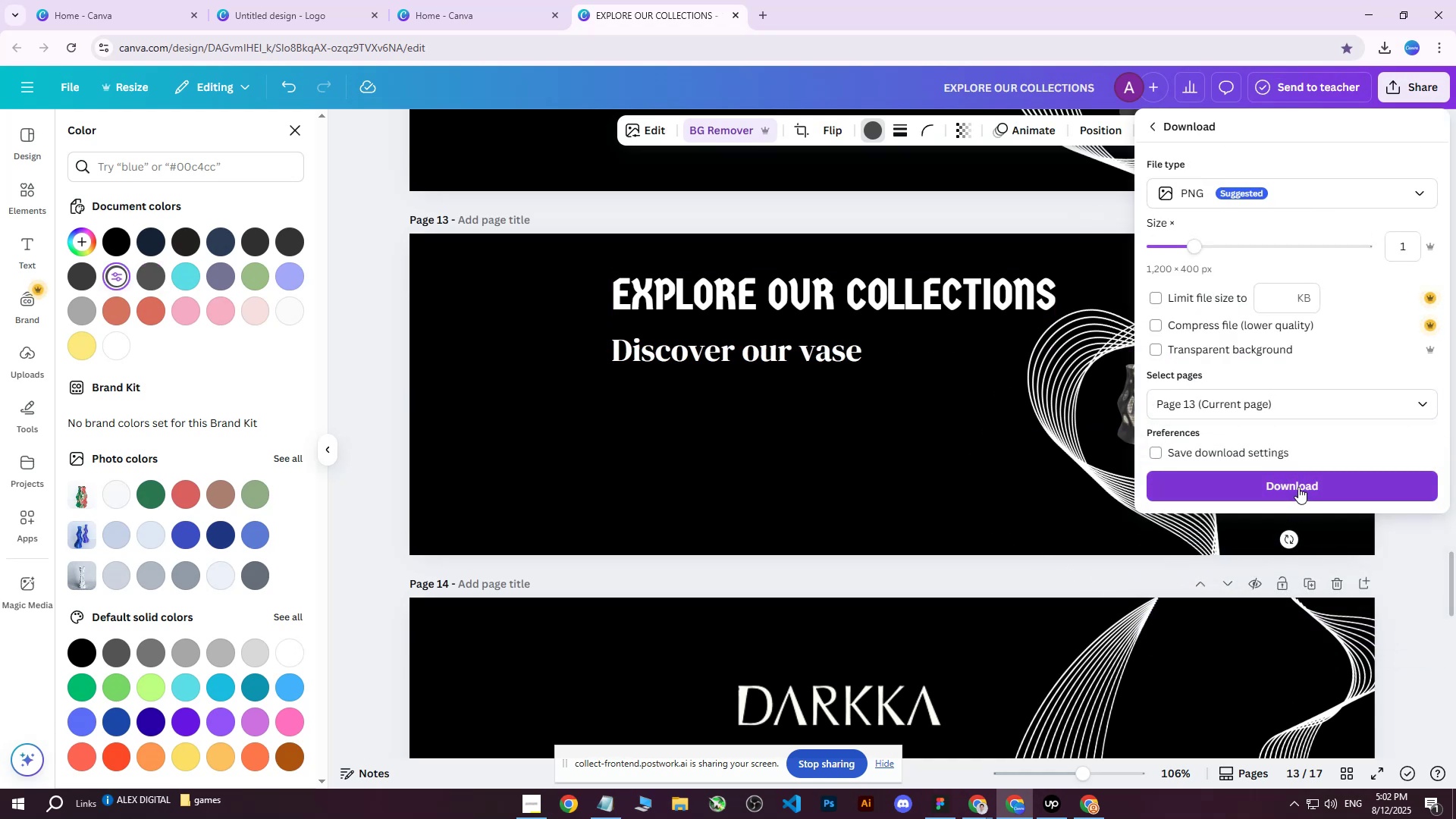 
left_click([1298, 487])
 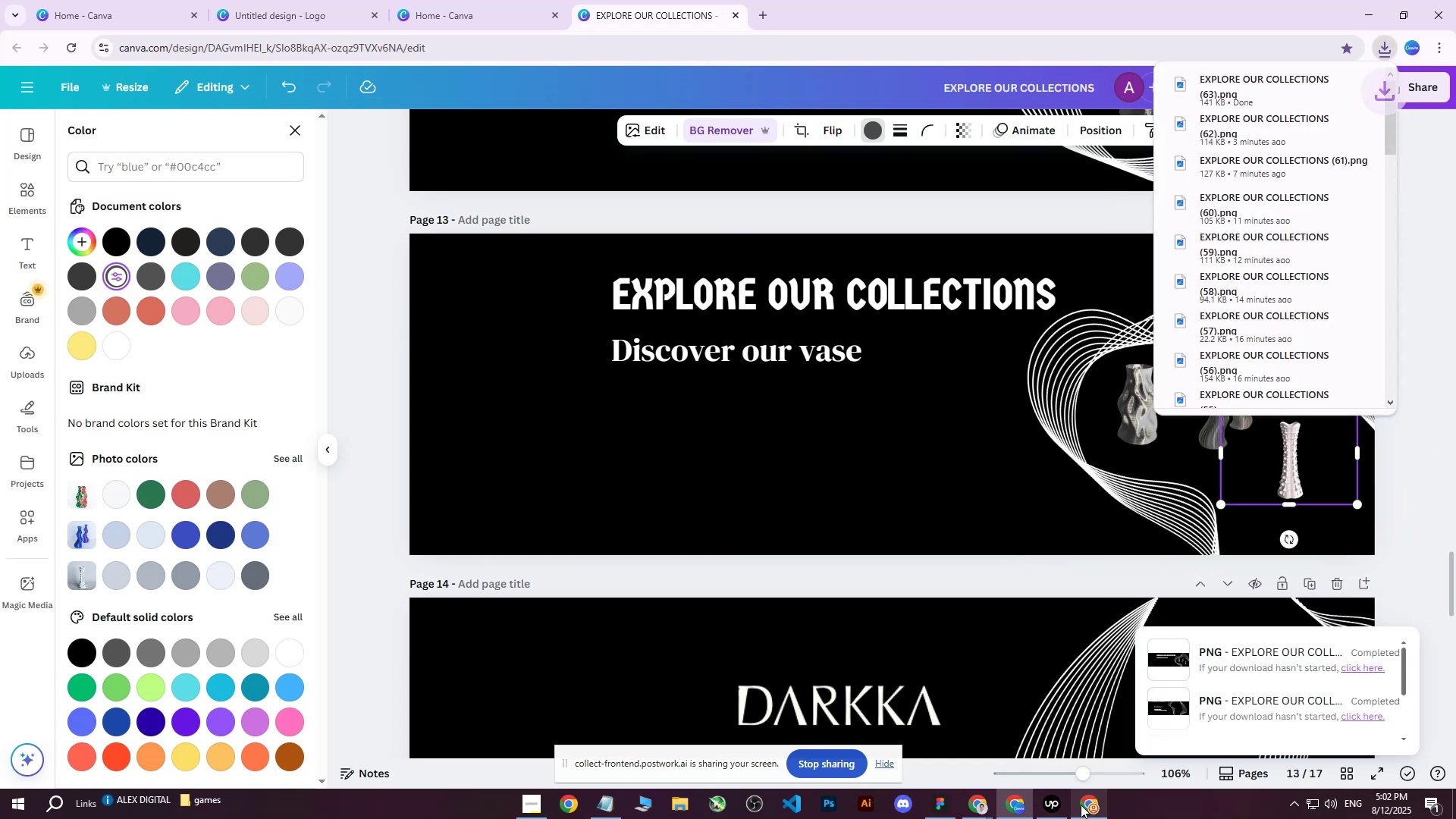 
wait(5.17)
 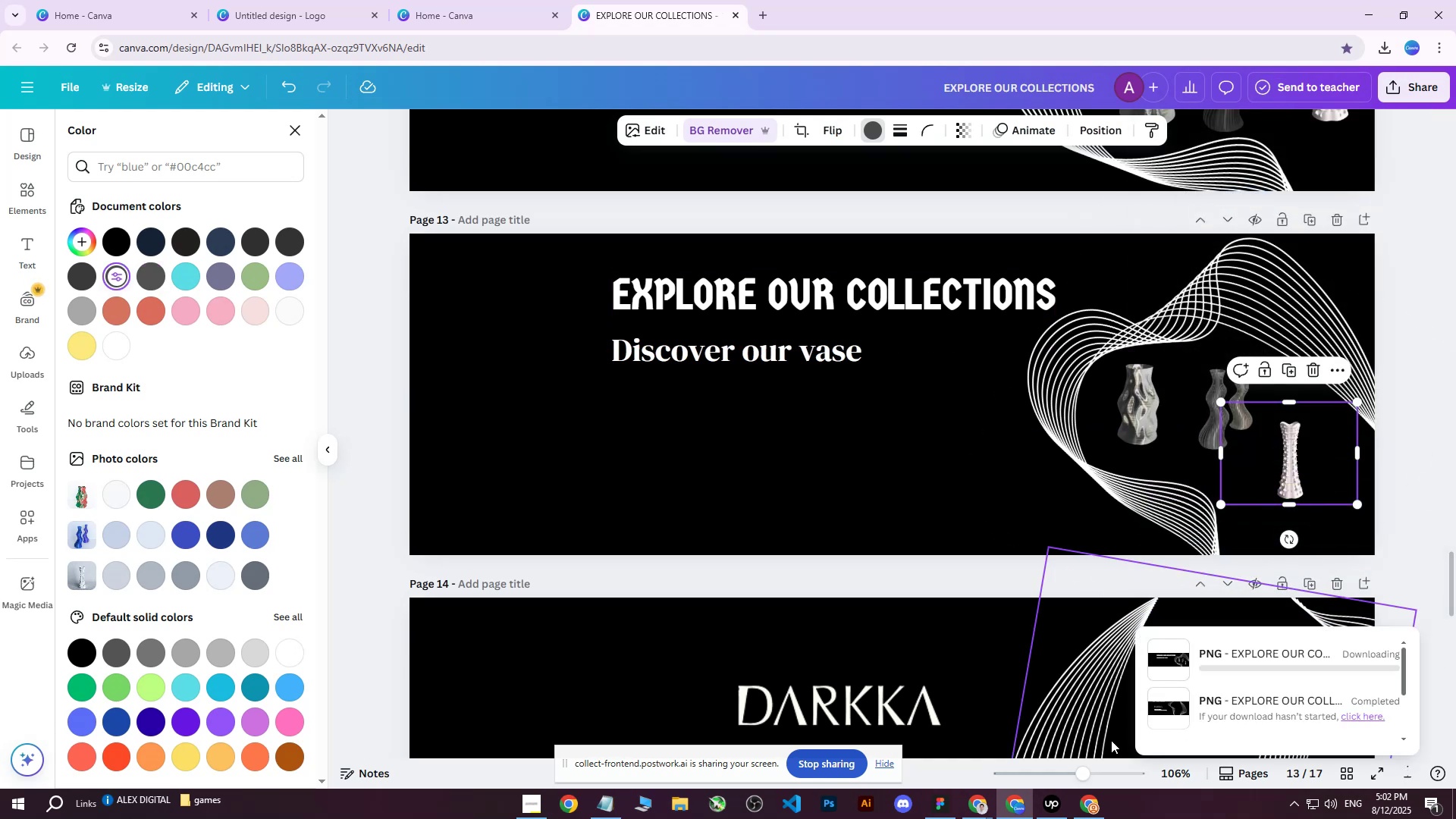 
scroll: coordinate [949, 479], scroll_direction: up, amount: 6.0
 